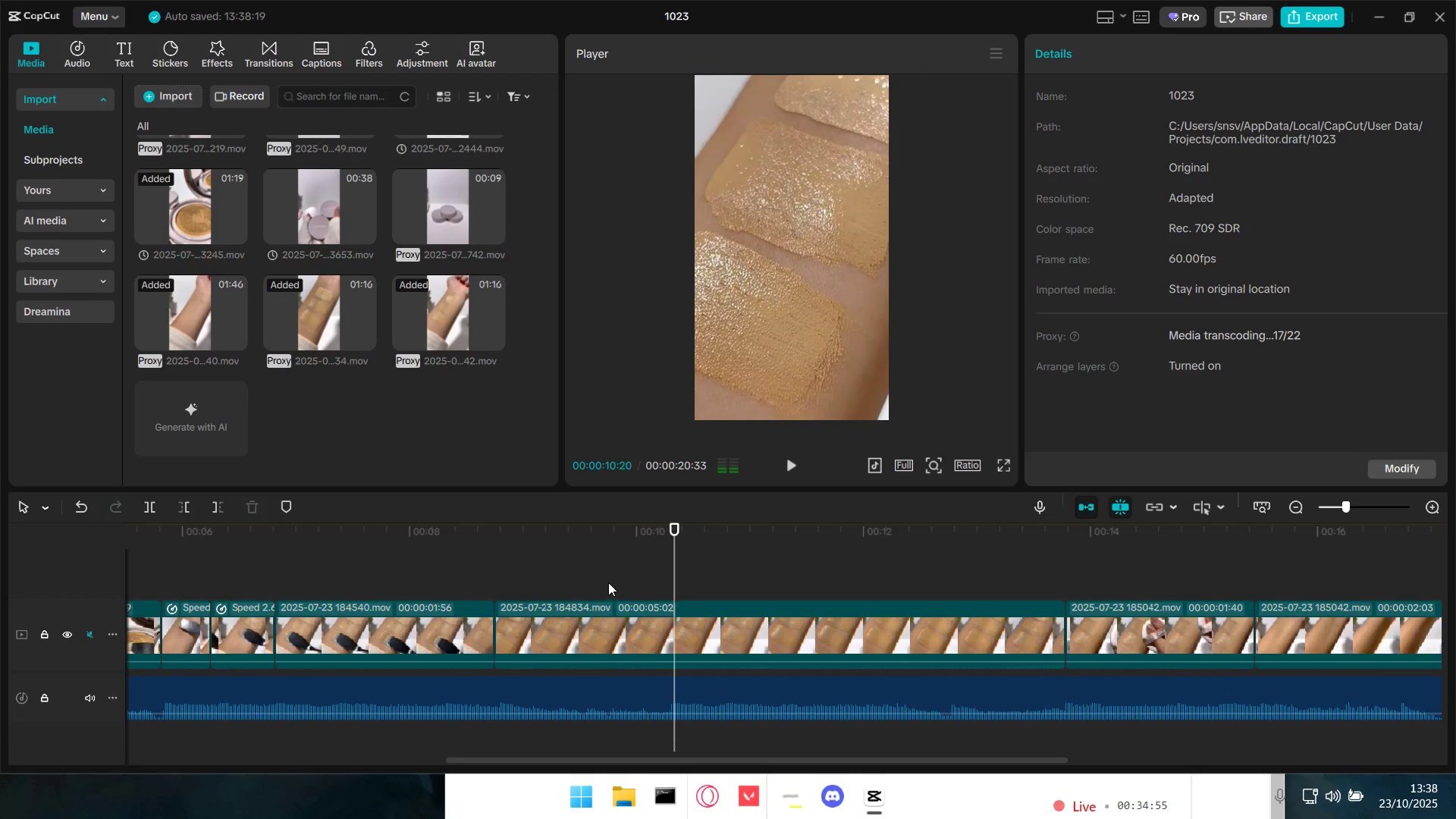 
left_click([608, 582])
 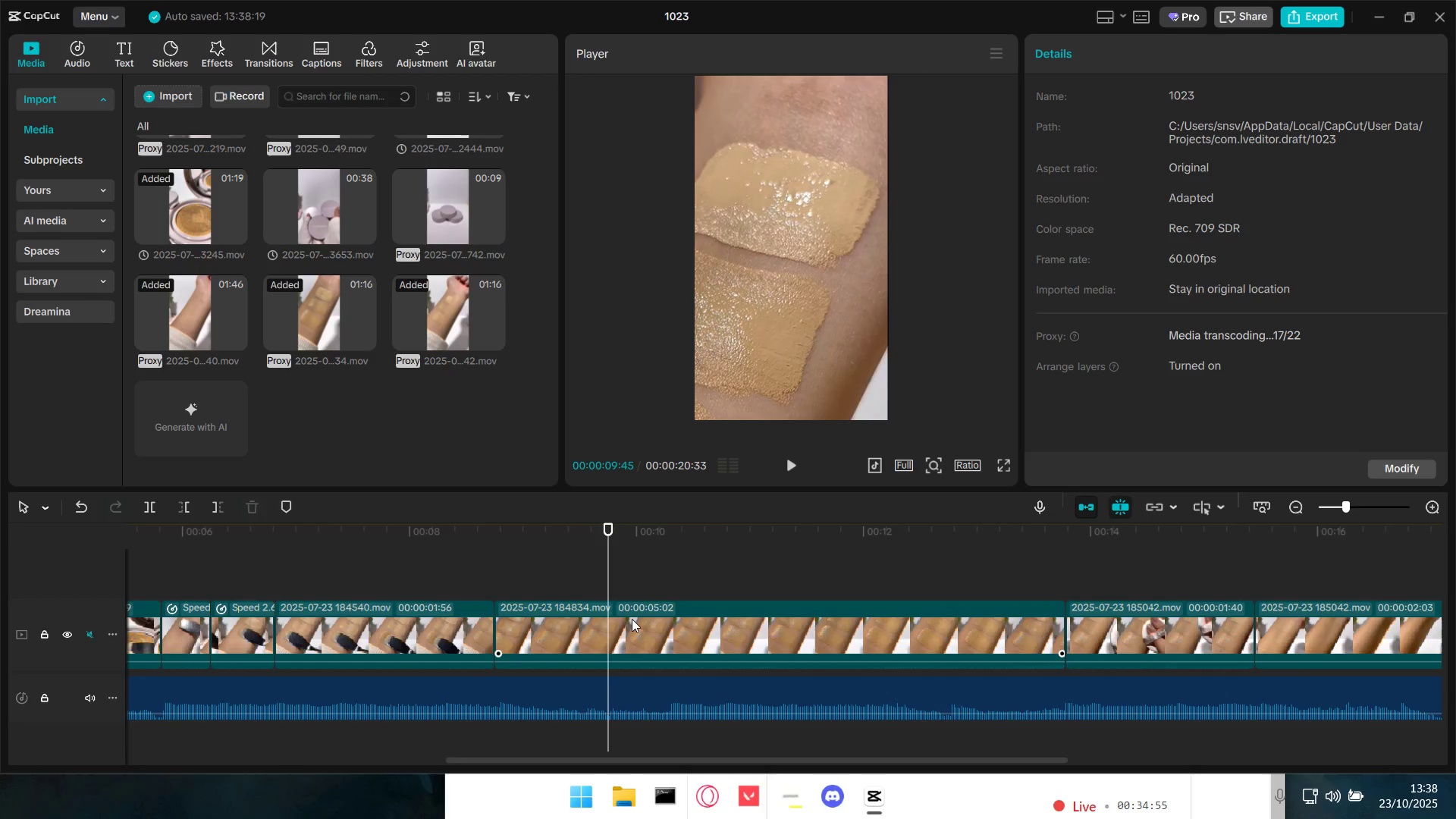 
double_click([635, 629])
 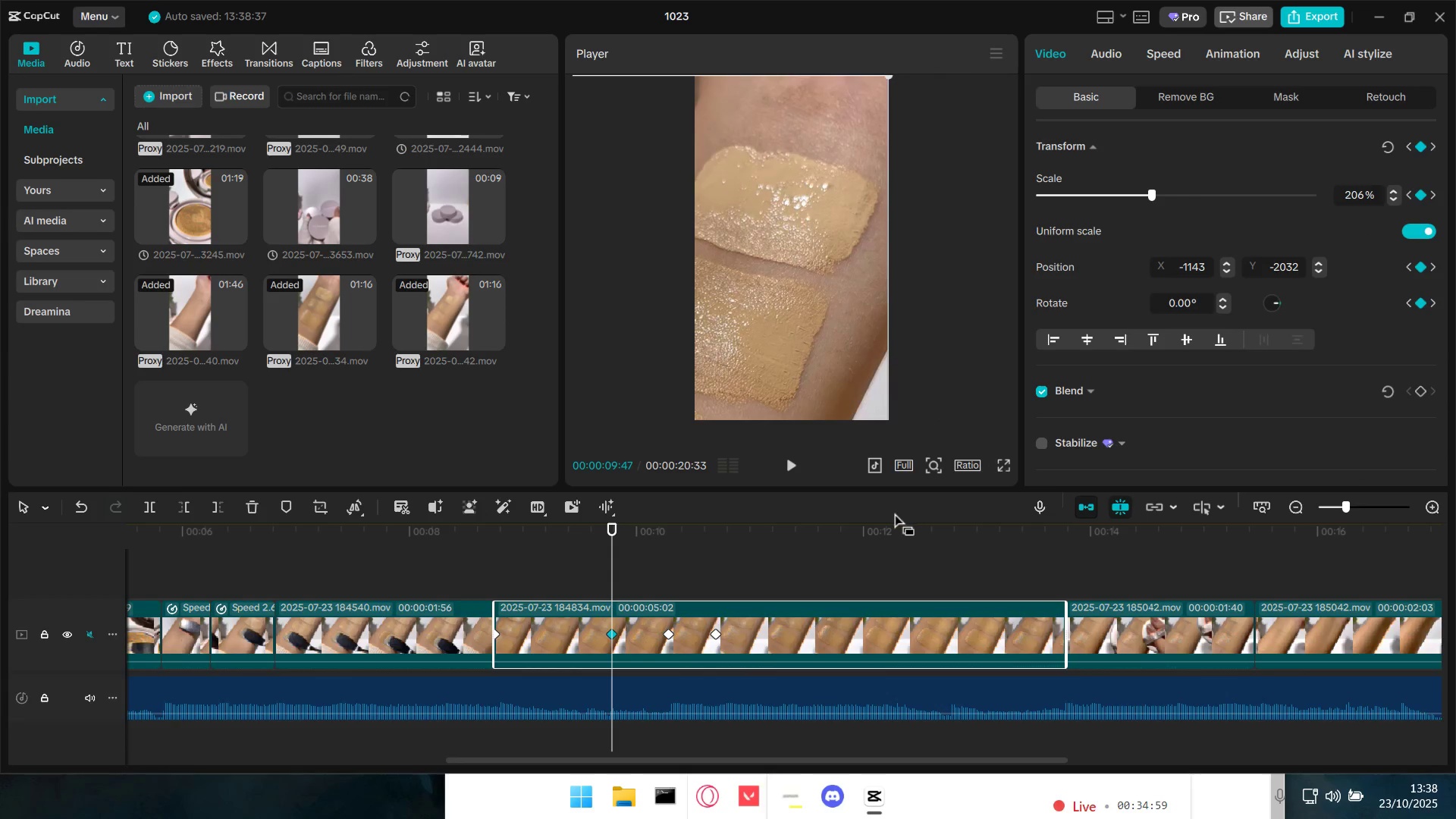 
wait(5.03)
 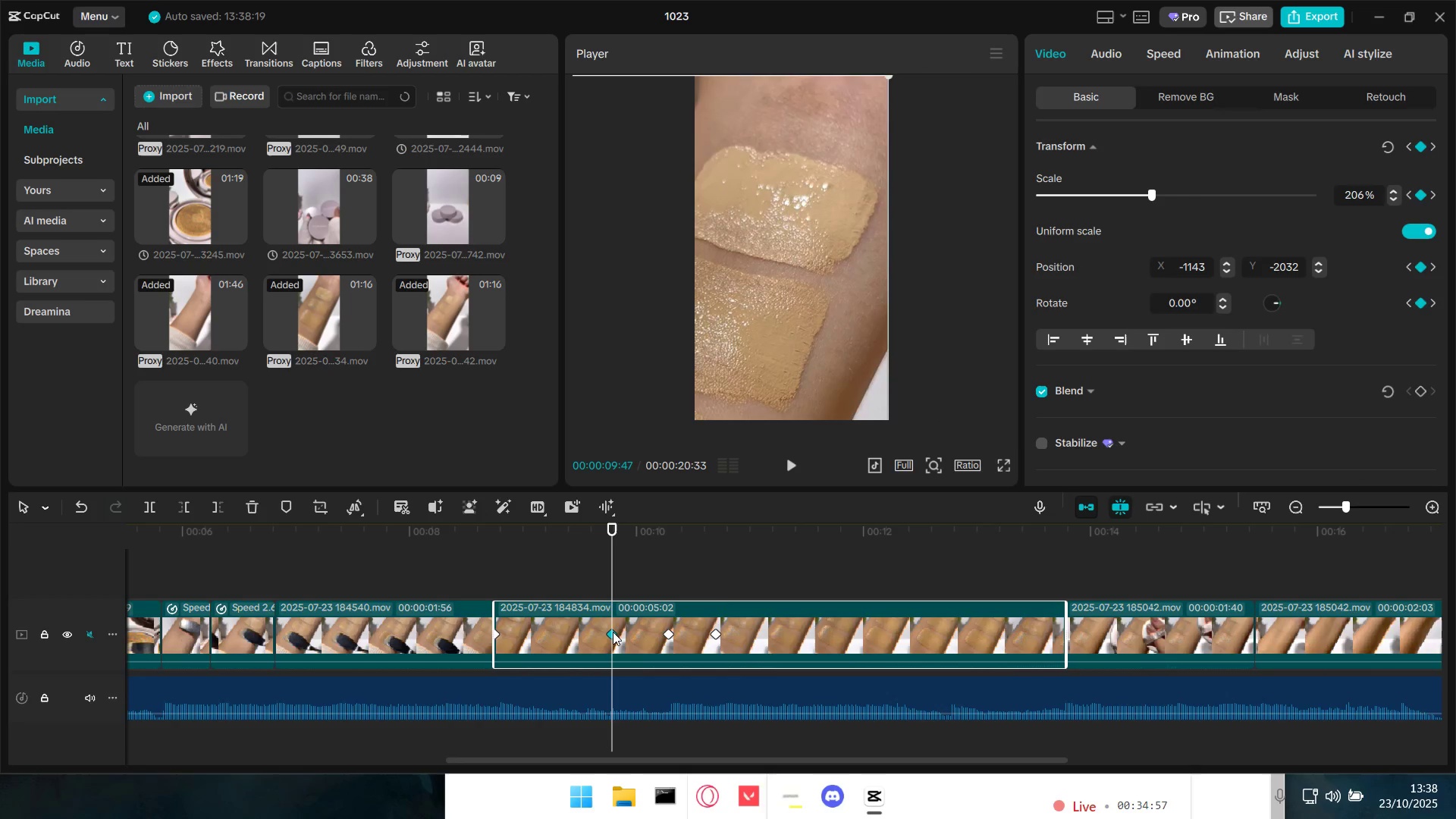 
key(Space)
 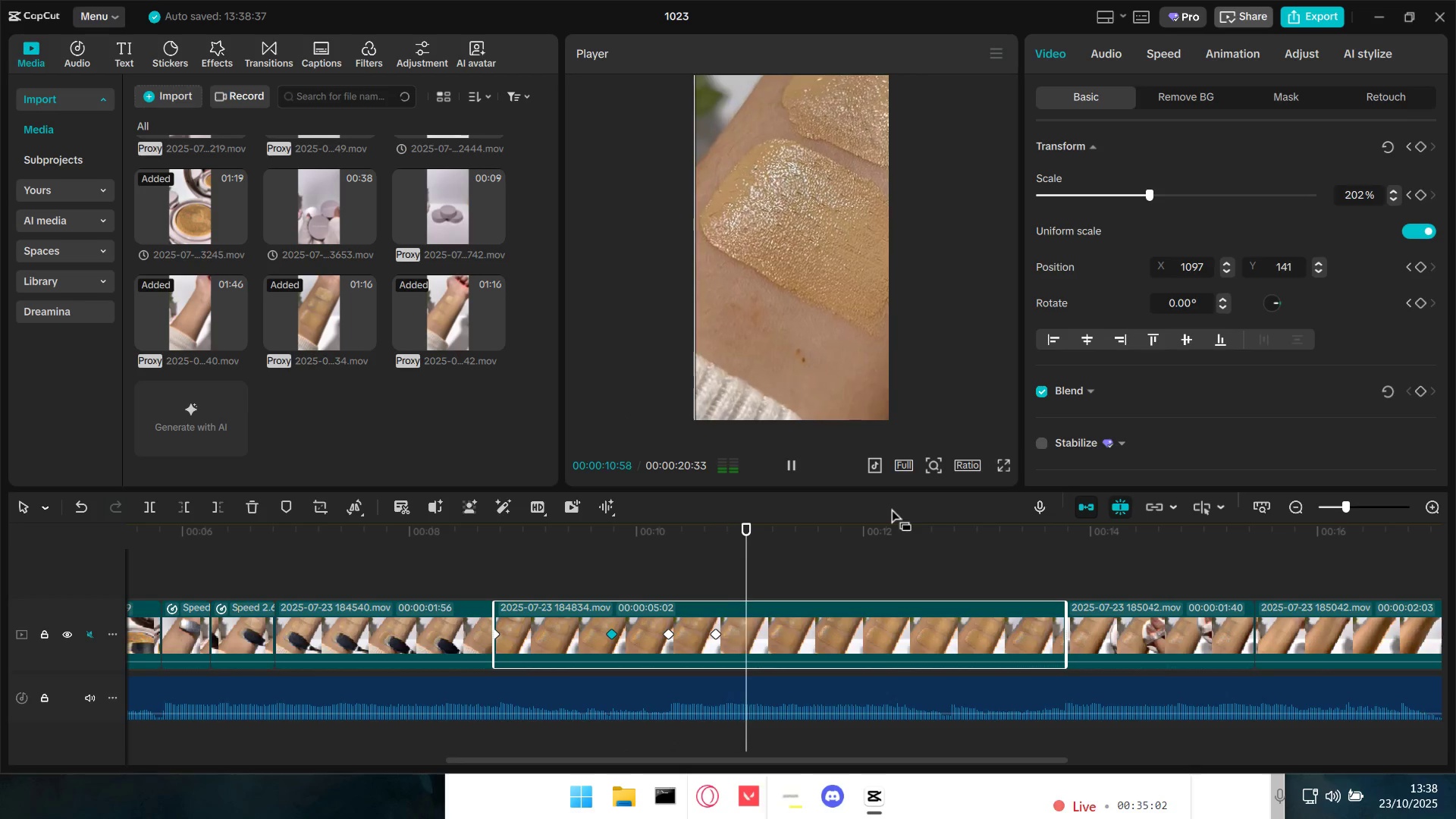 
key(Space)
 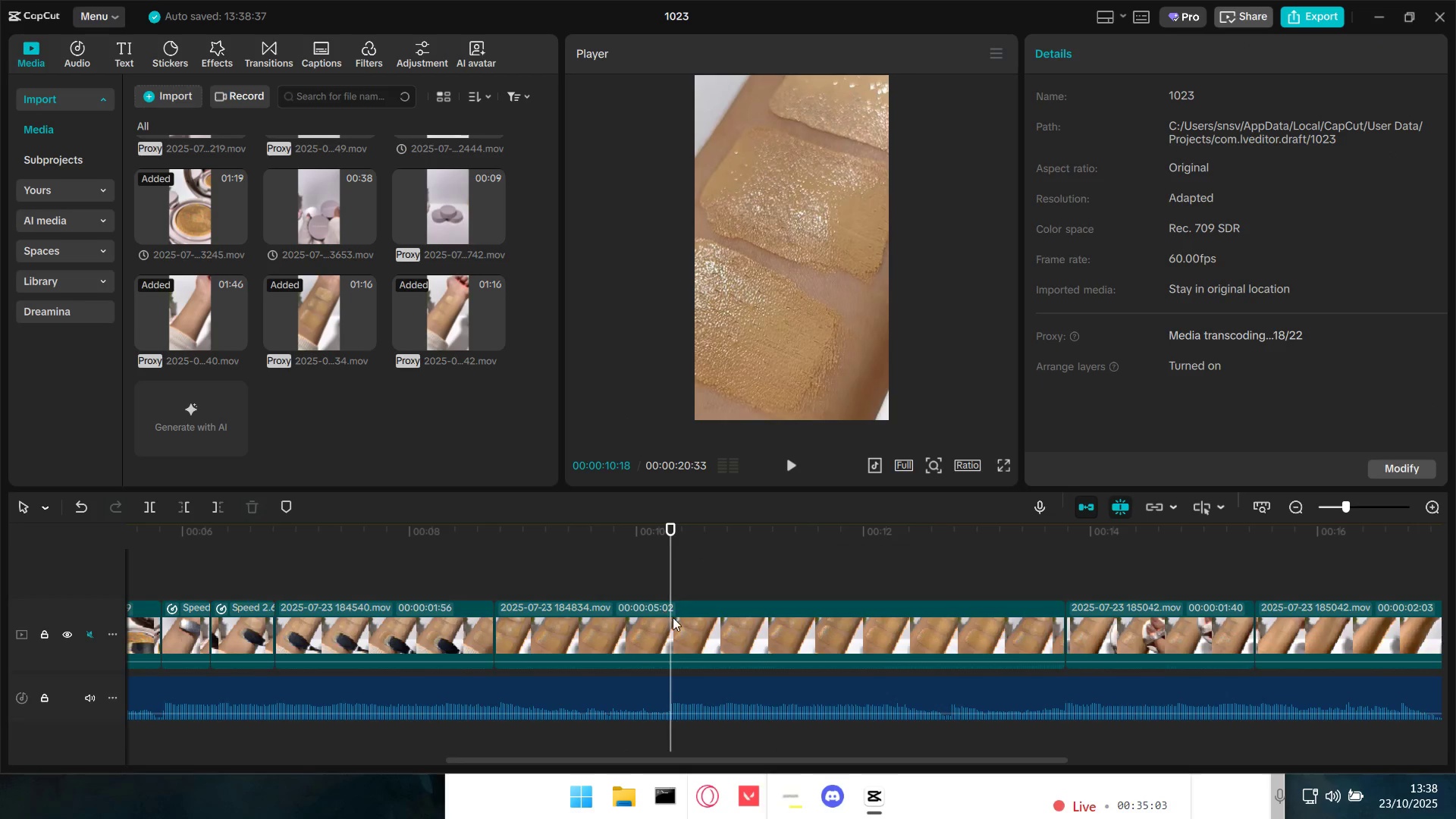 
double_click([671, 620])
 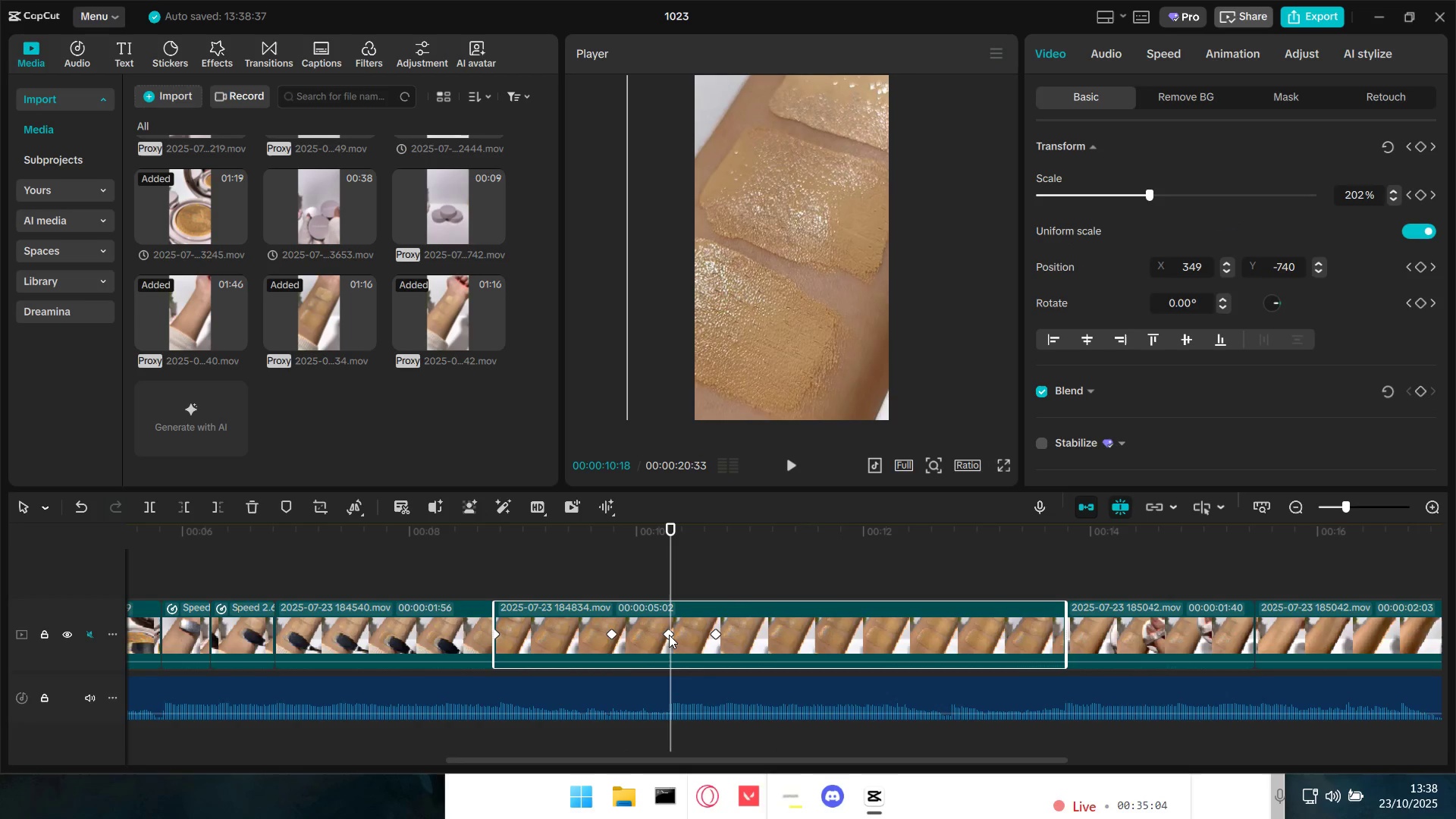 
triple_click([669, 635])
 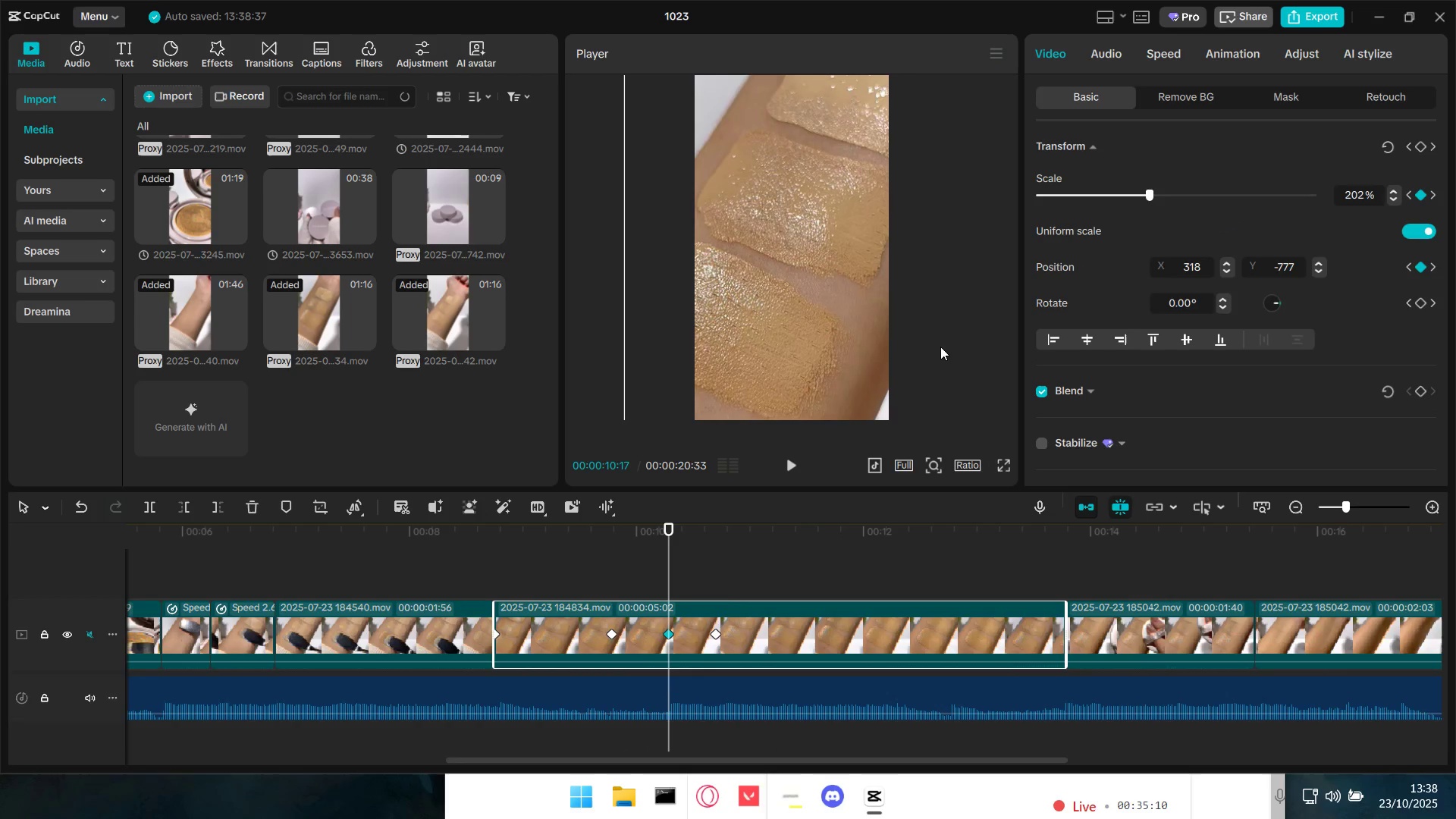 
wait(10.39)
 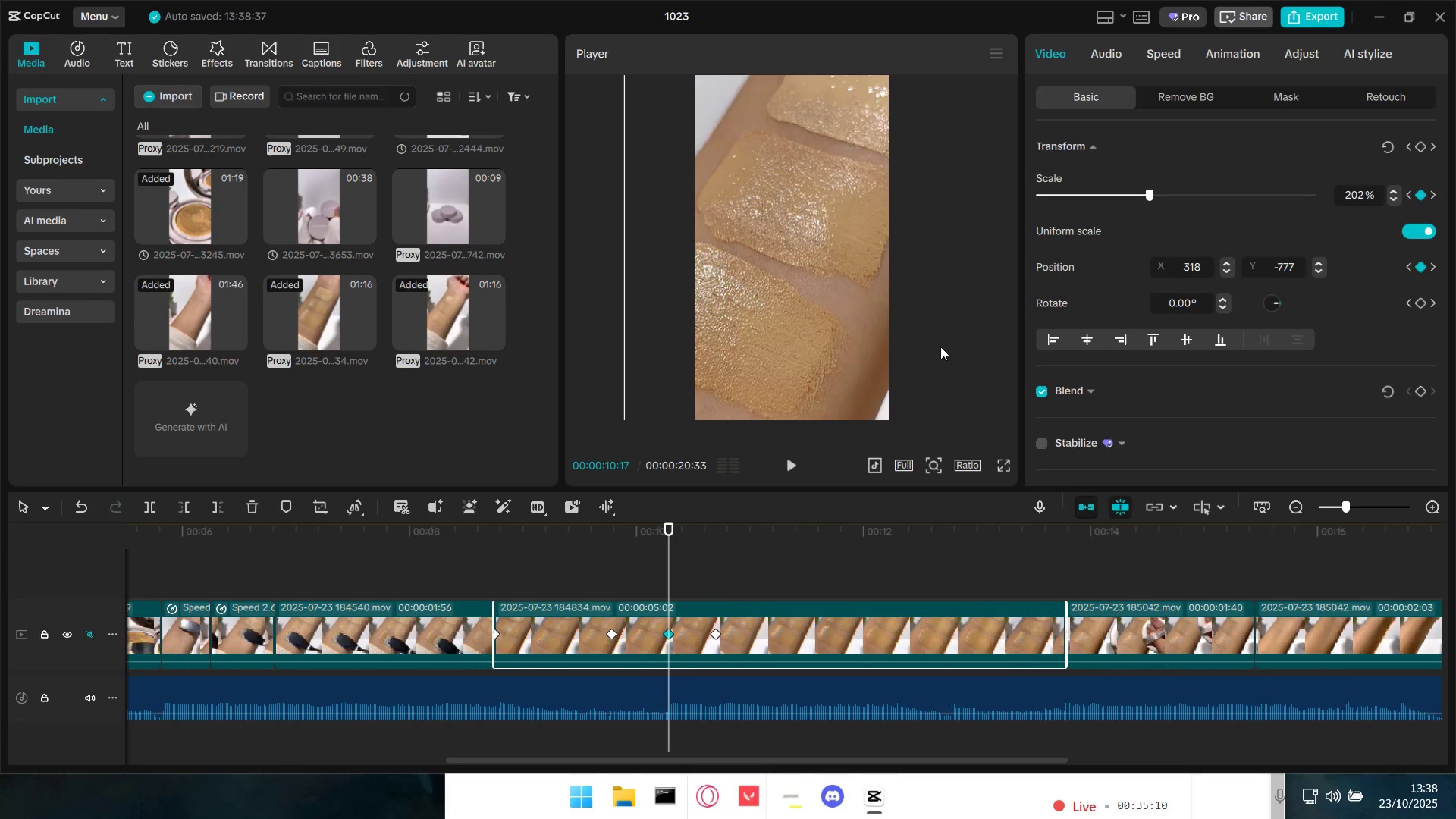 
key(Backspace)
 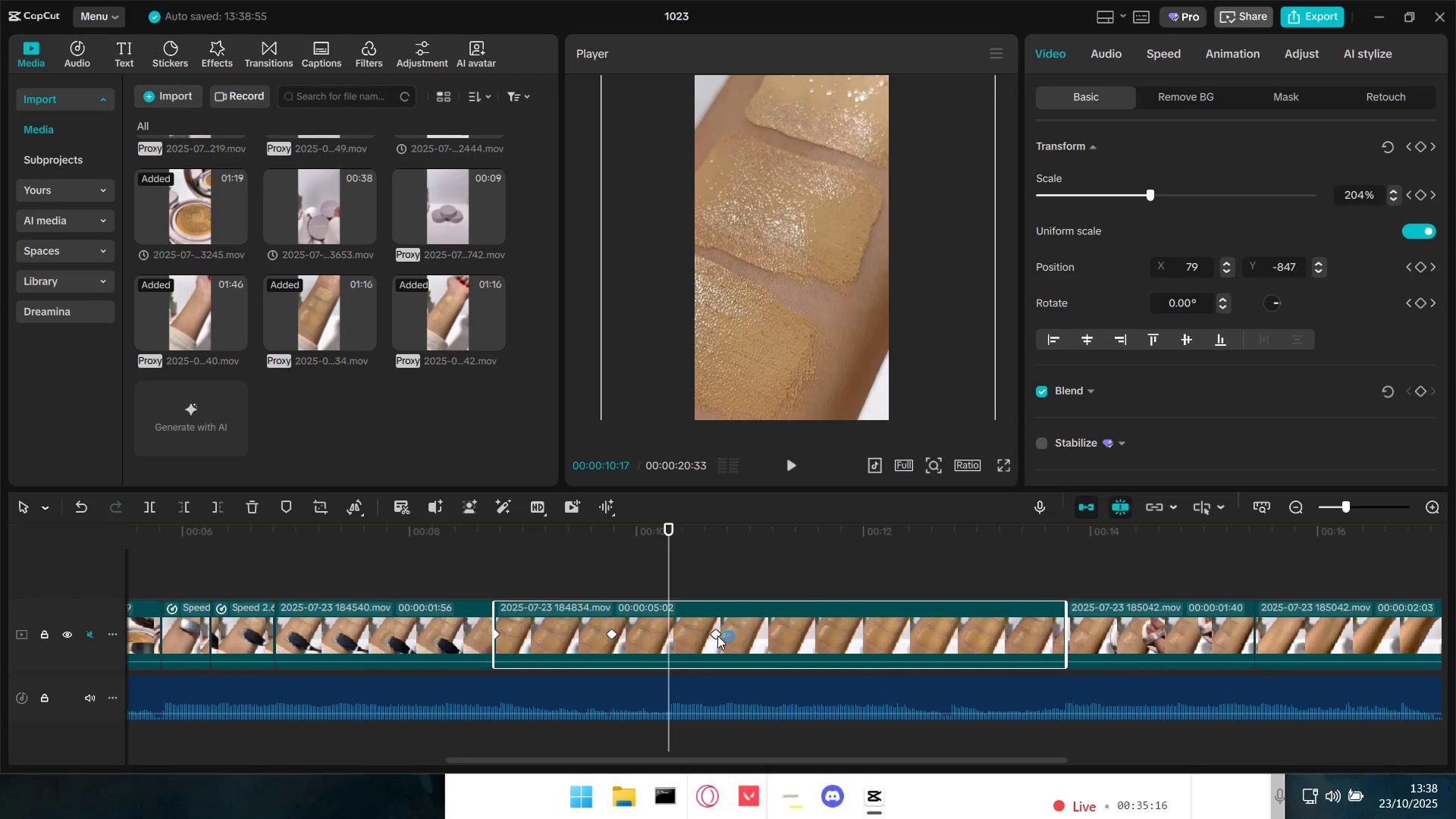 
left_click([715, 634])
 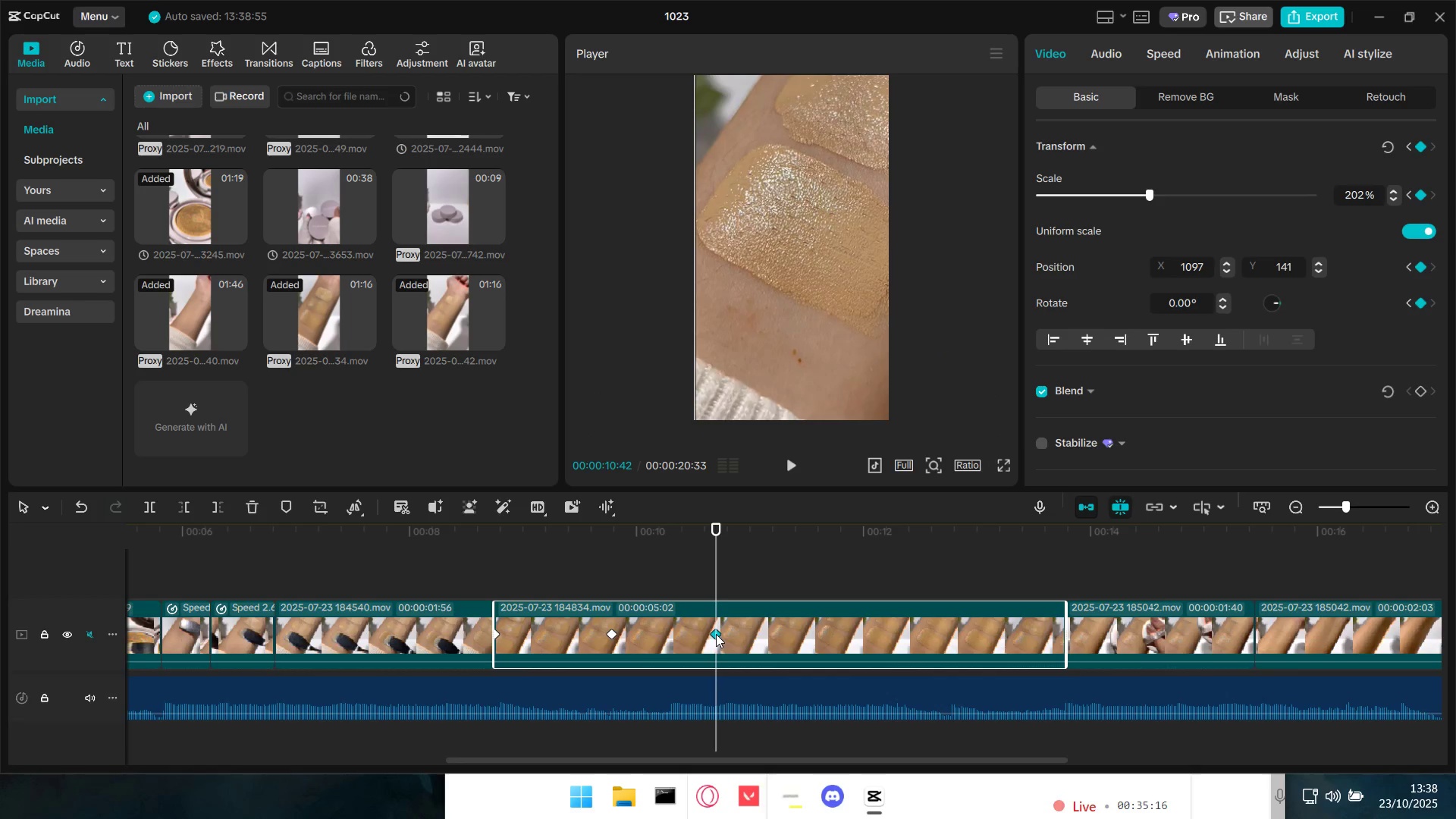 
key(Backspace)
 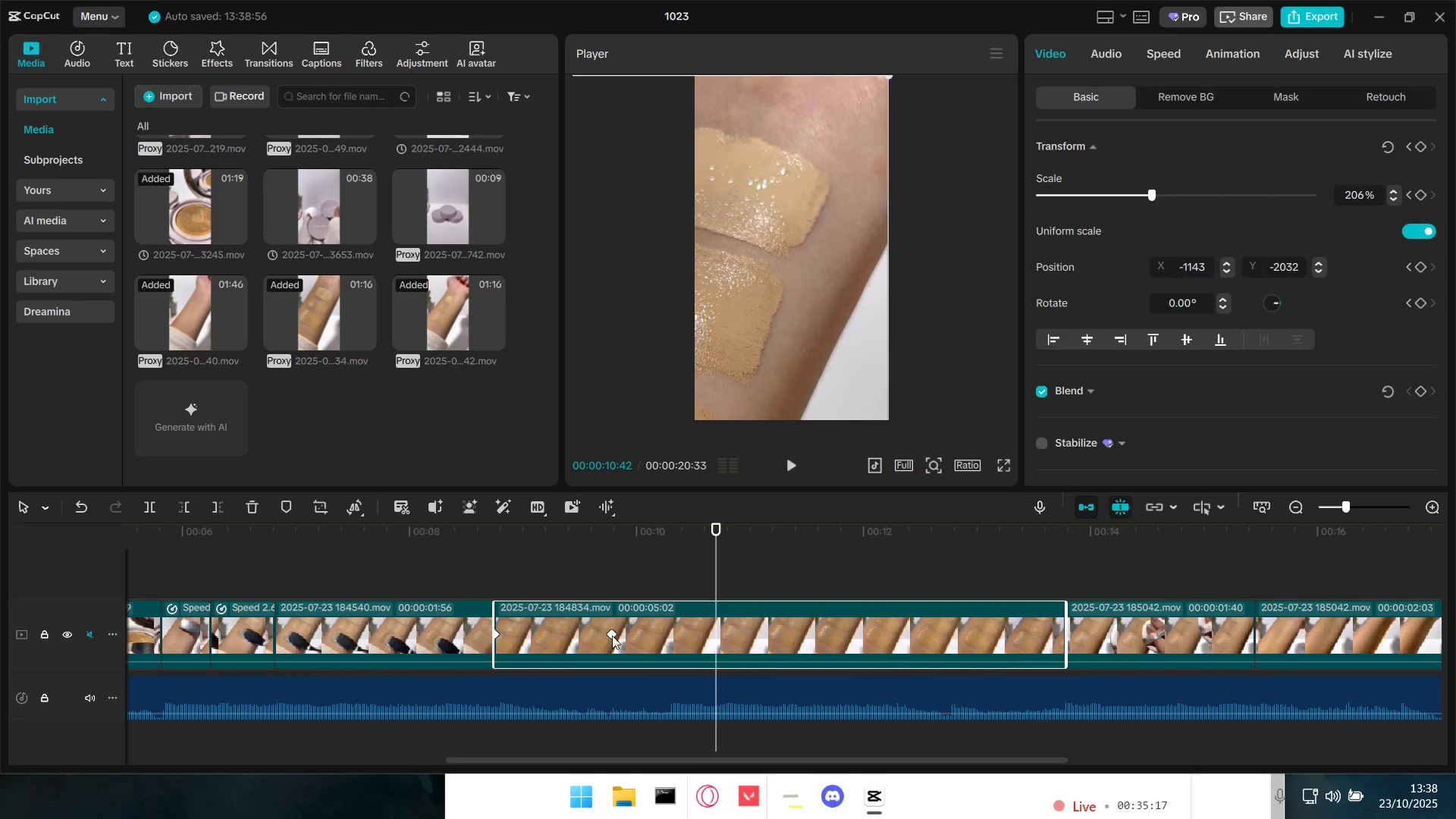 
left_click([610, 635])
 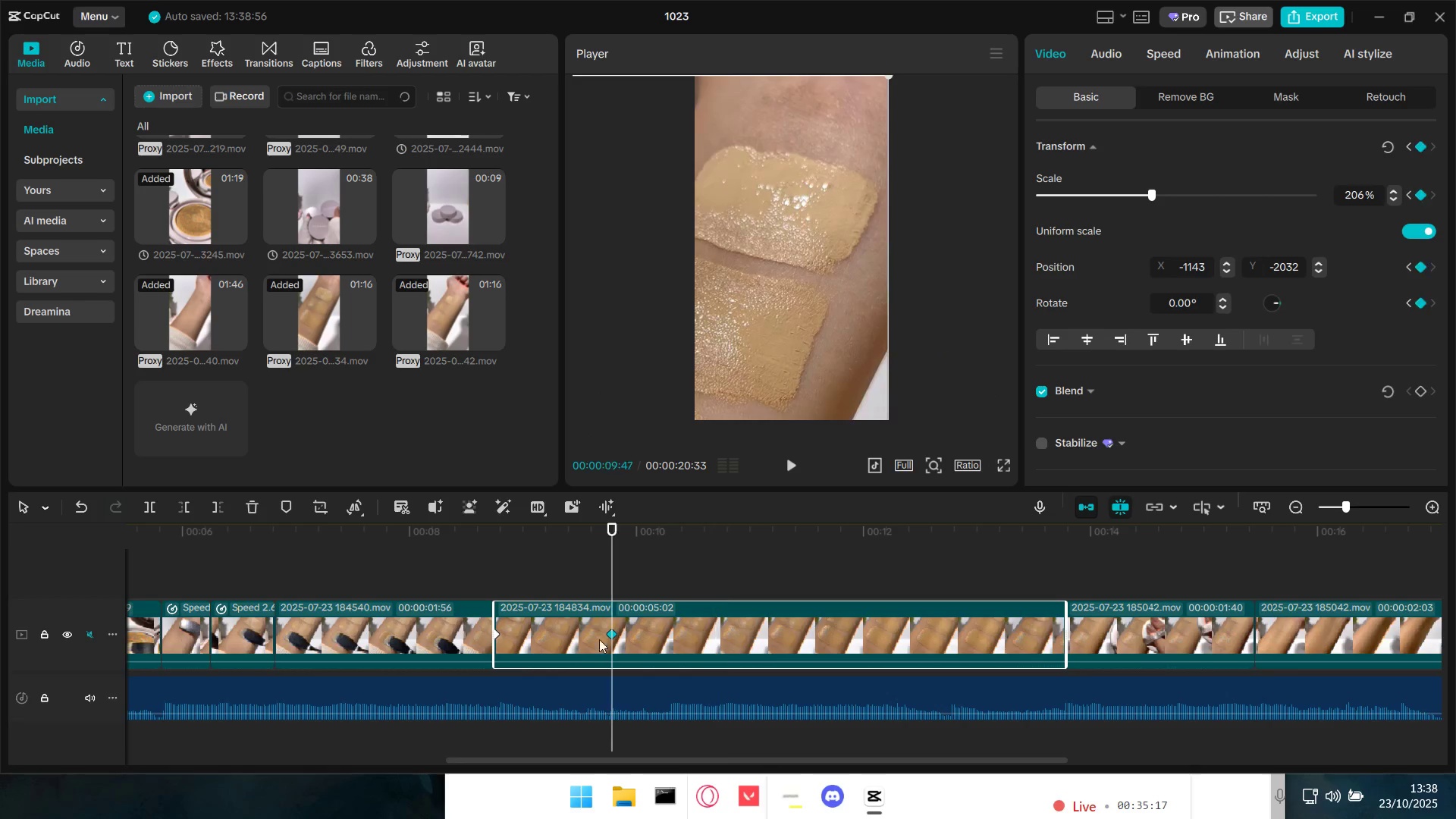 
key(Backspace)
 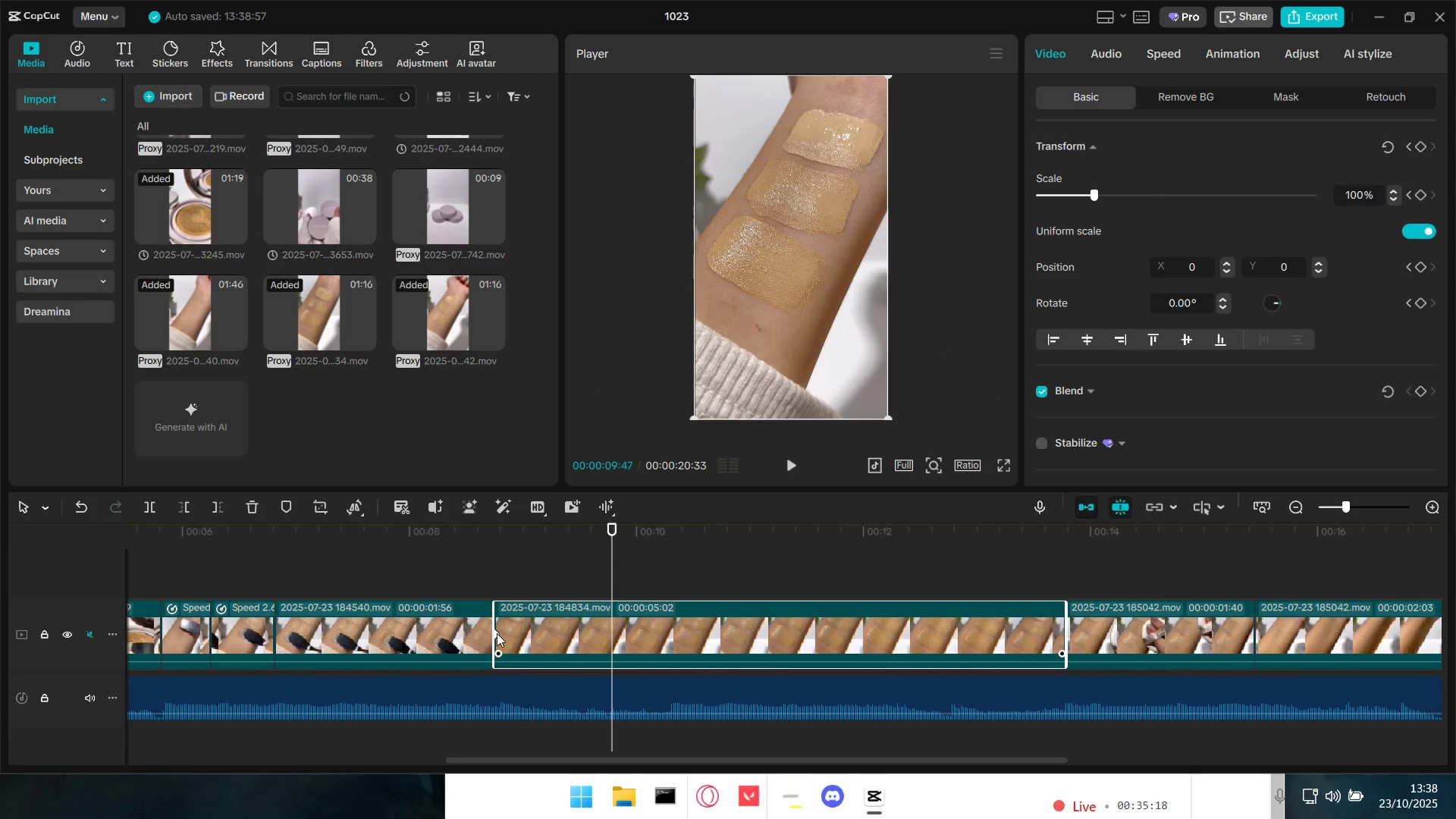 
left_click([494, 633])
 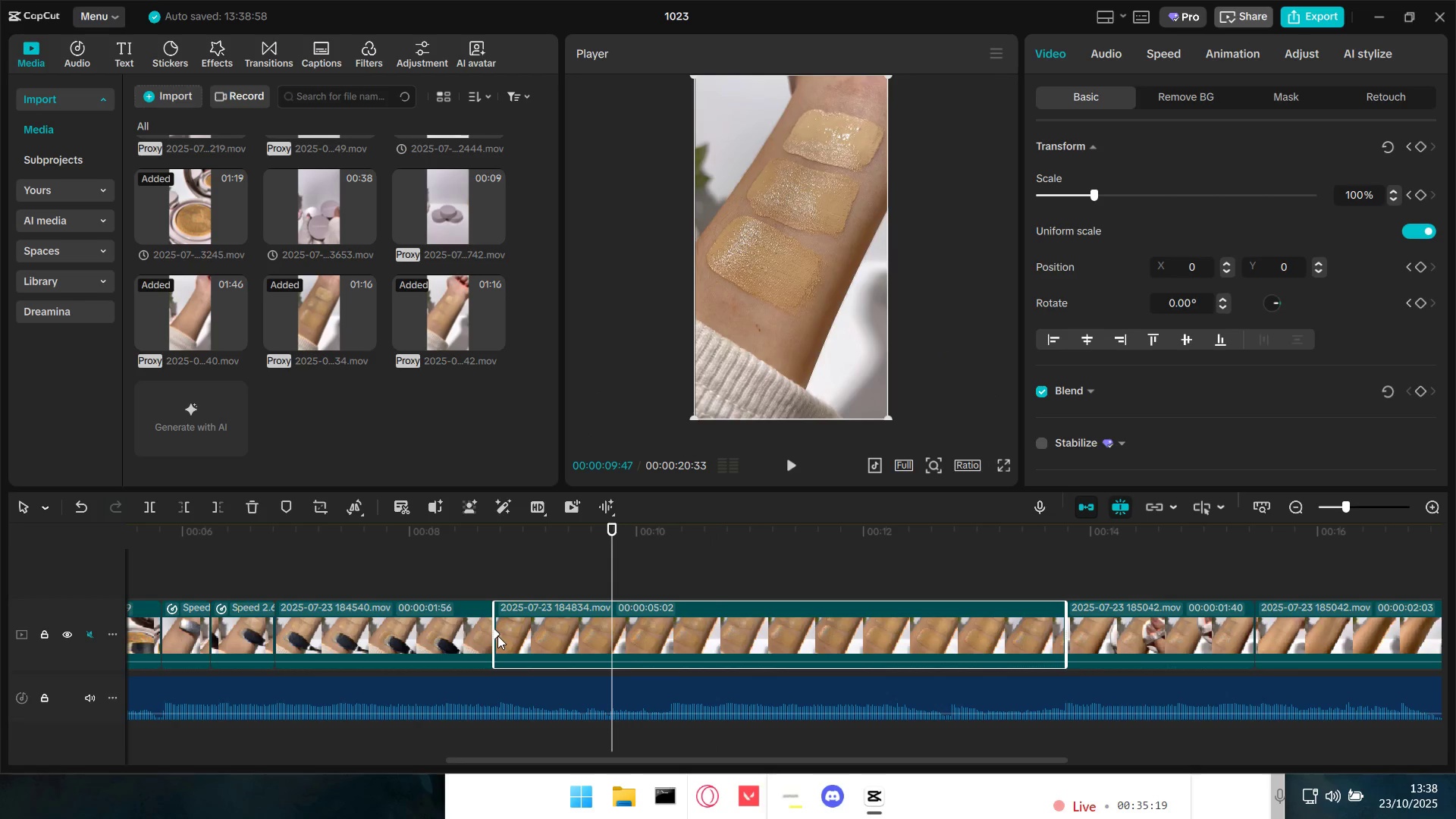 
double_click([497, 635])
 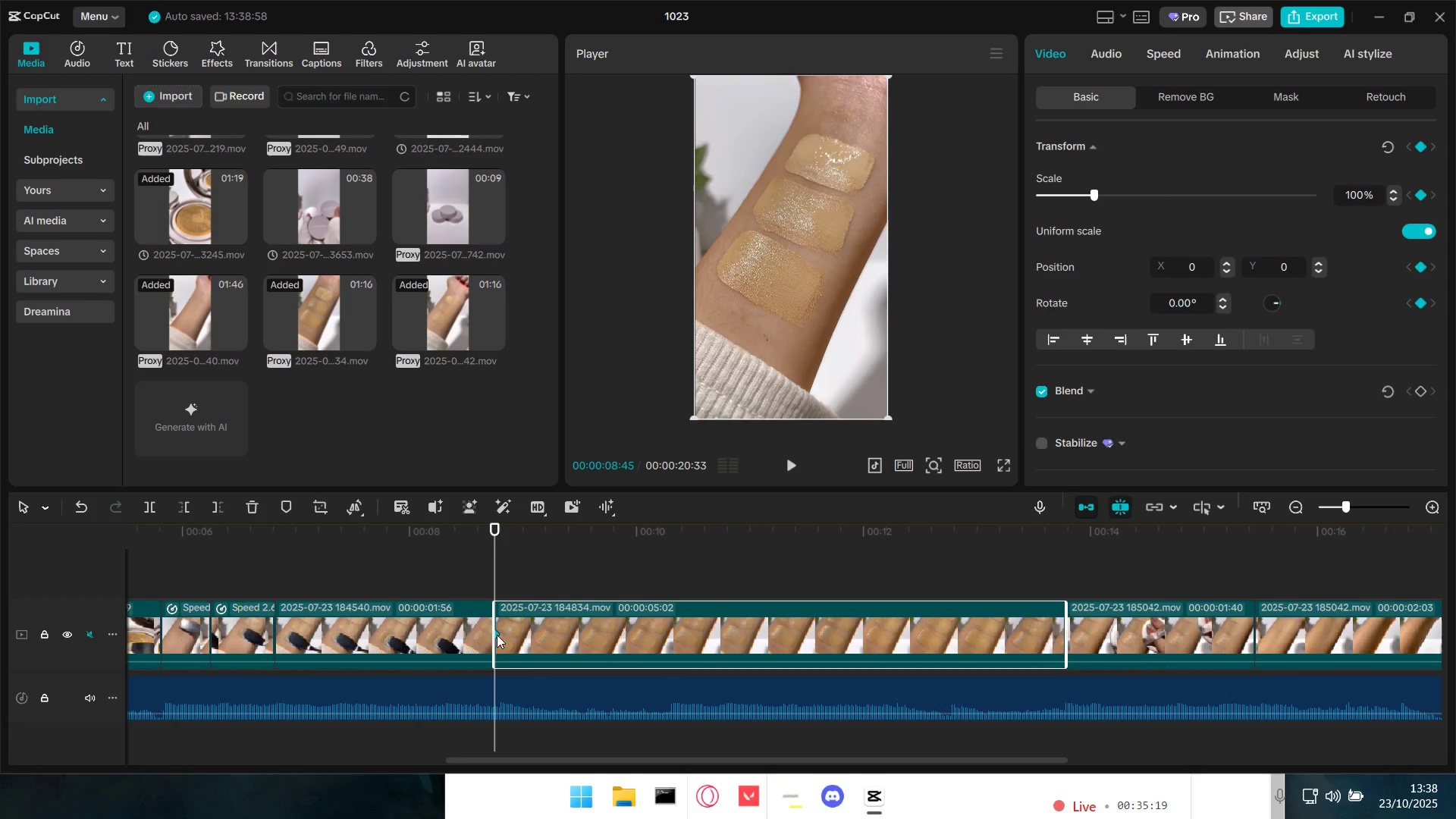 
key(Backspace)
 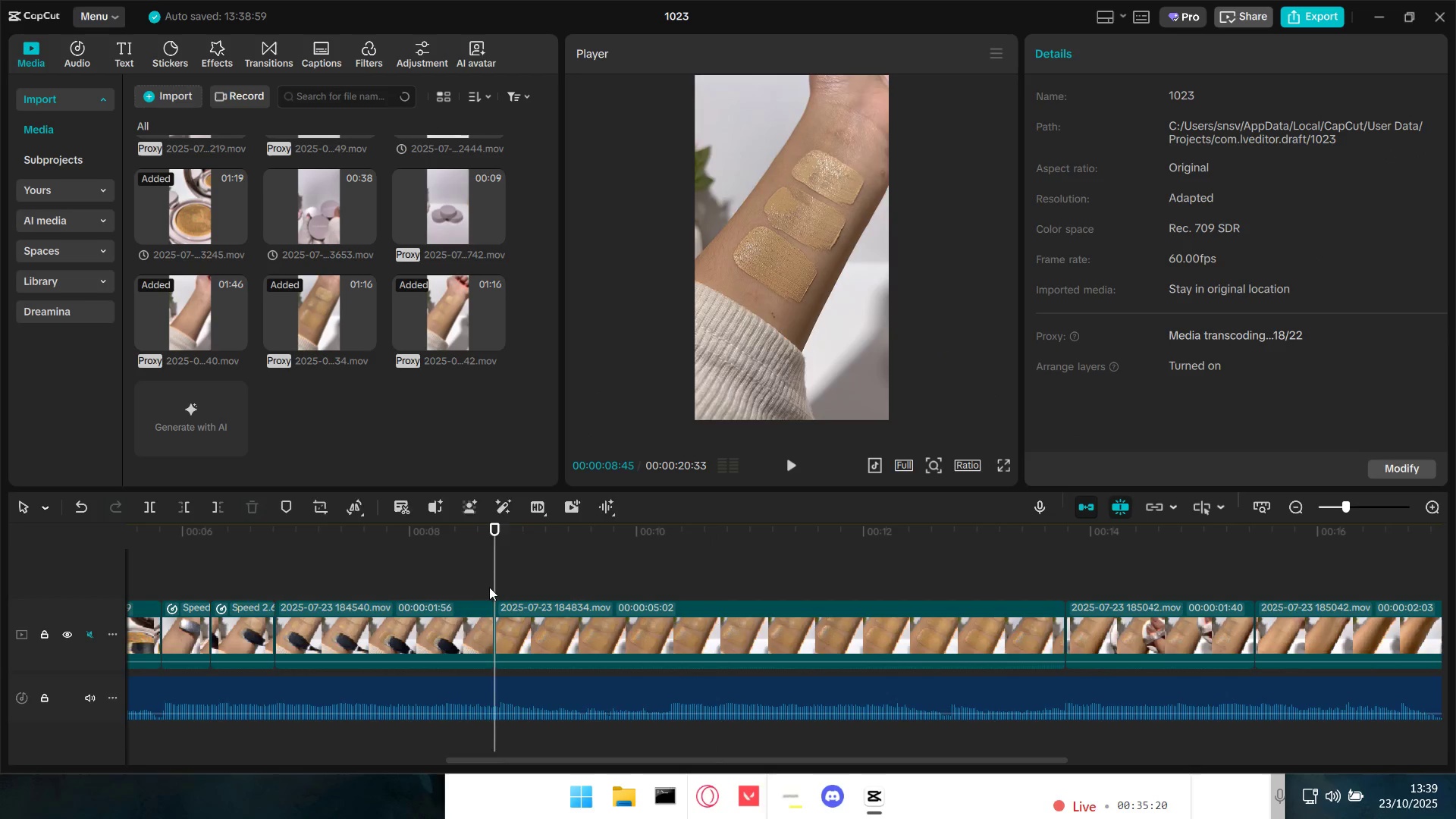 
key(Space)
 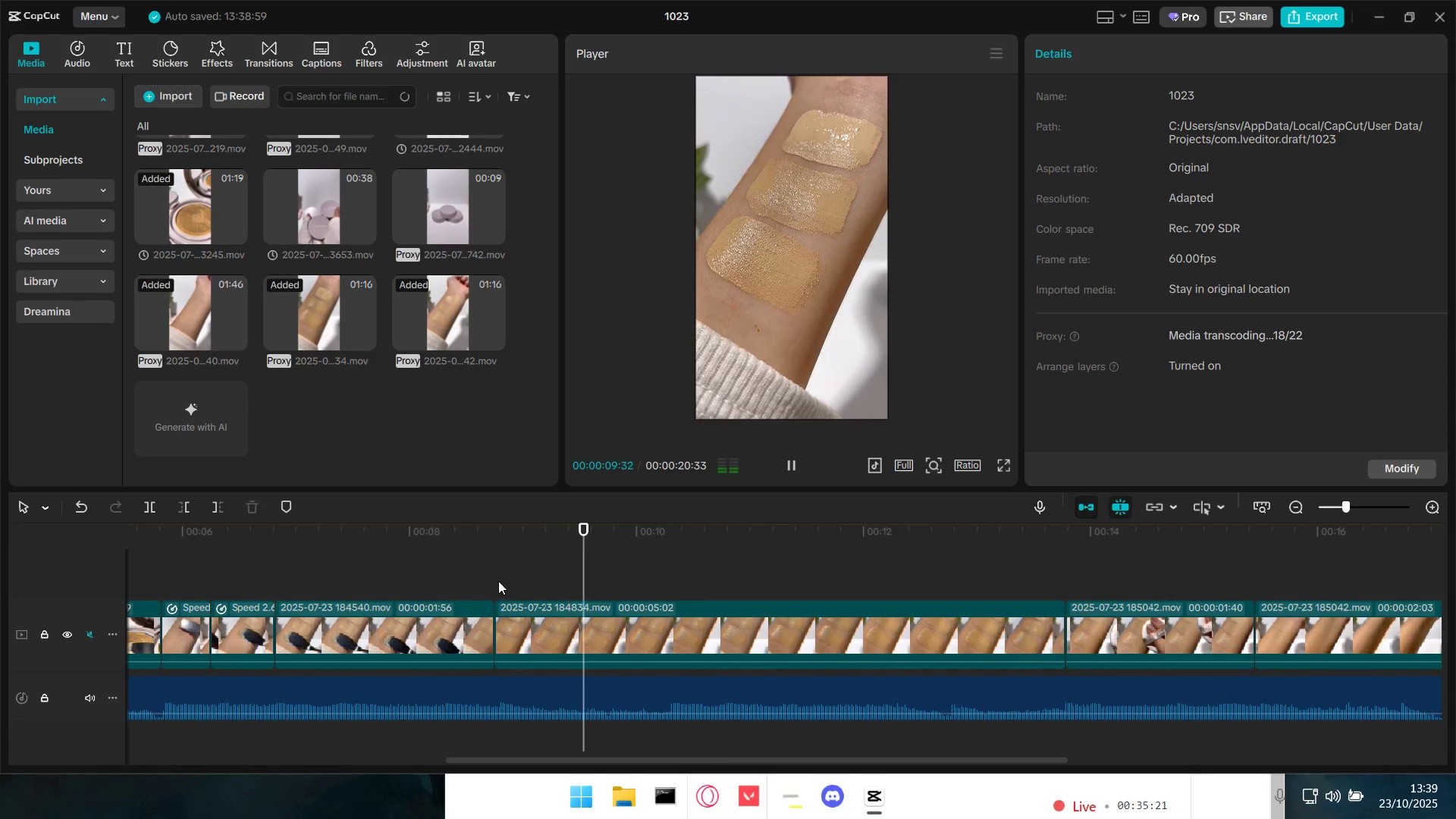 
key(Space)
 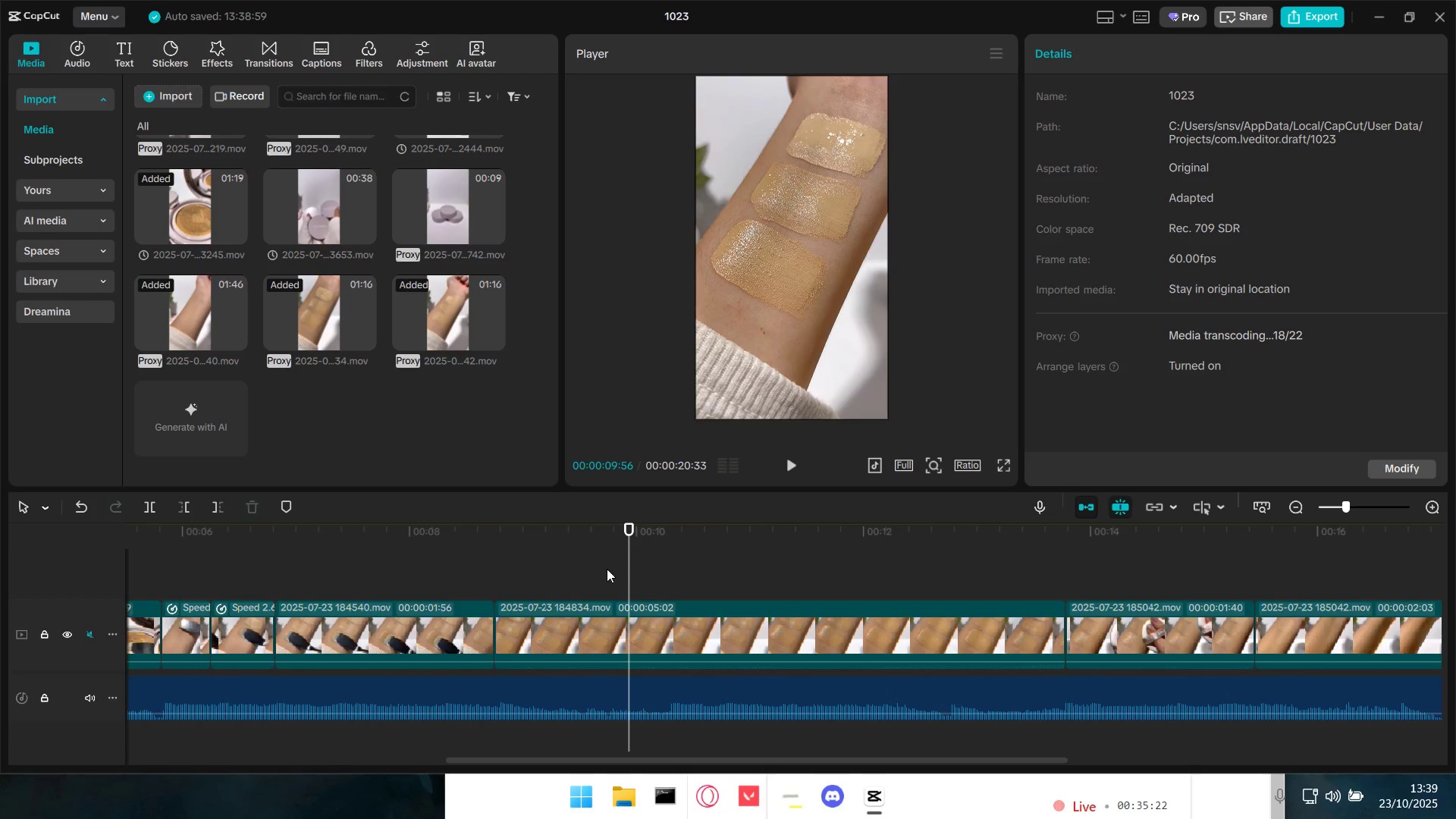 
left_click([606, 569])
 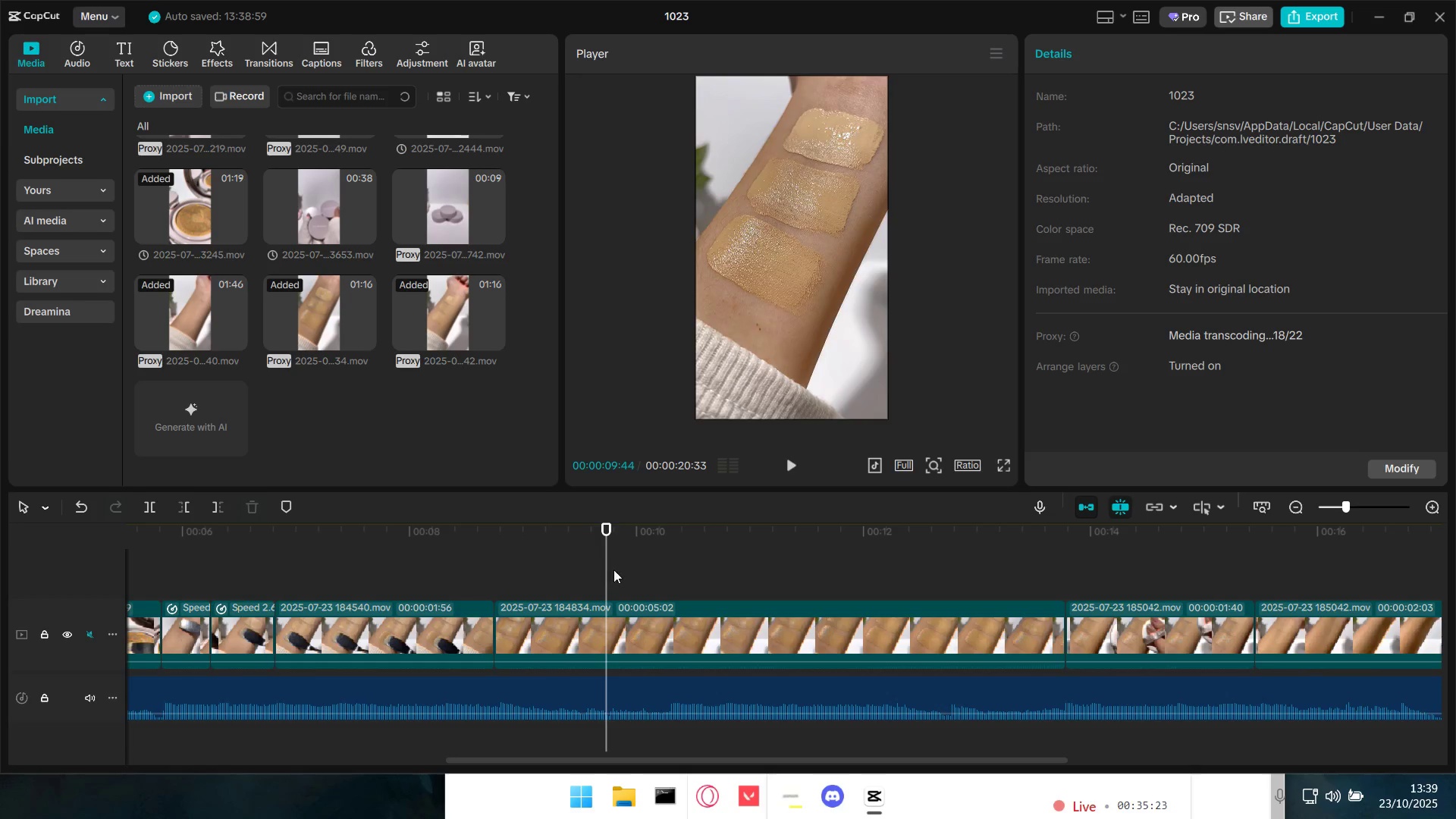 
key(Space)
 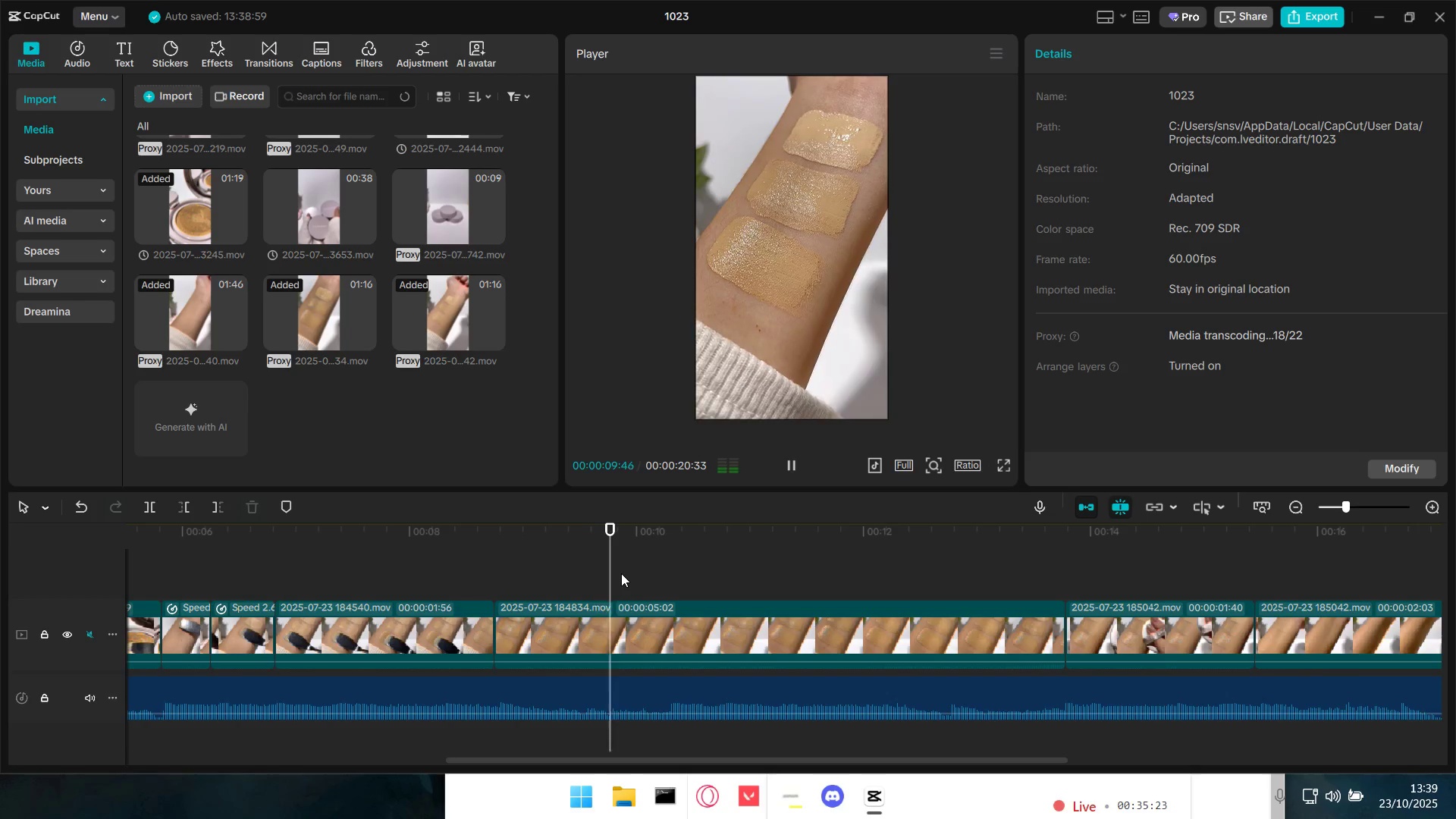 
key(Space)
 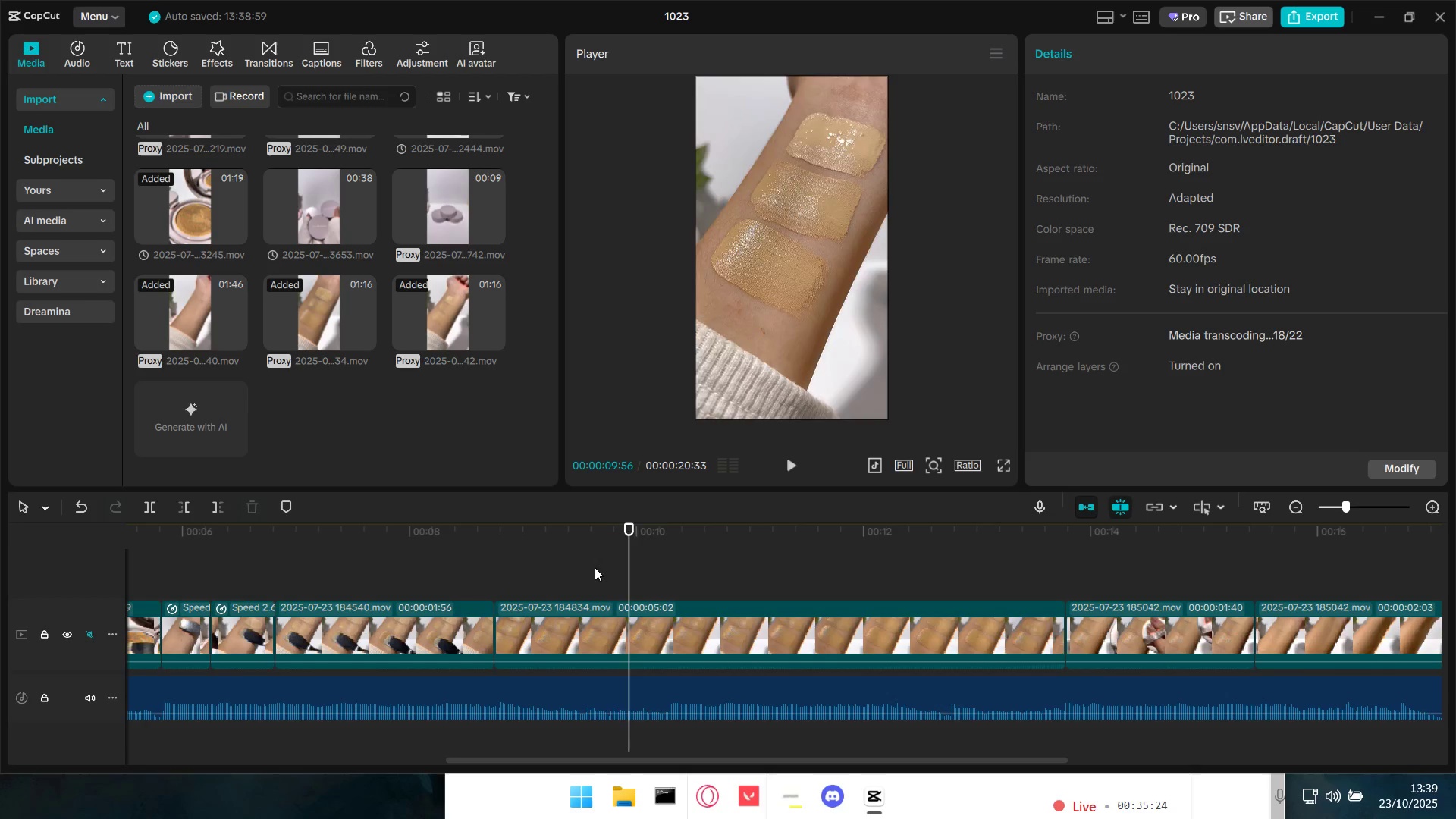 
key(Space)
 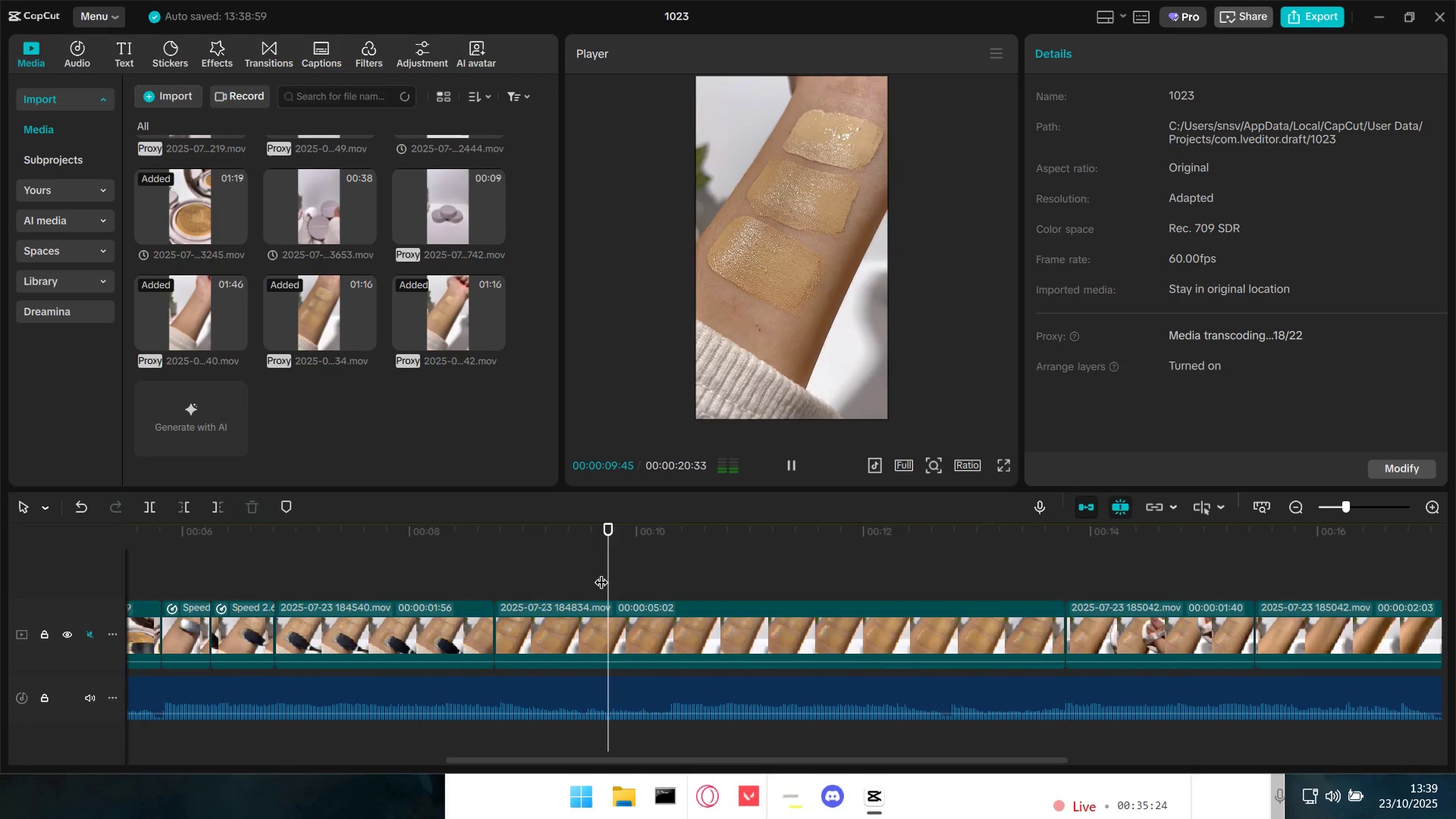 
key(Space)
 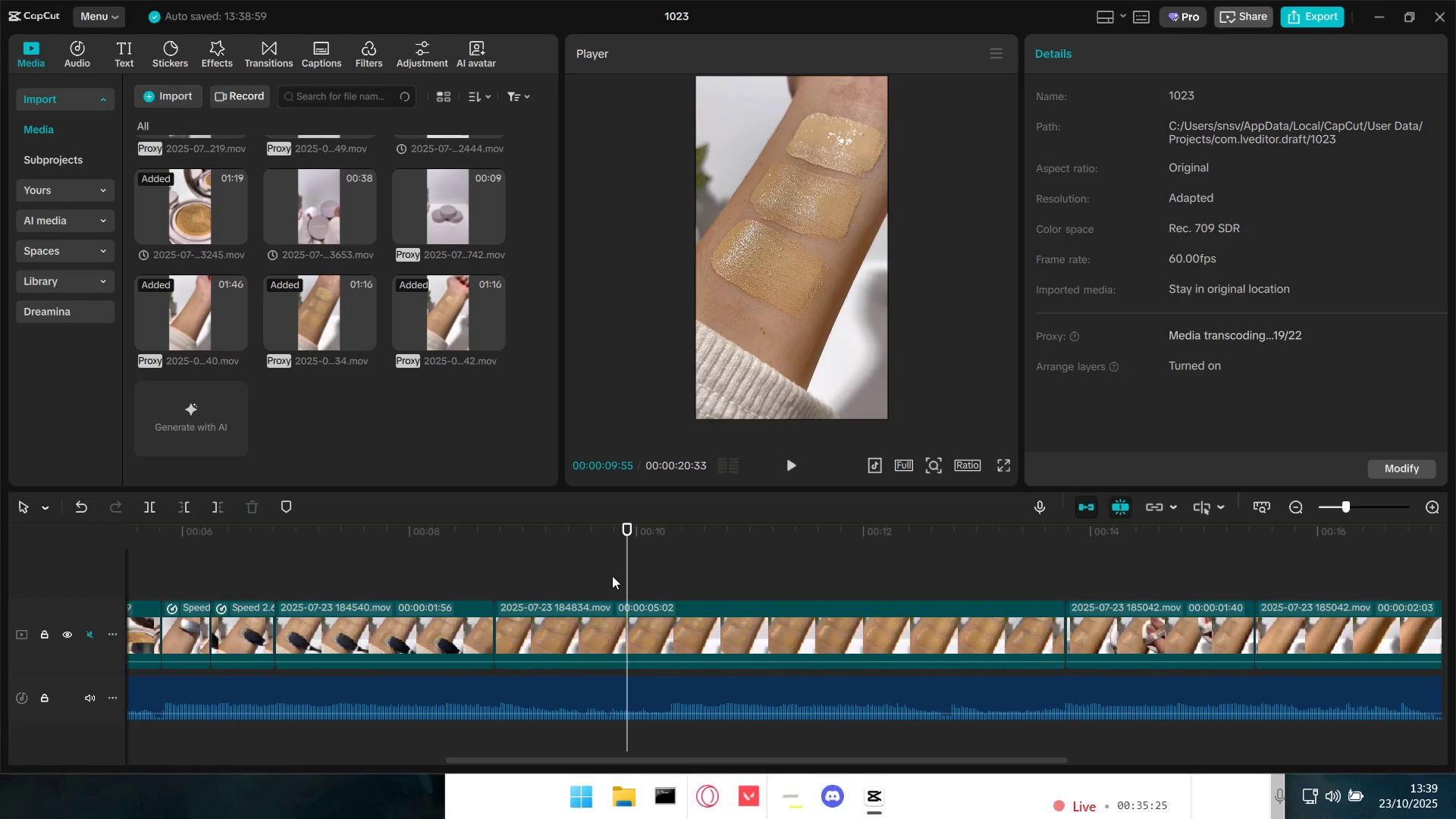 
left_click([612, 576])
 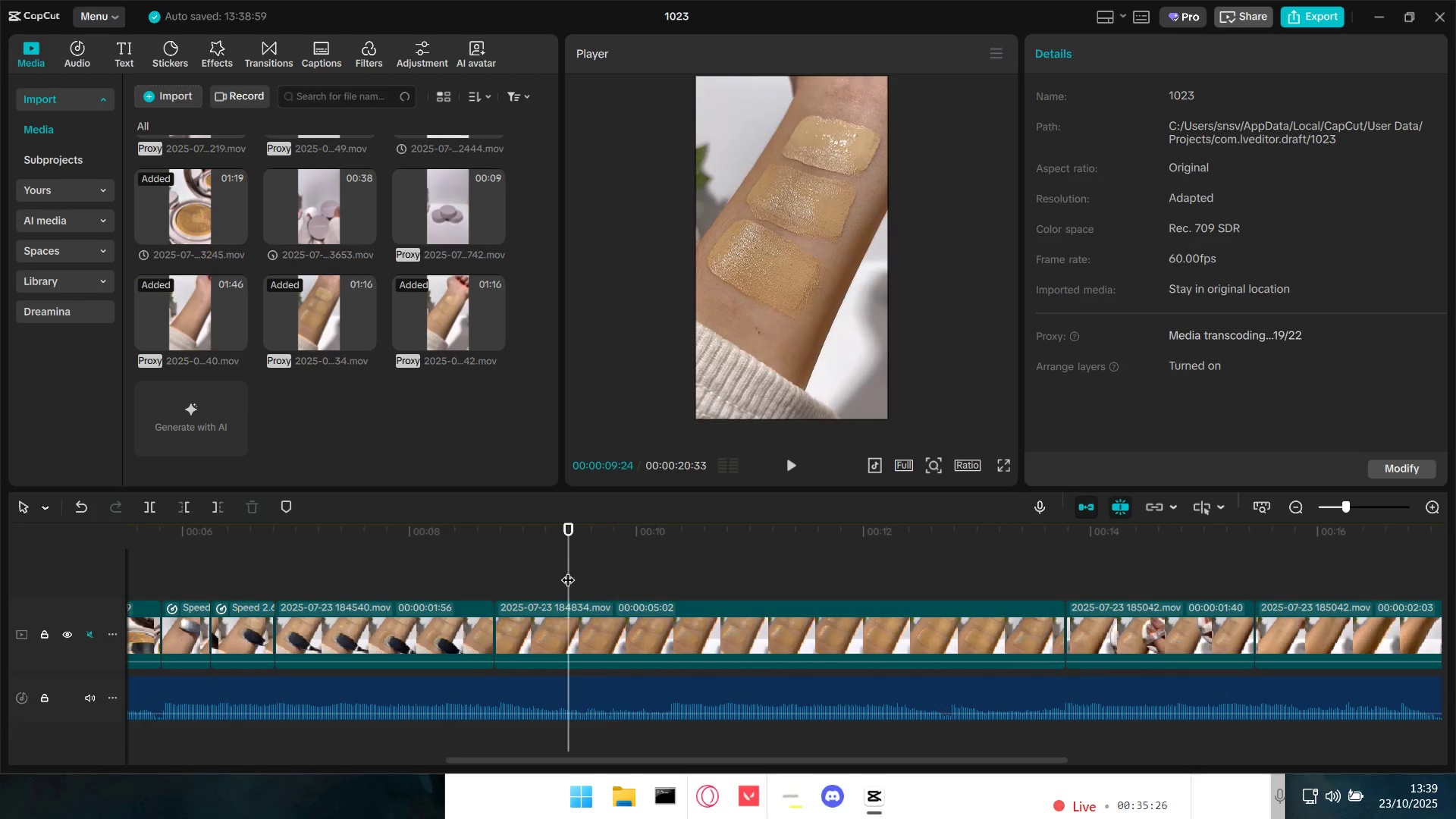 
key(Space)
 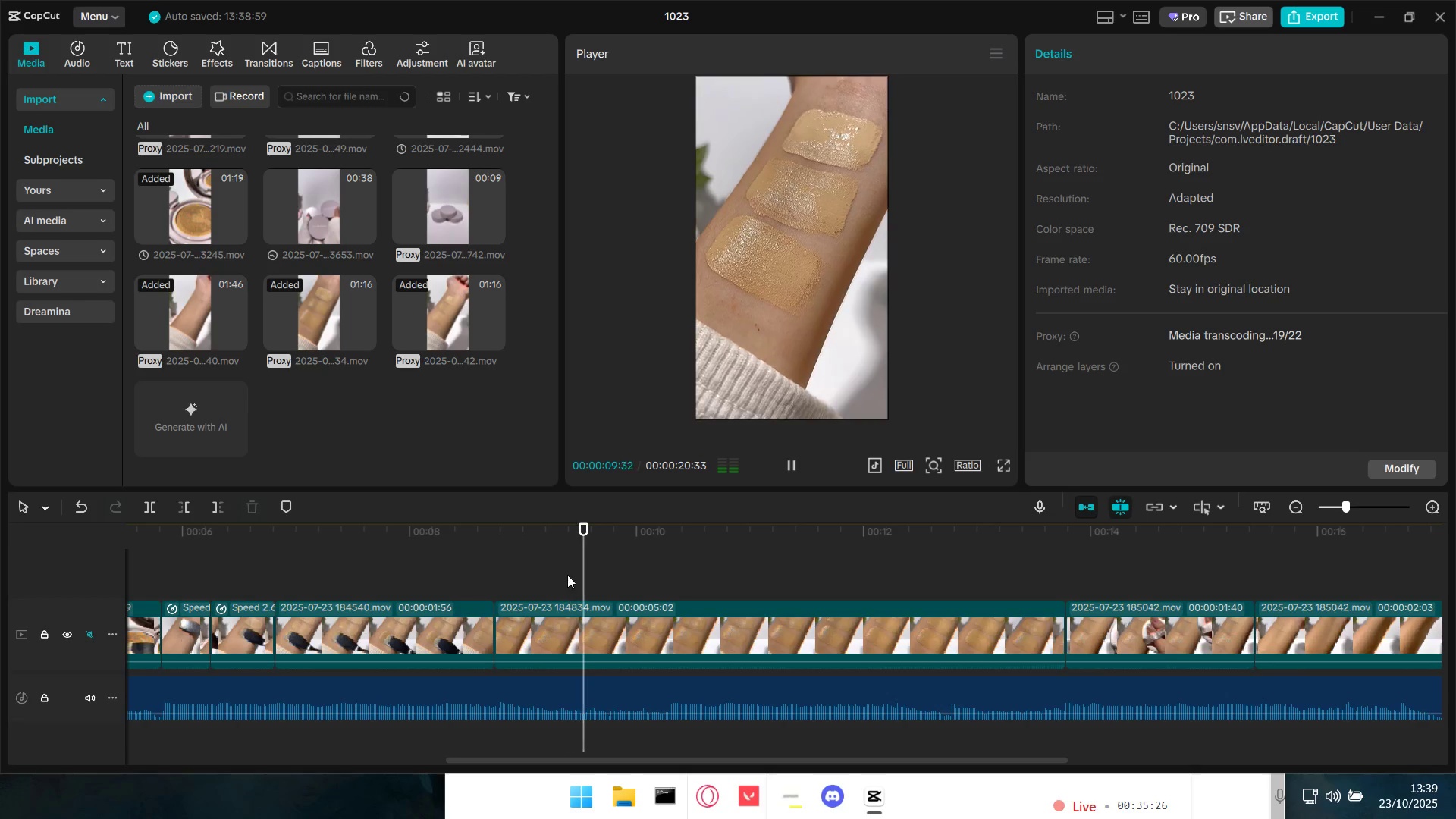 
key(Space)
 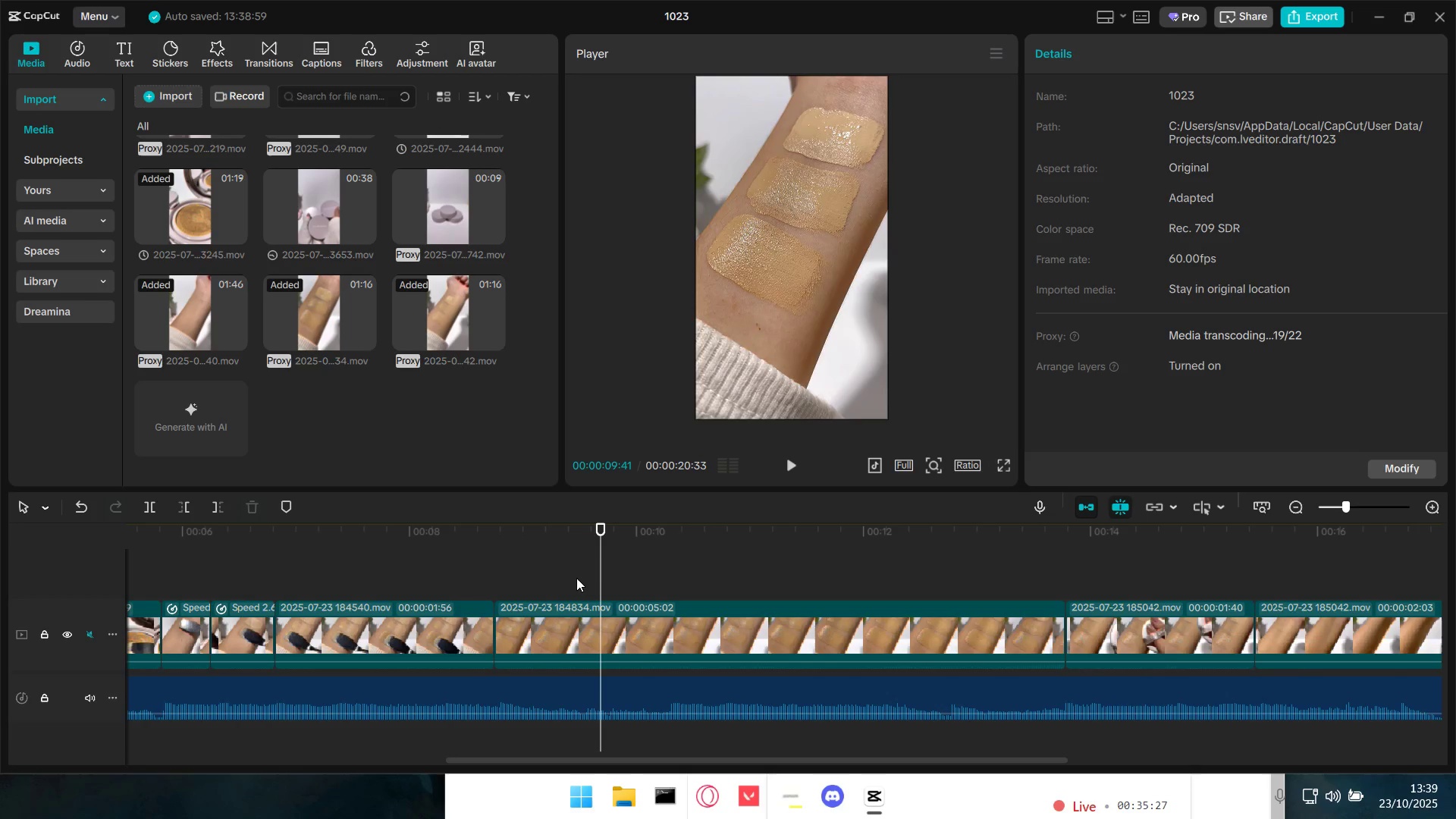 
key(Space)
 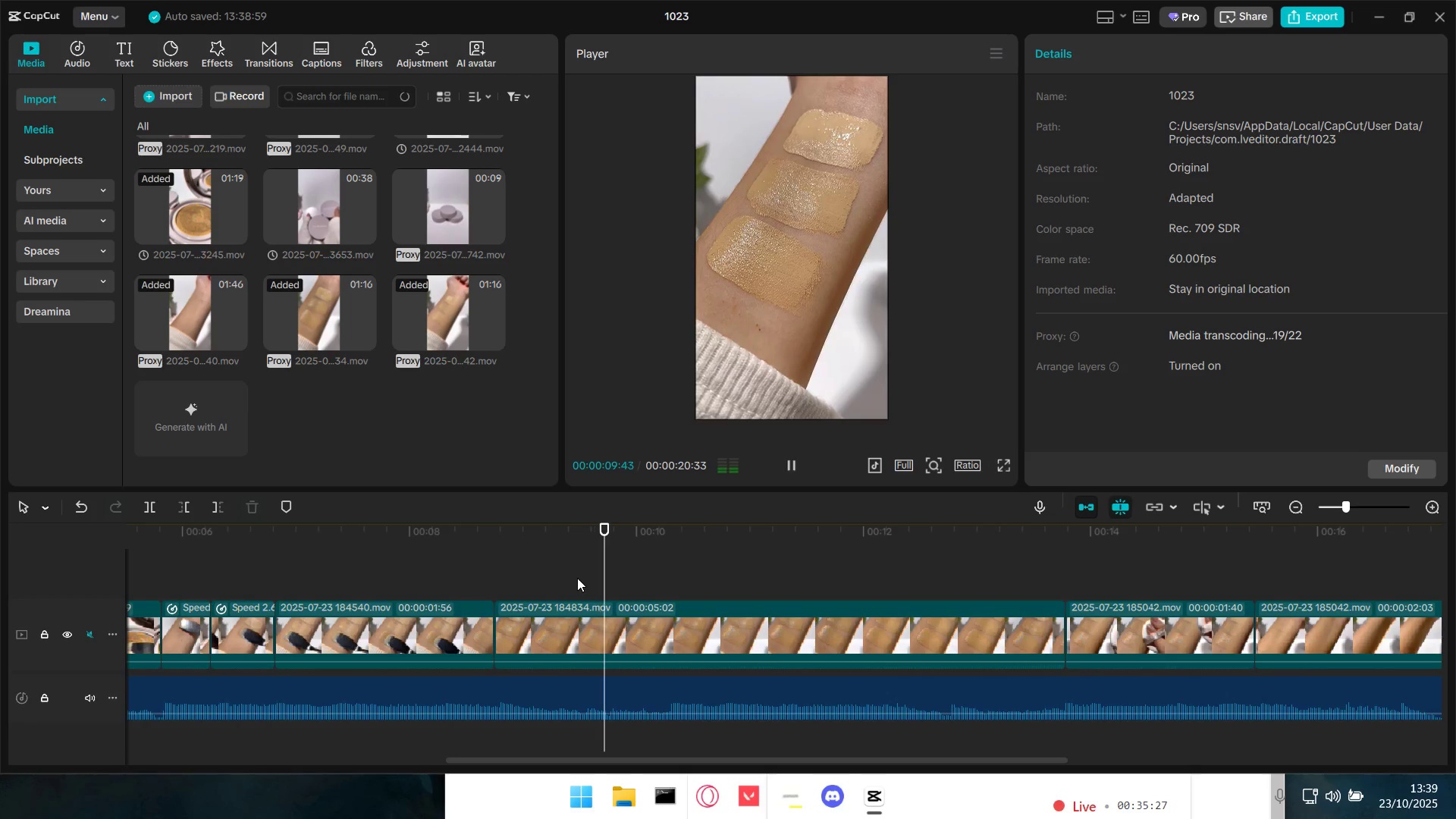 
key(Space)
 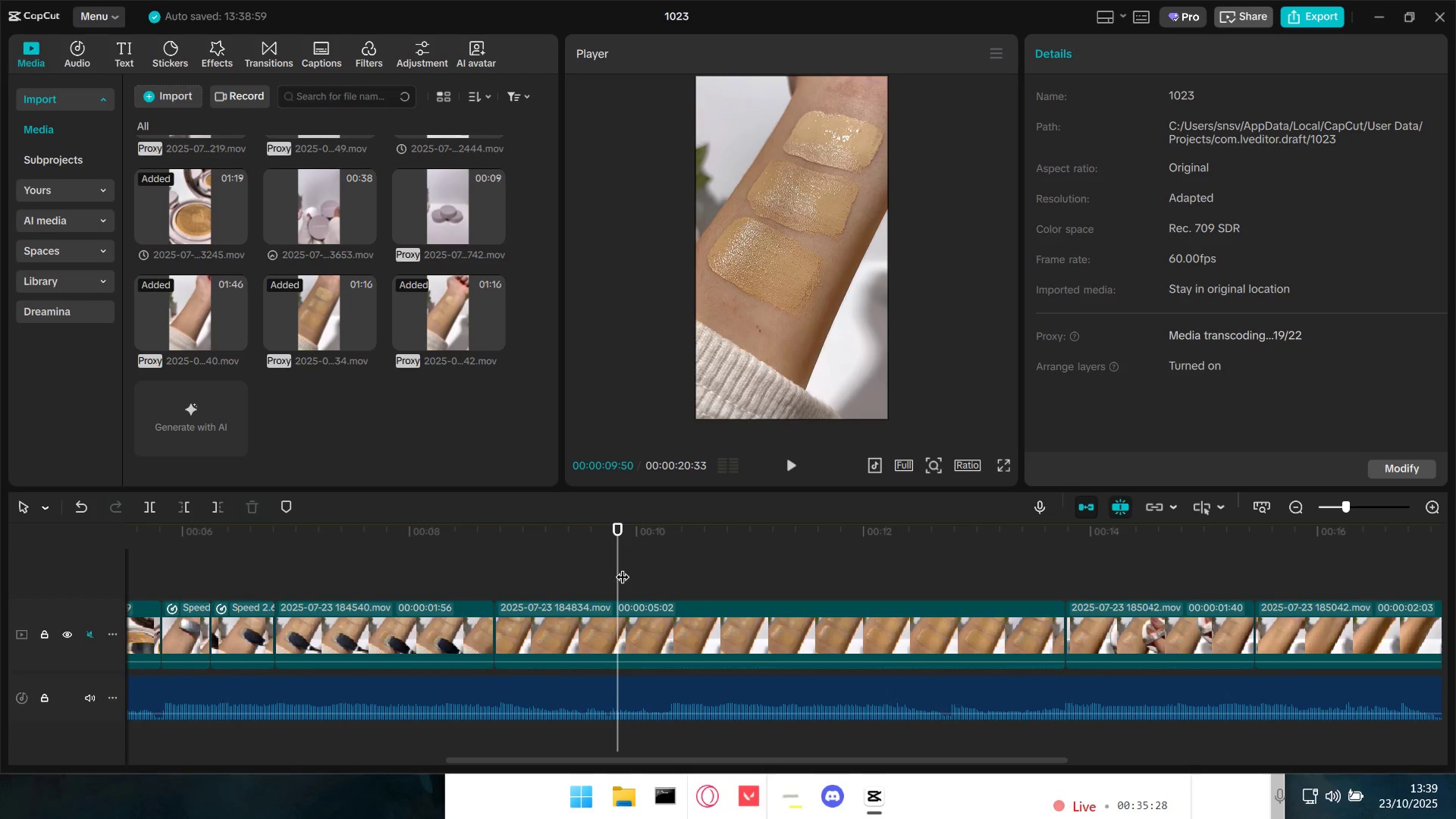 
left_click_drag(start_coordinate=[617, 566], to_coordinate=[610, 566])
 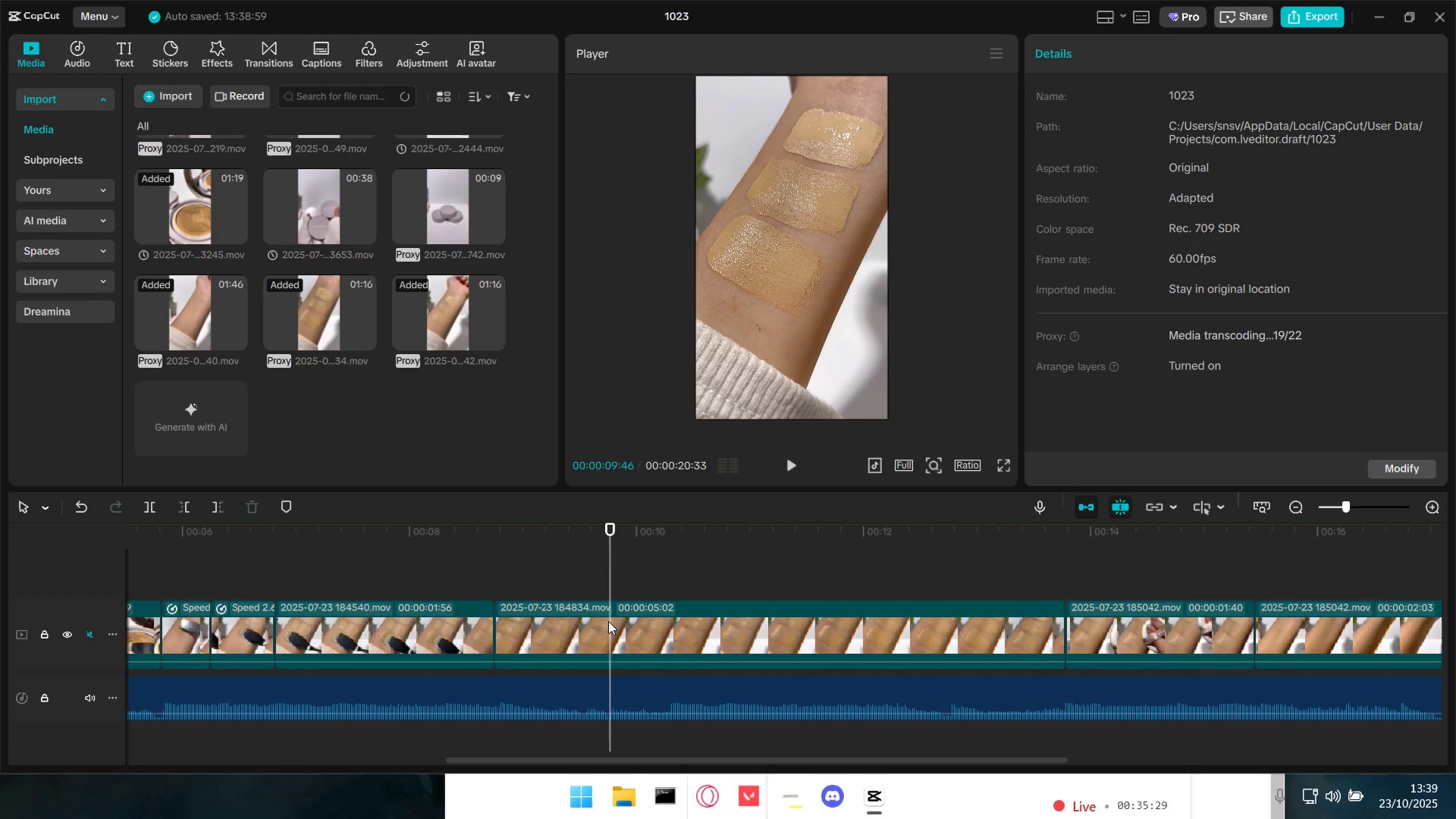 
left_click([608, 621])
 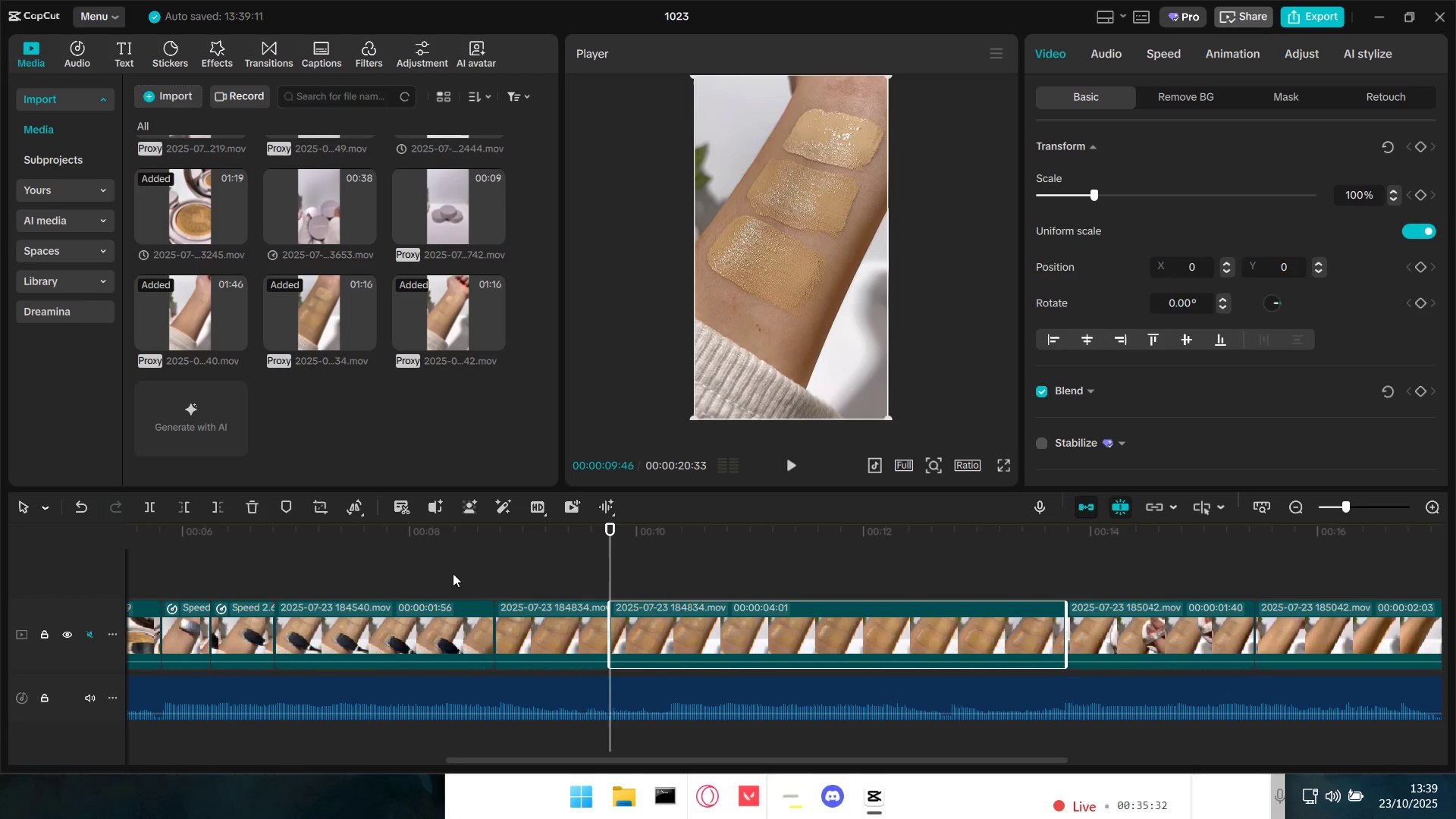 
key(Space)
 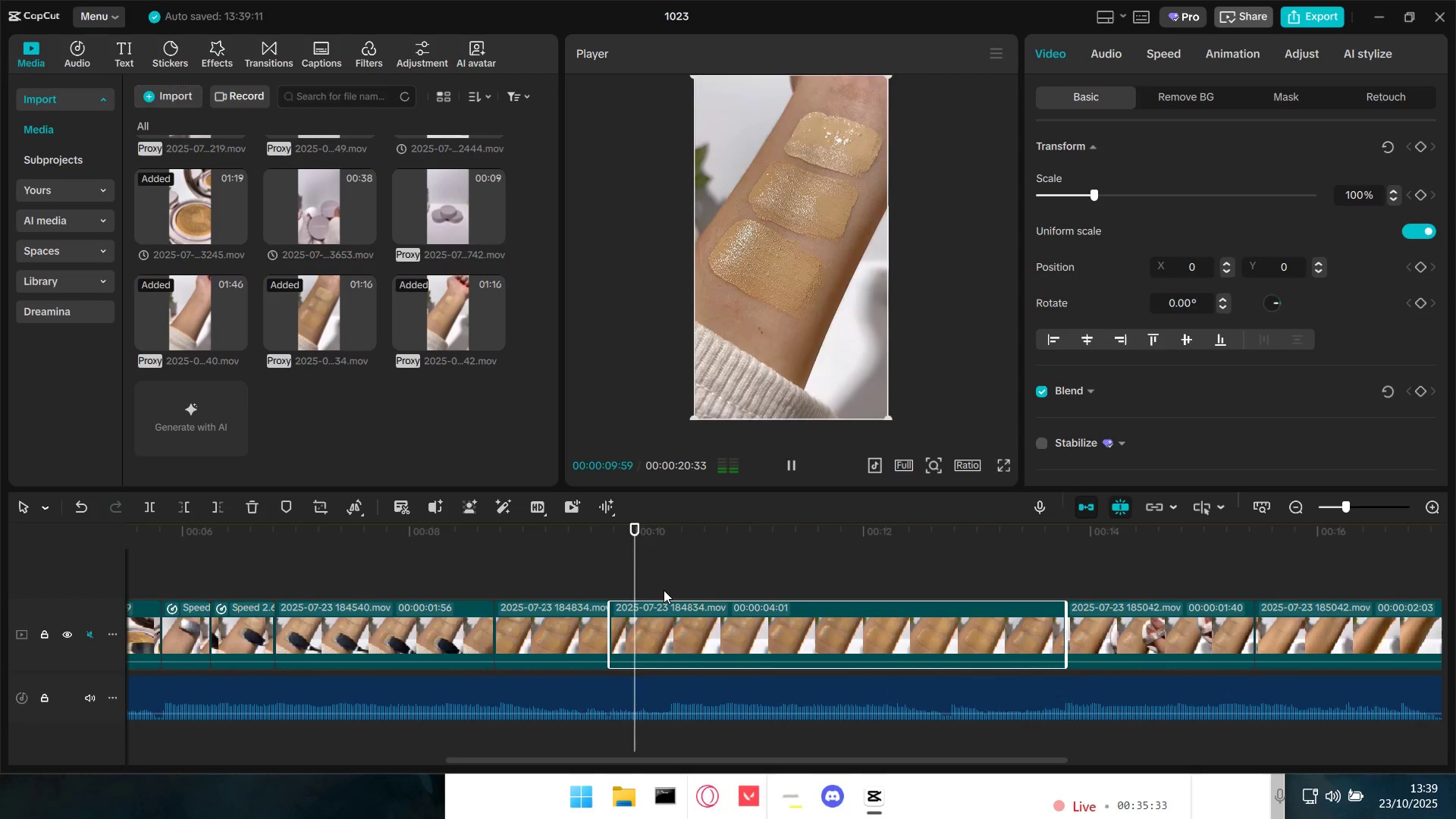 
key(Space)
 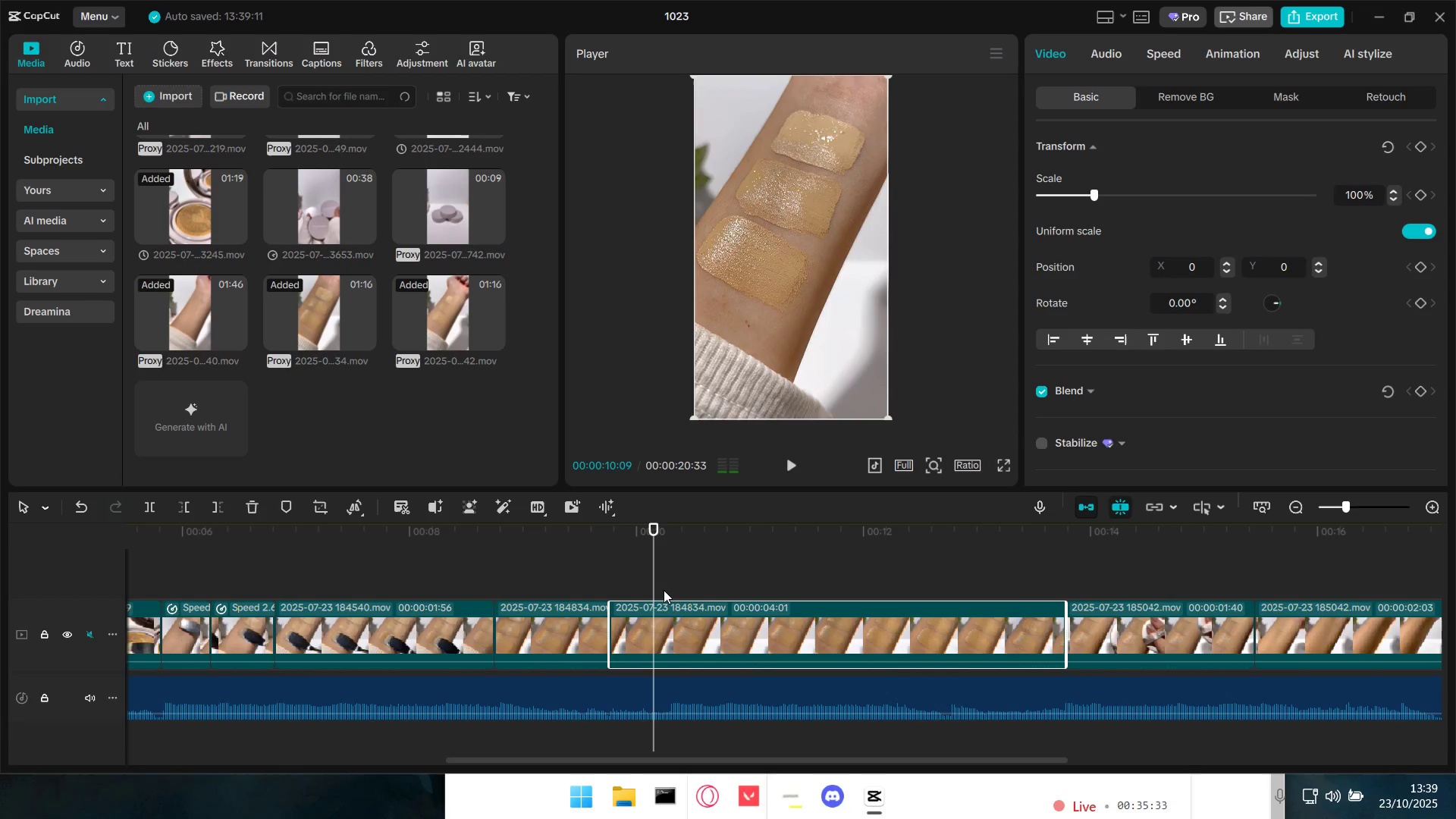 
key(Space)
 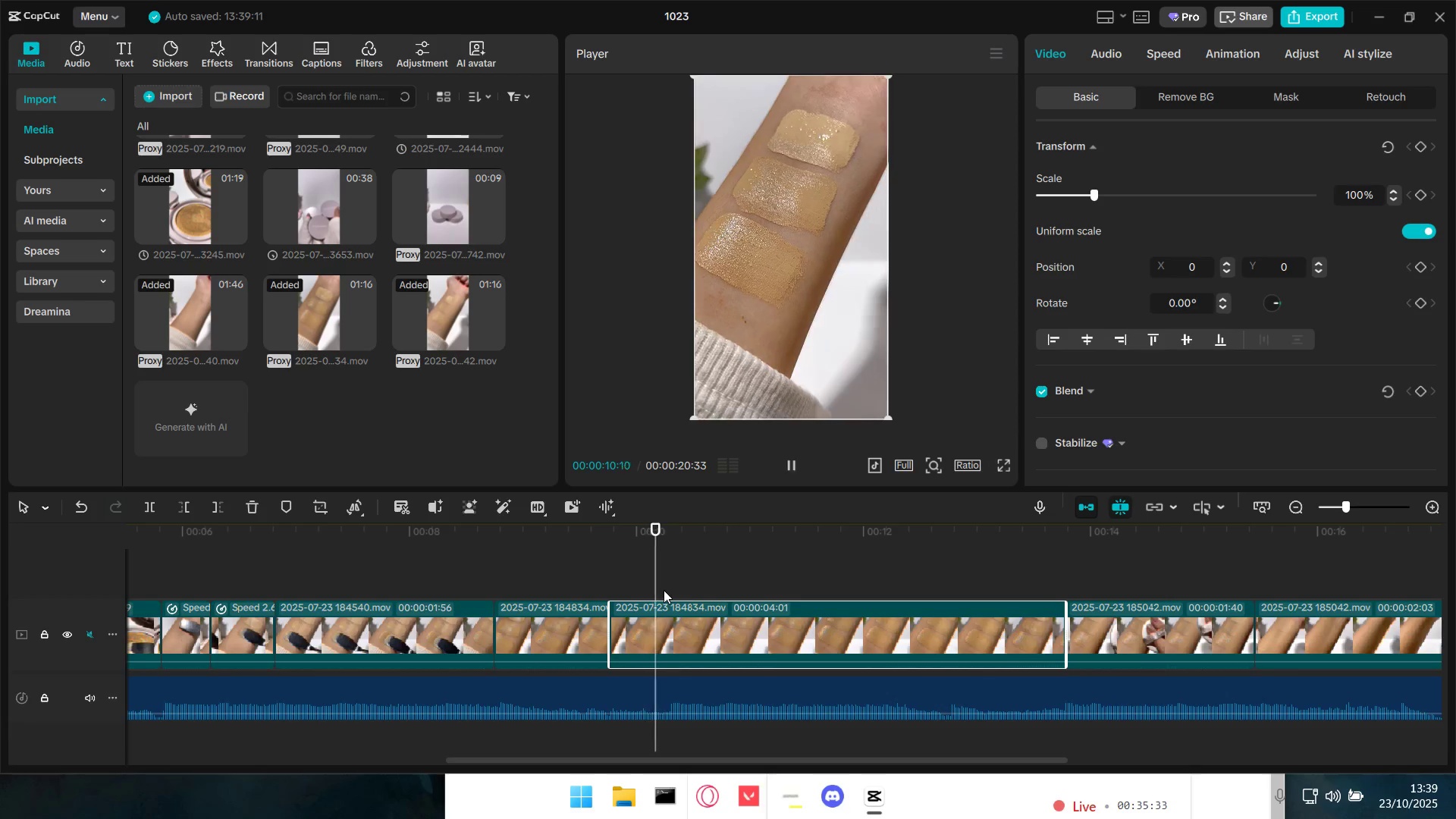 
key(Space)
 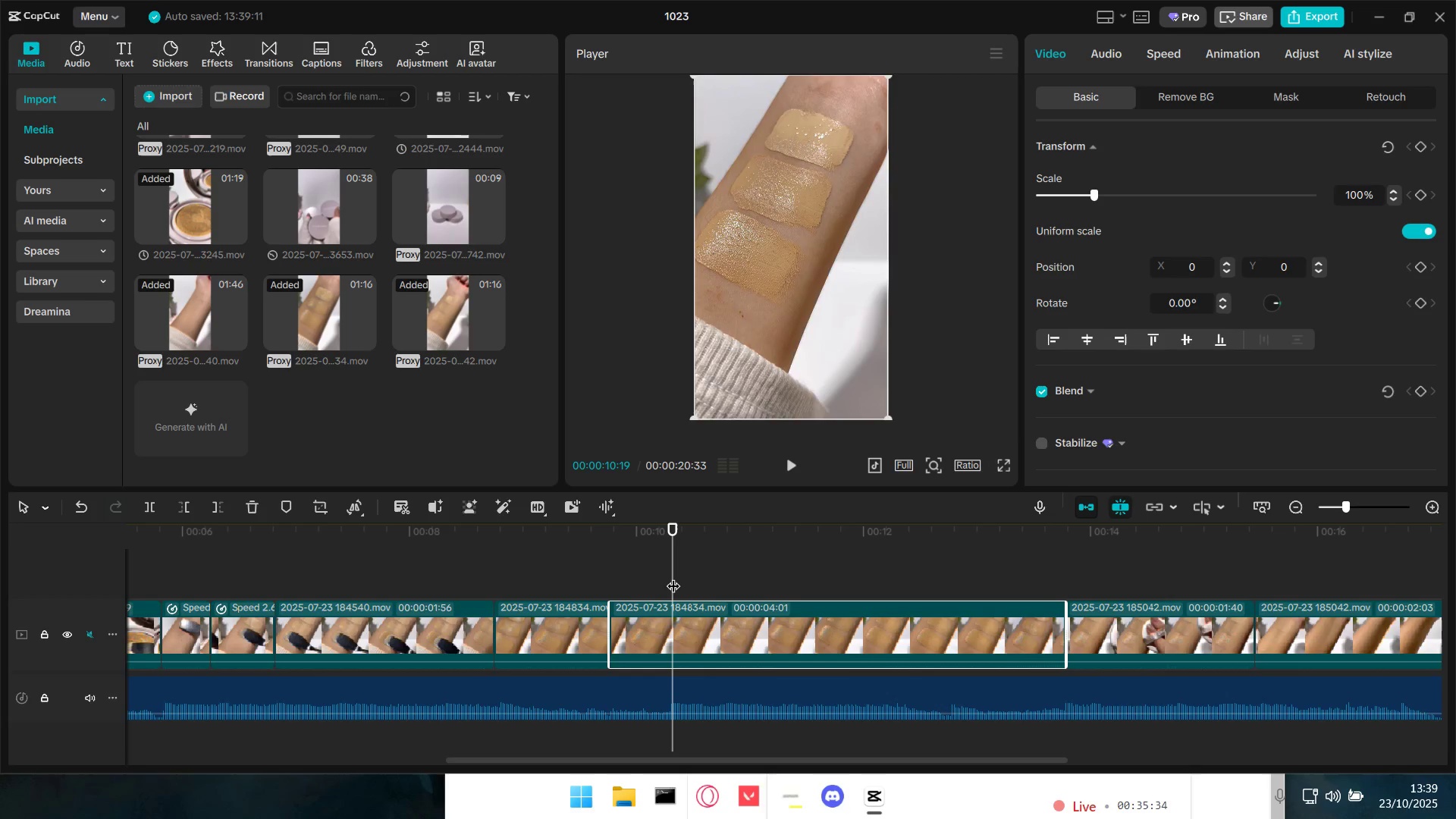 
left_click_drag(start_coordinate=[673, 576], to_coordinate=[621, 573])
 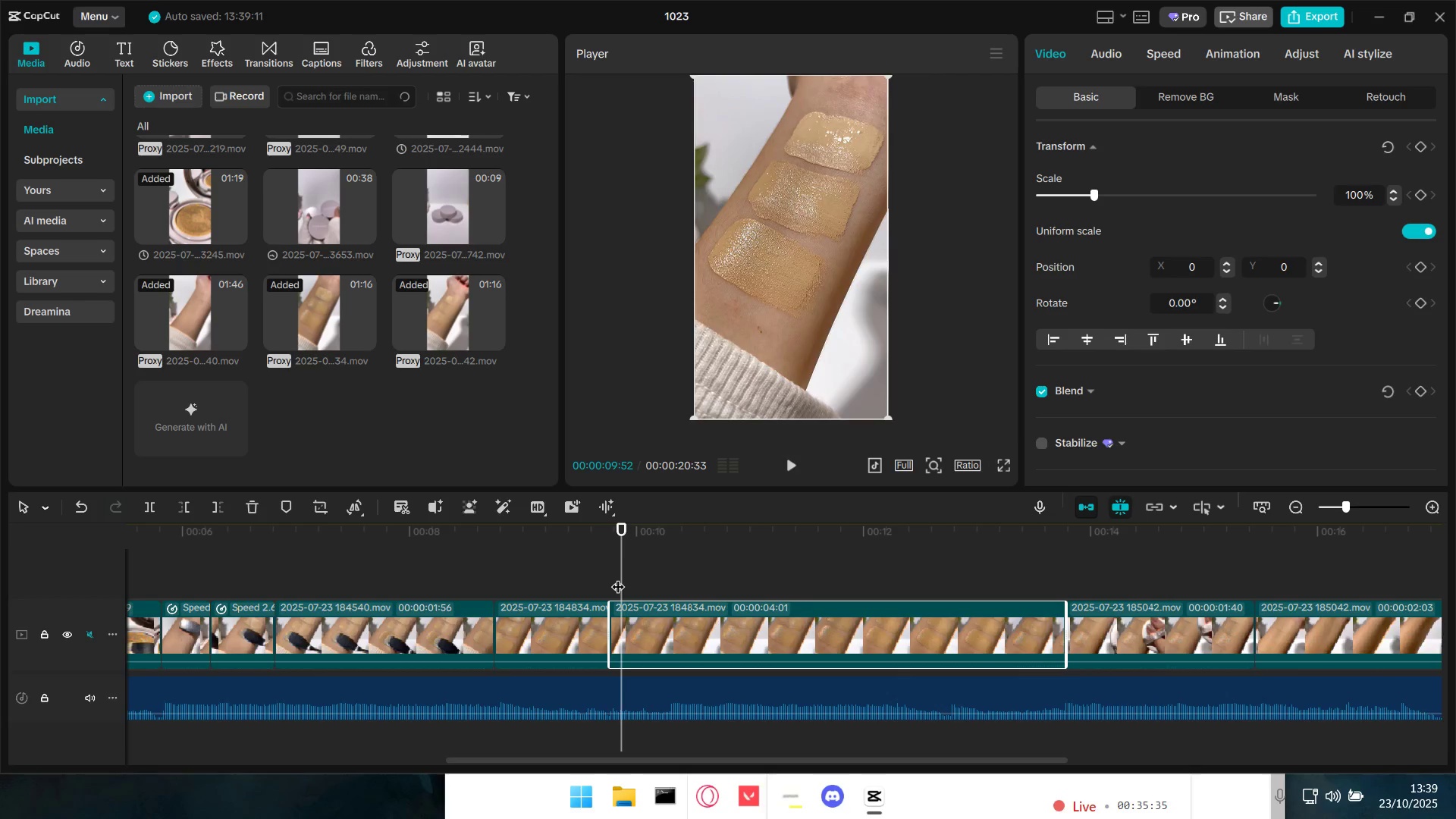 
key(Space)
 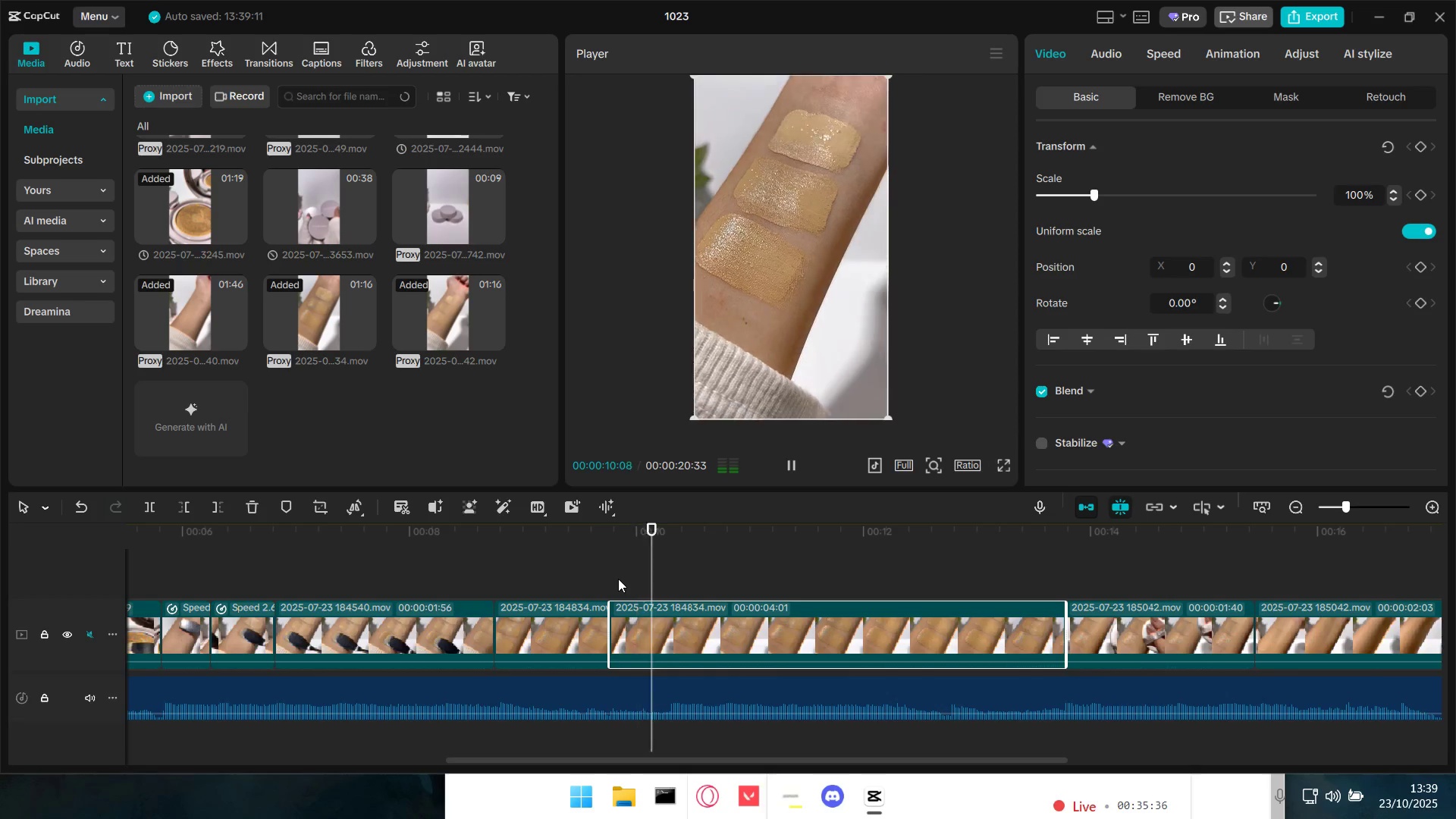 
key(Space)
 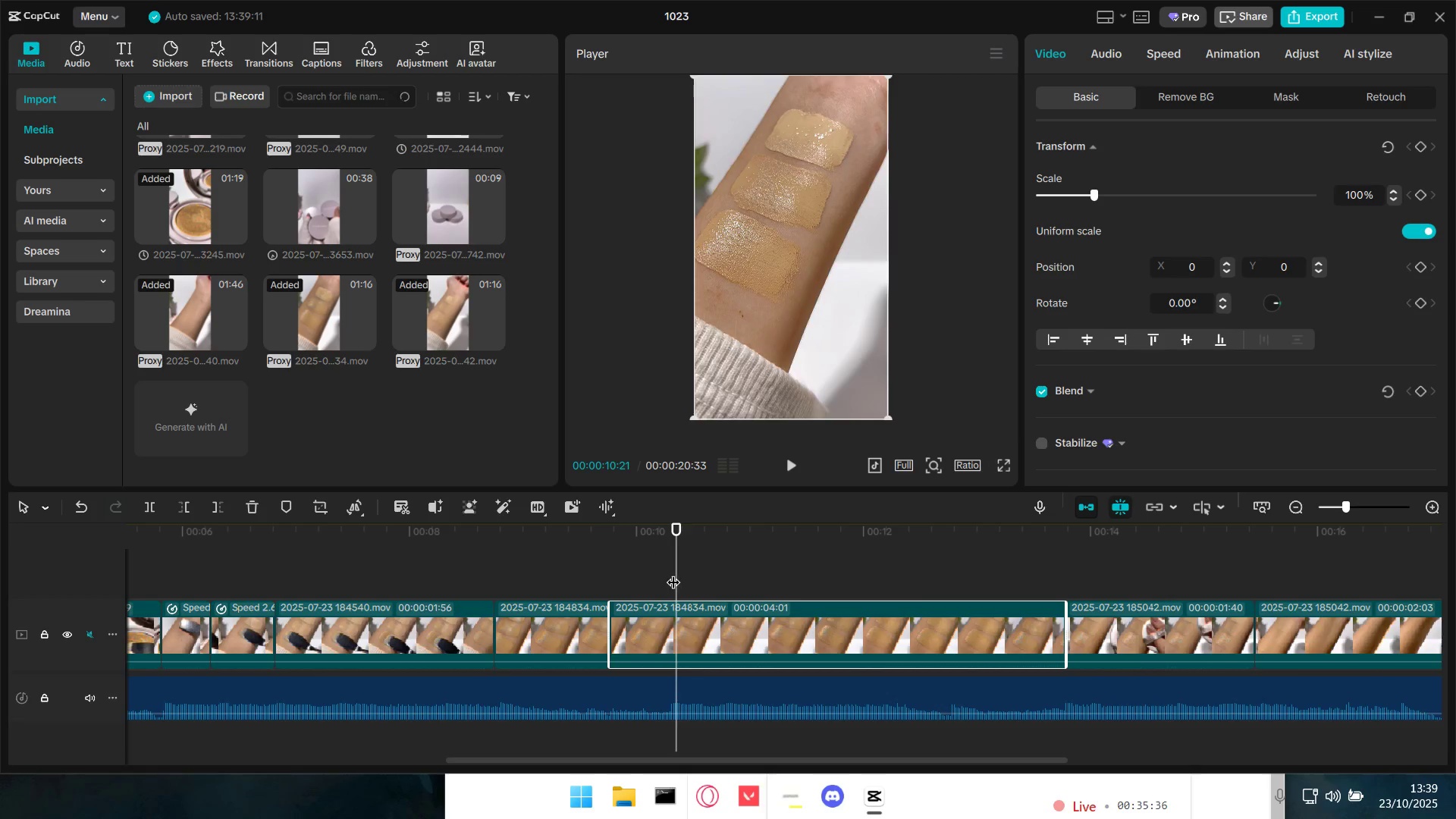 
left_click_drag(start_coordinate=[674, 572], to_coordinate=[668, 572])
 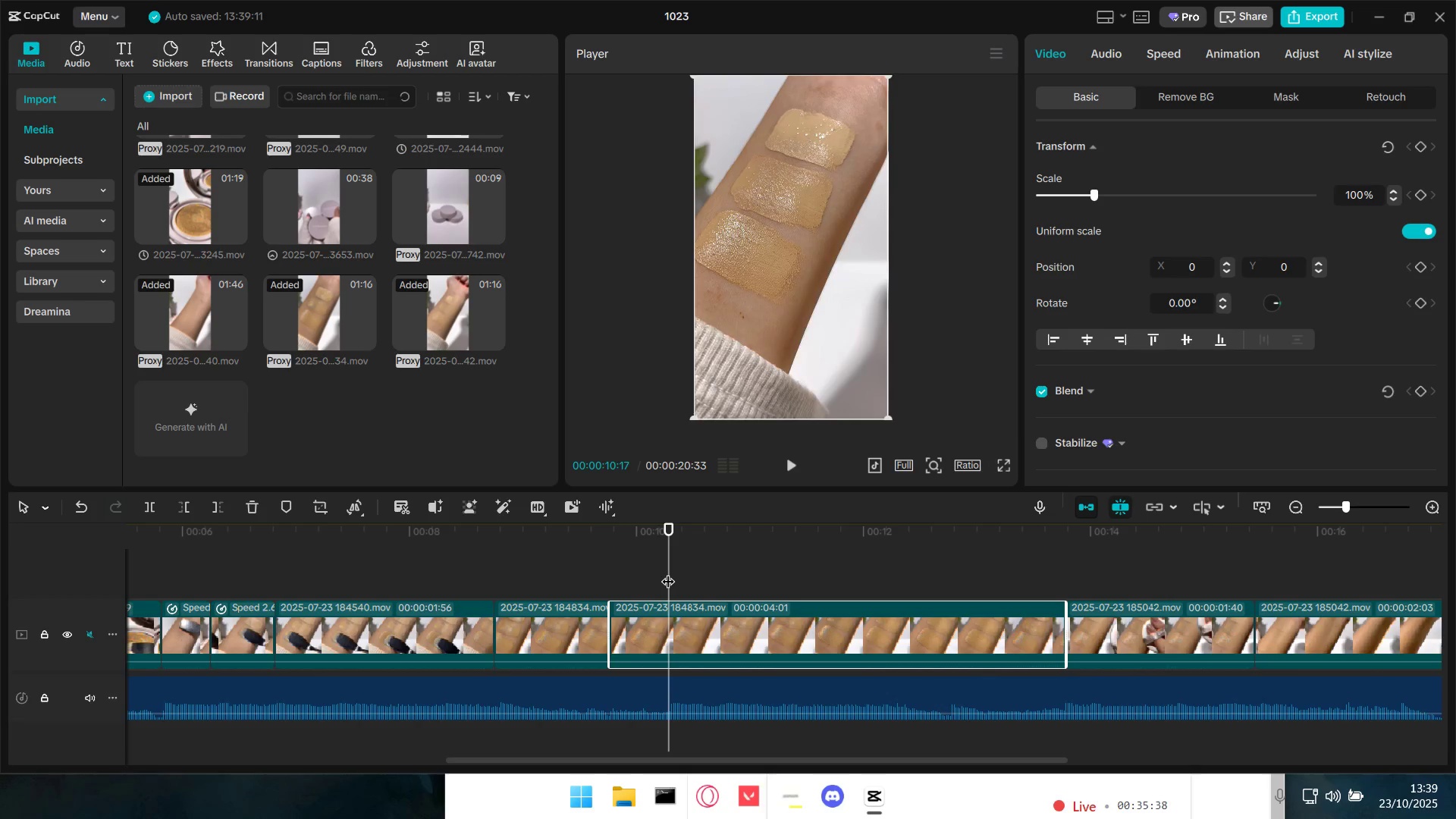 
key(Space)
 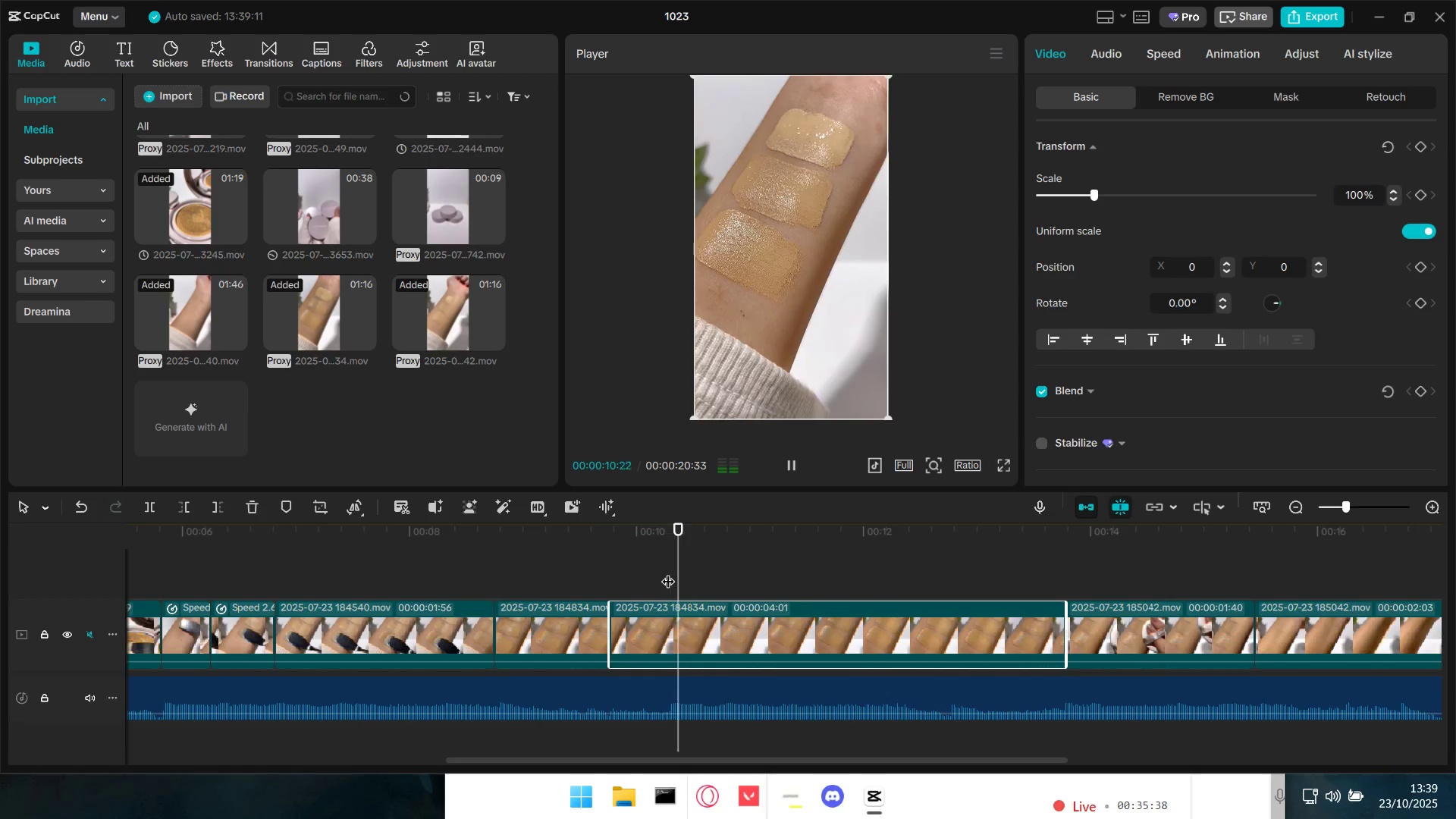 
key(Space)
 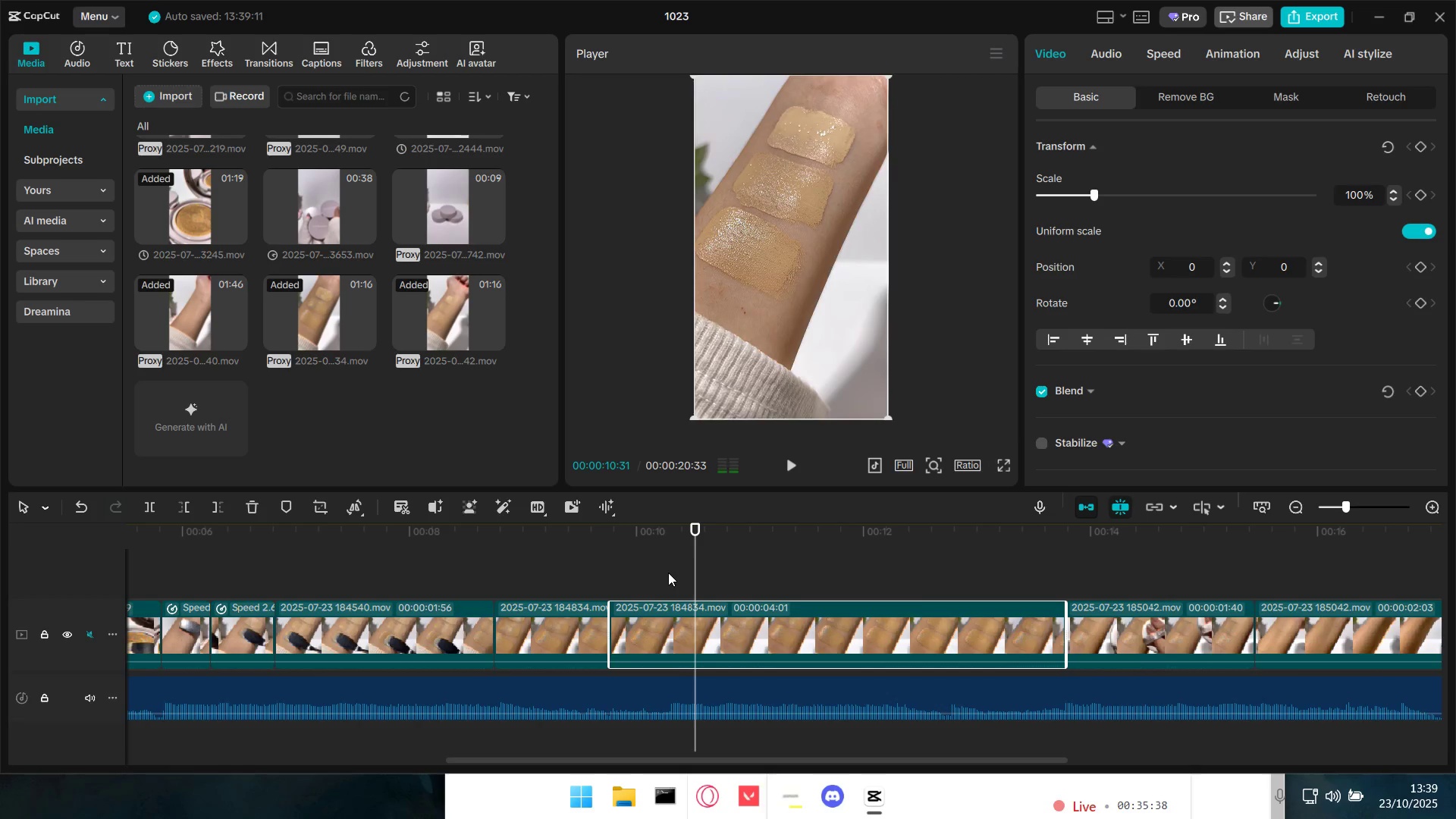 
left_click([668, 573])
 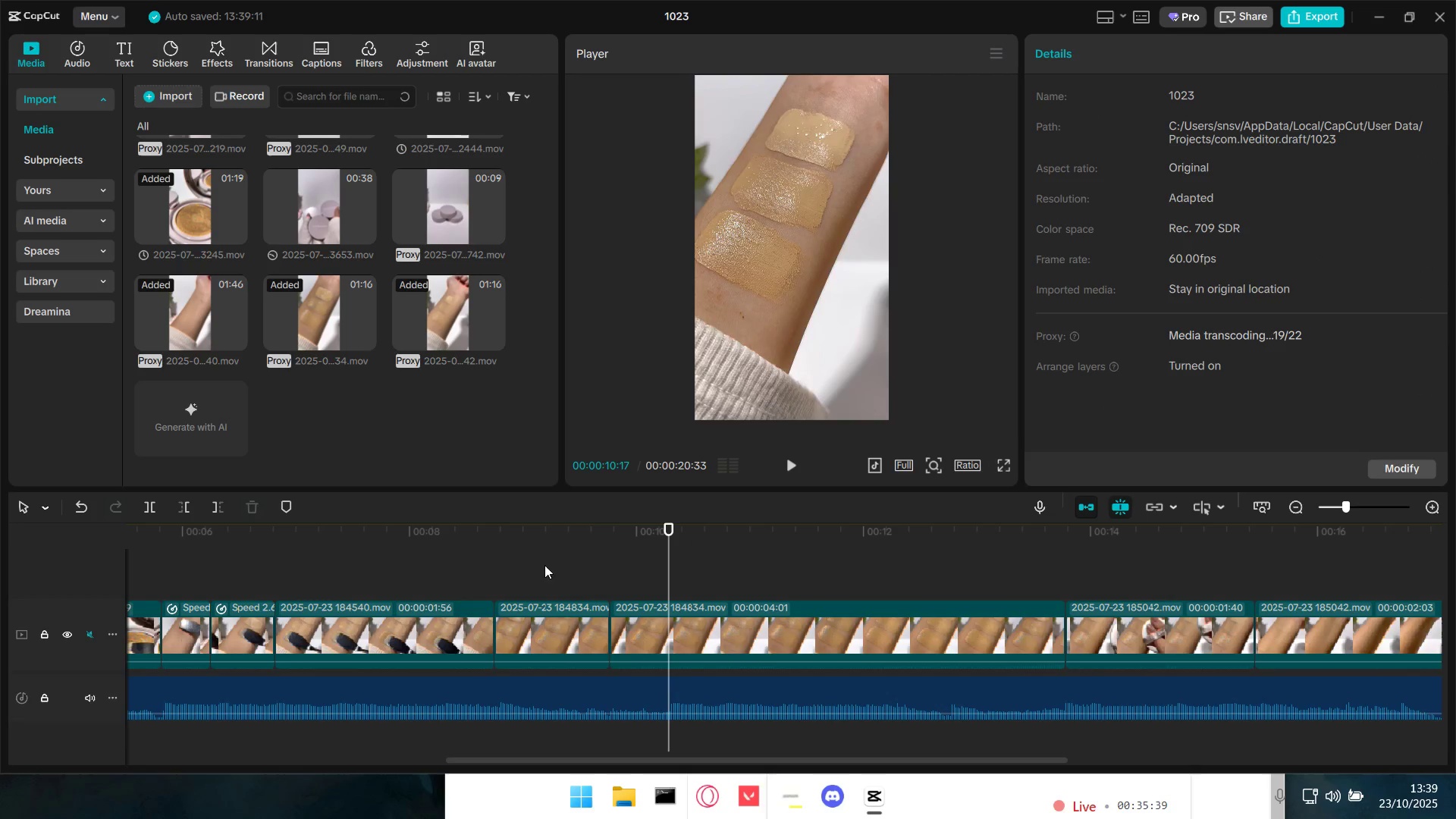 
double_click([510, 566])
 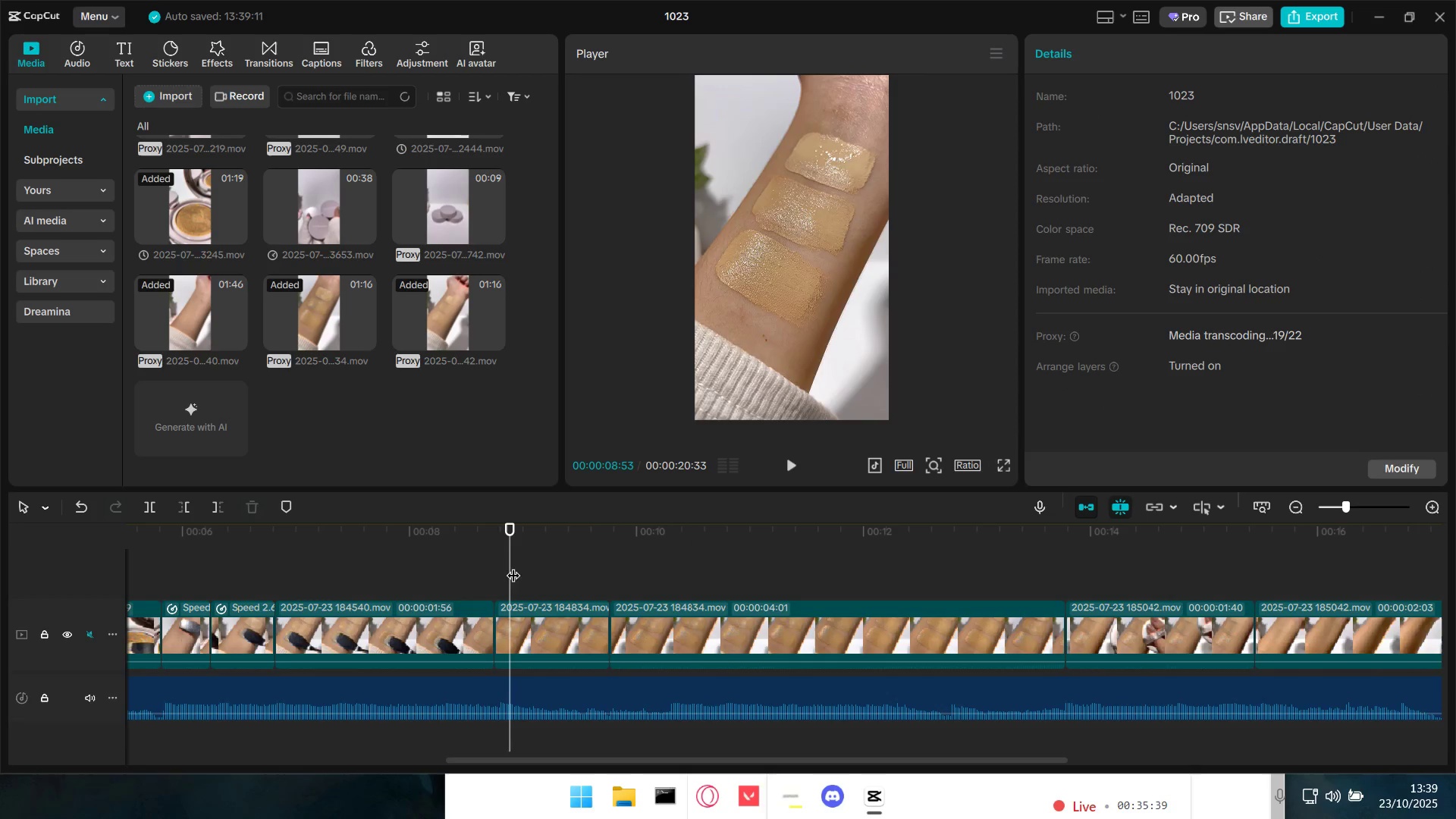 
key(Space)
 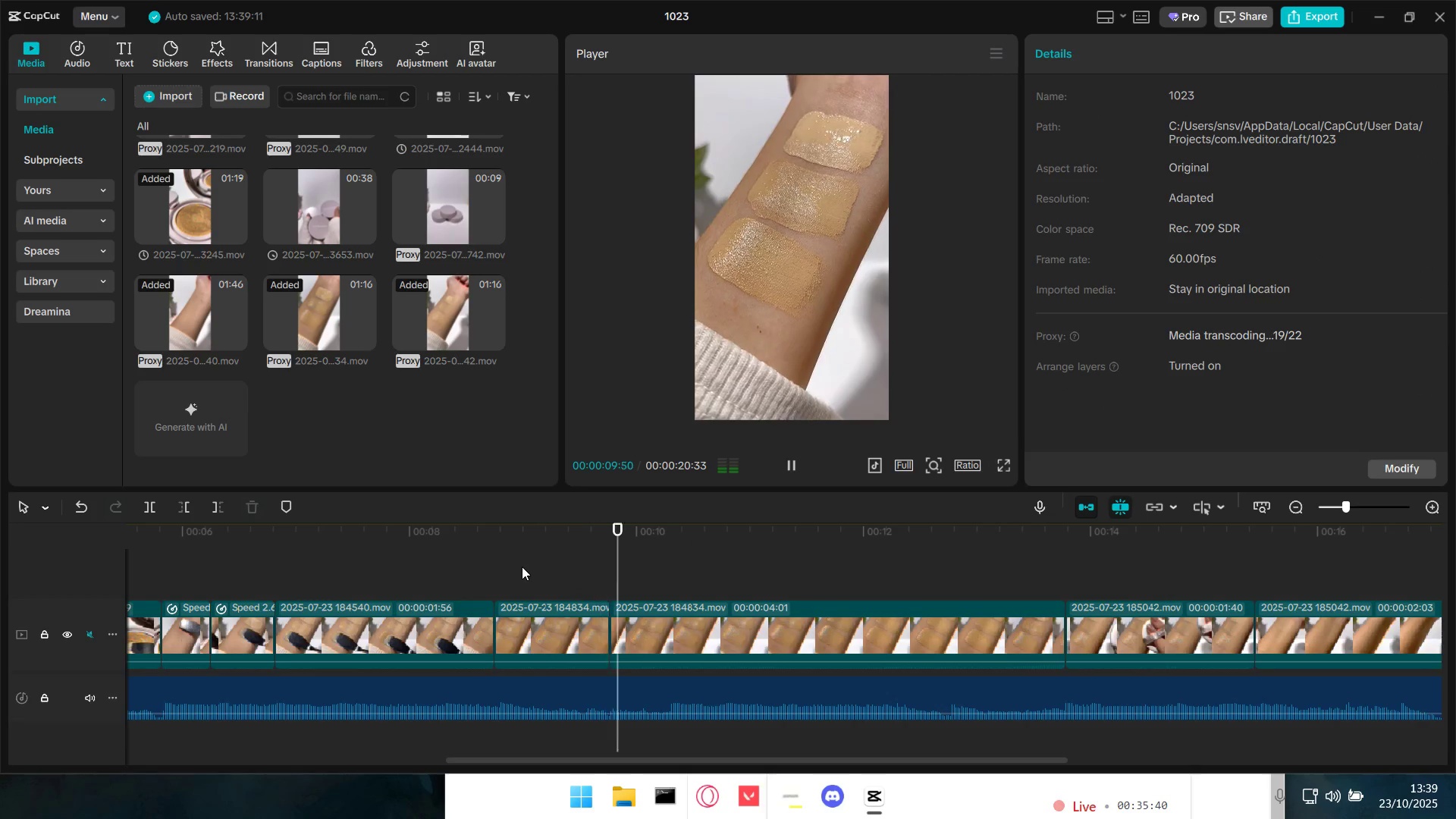 
key(Space)
 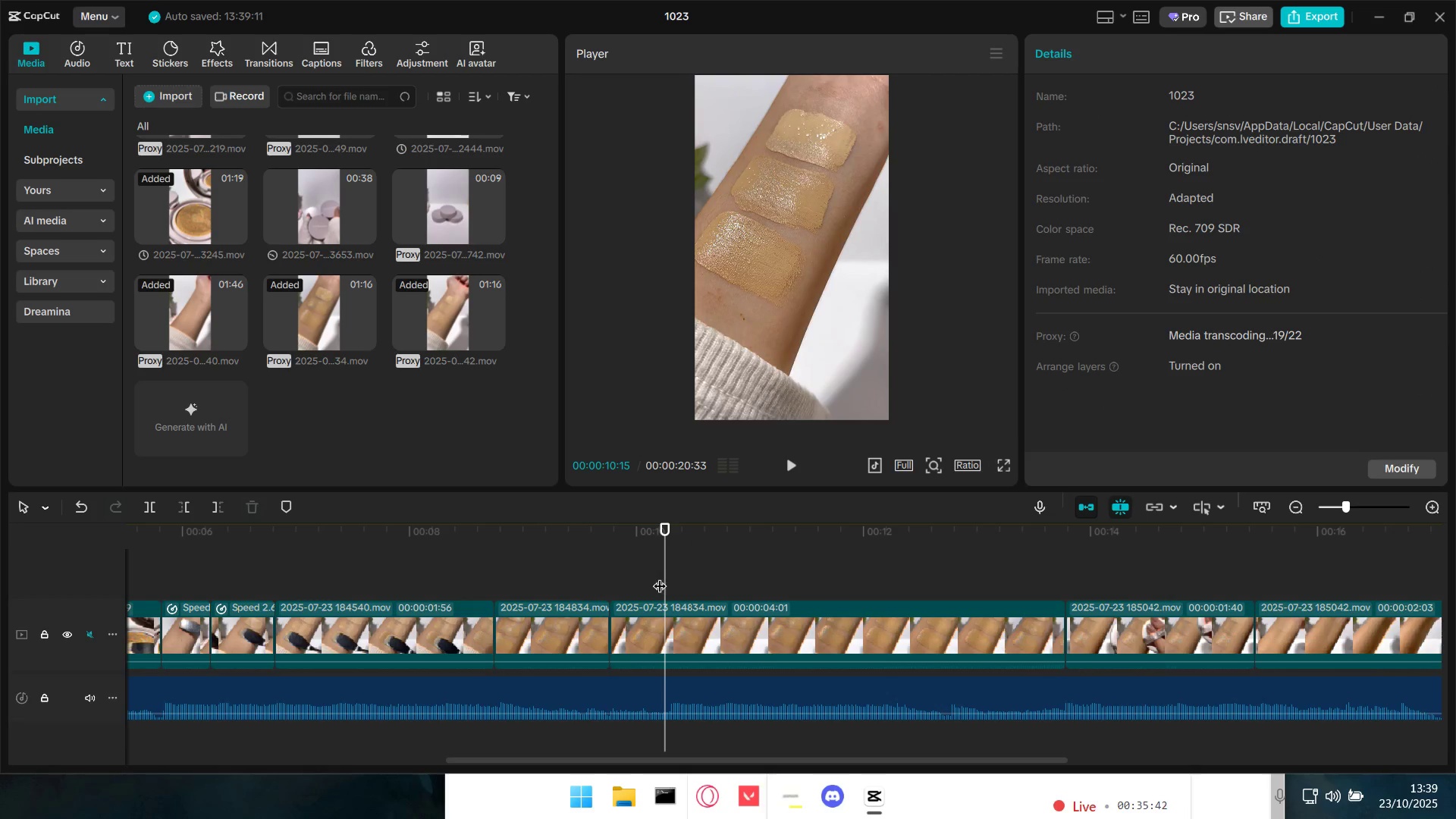 
left_click_drag(start_coordinate=[662, 576], to_coordinate=[669, 577])
 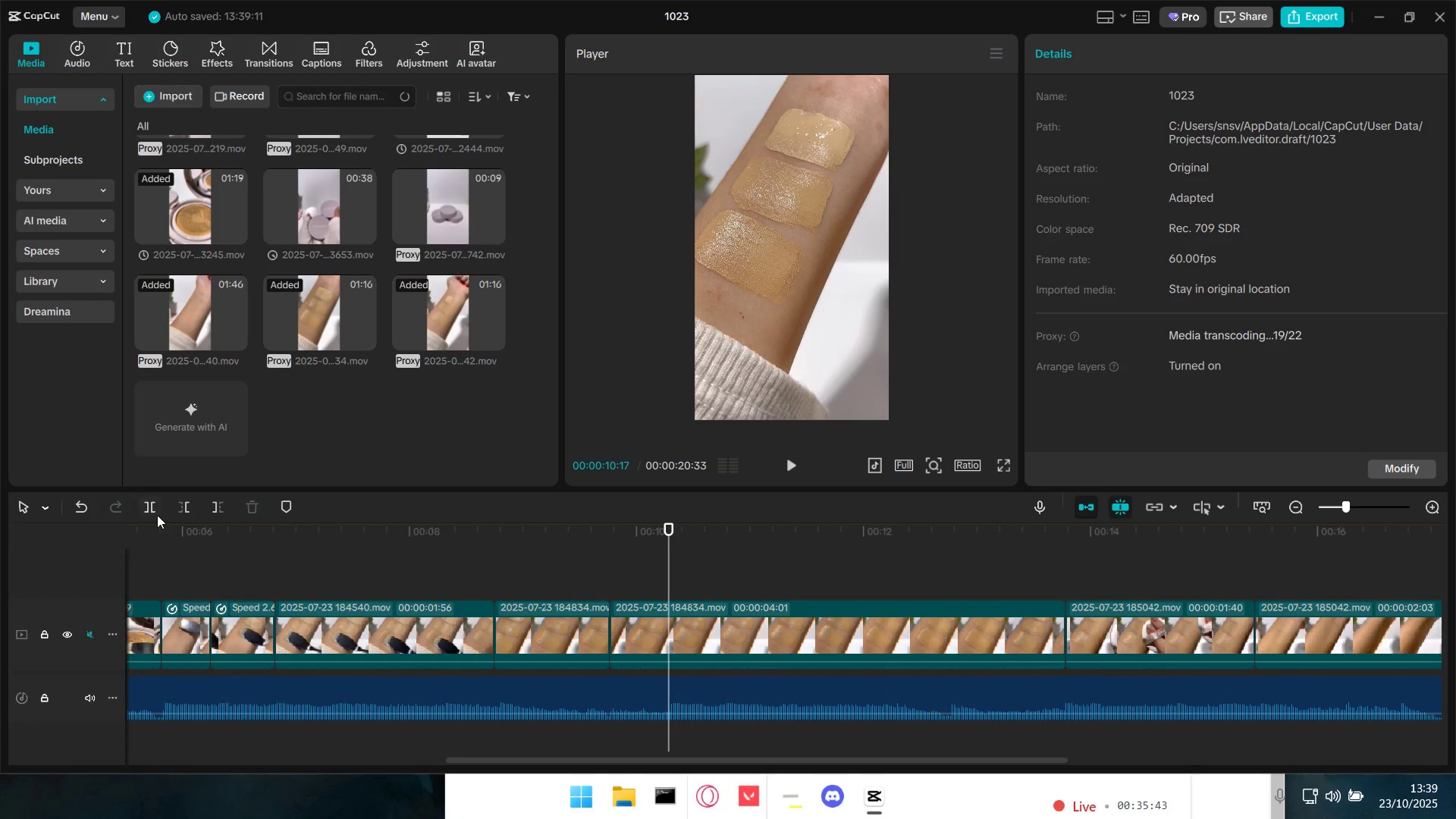 
left_click([153, 510])
 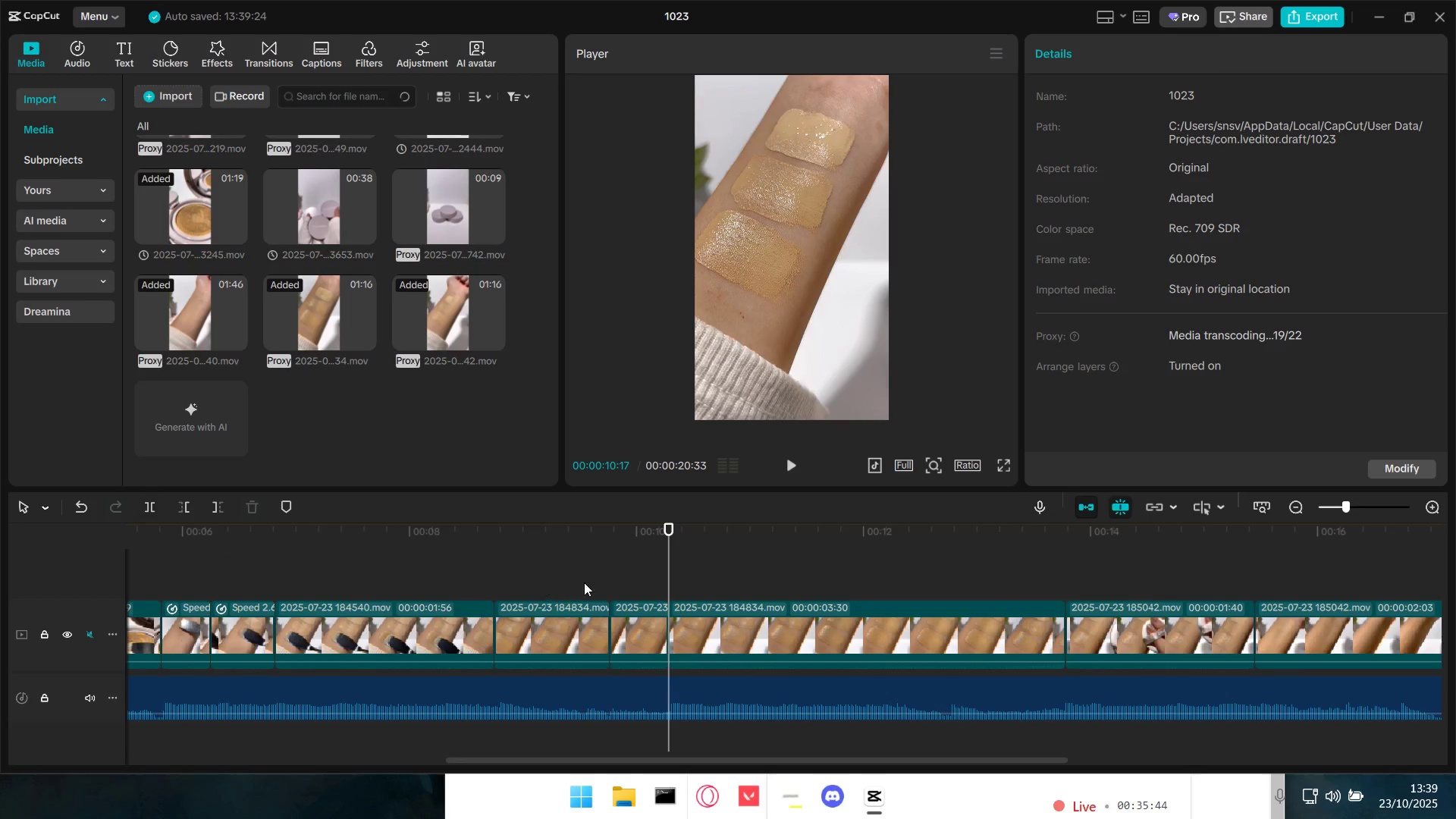 
key(Space)
 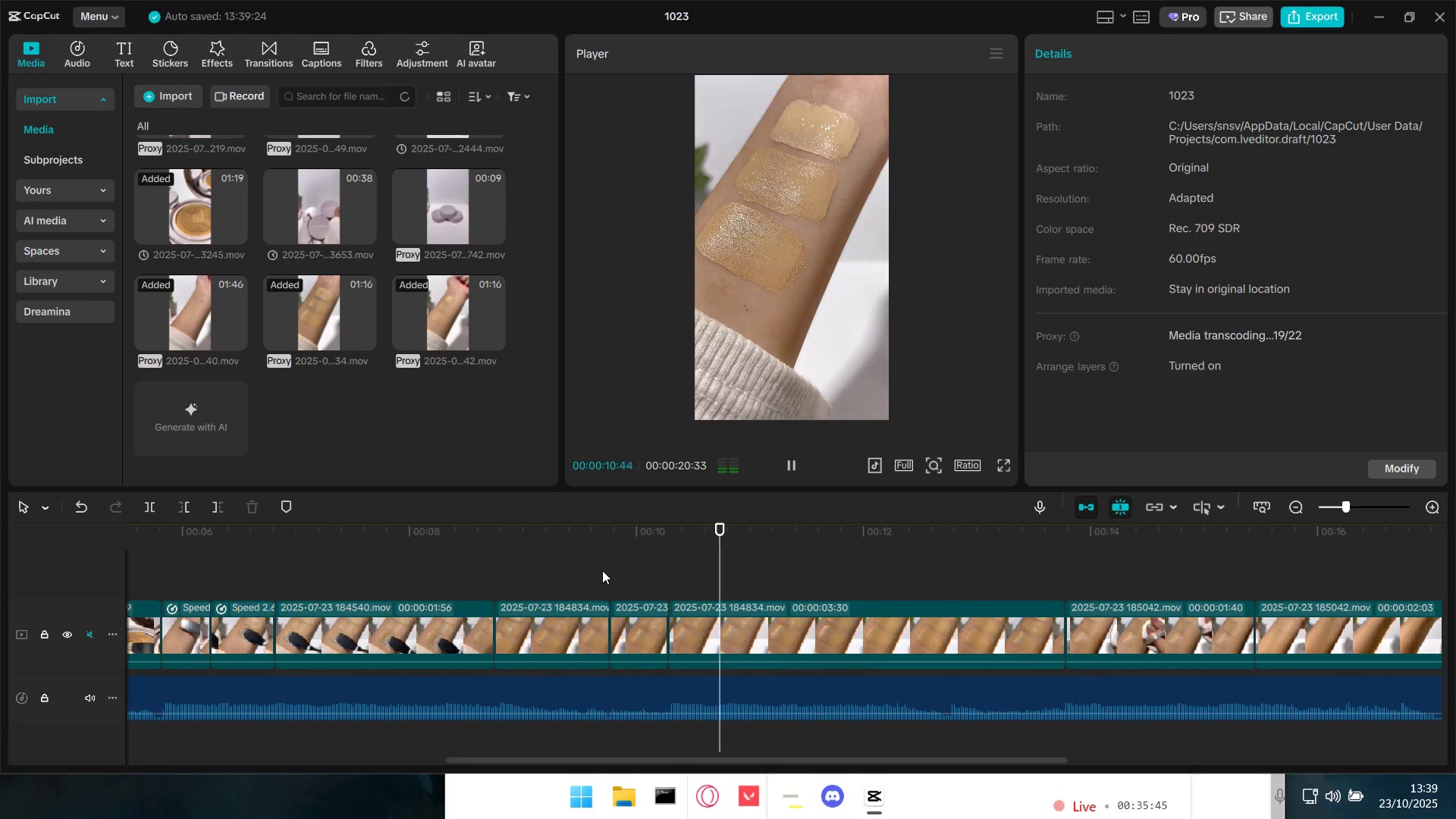 
key(Space)
 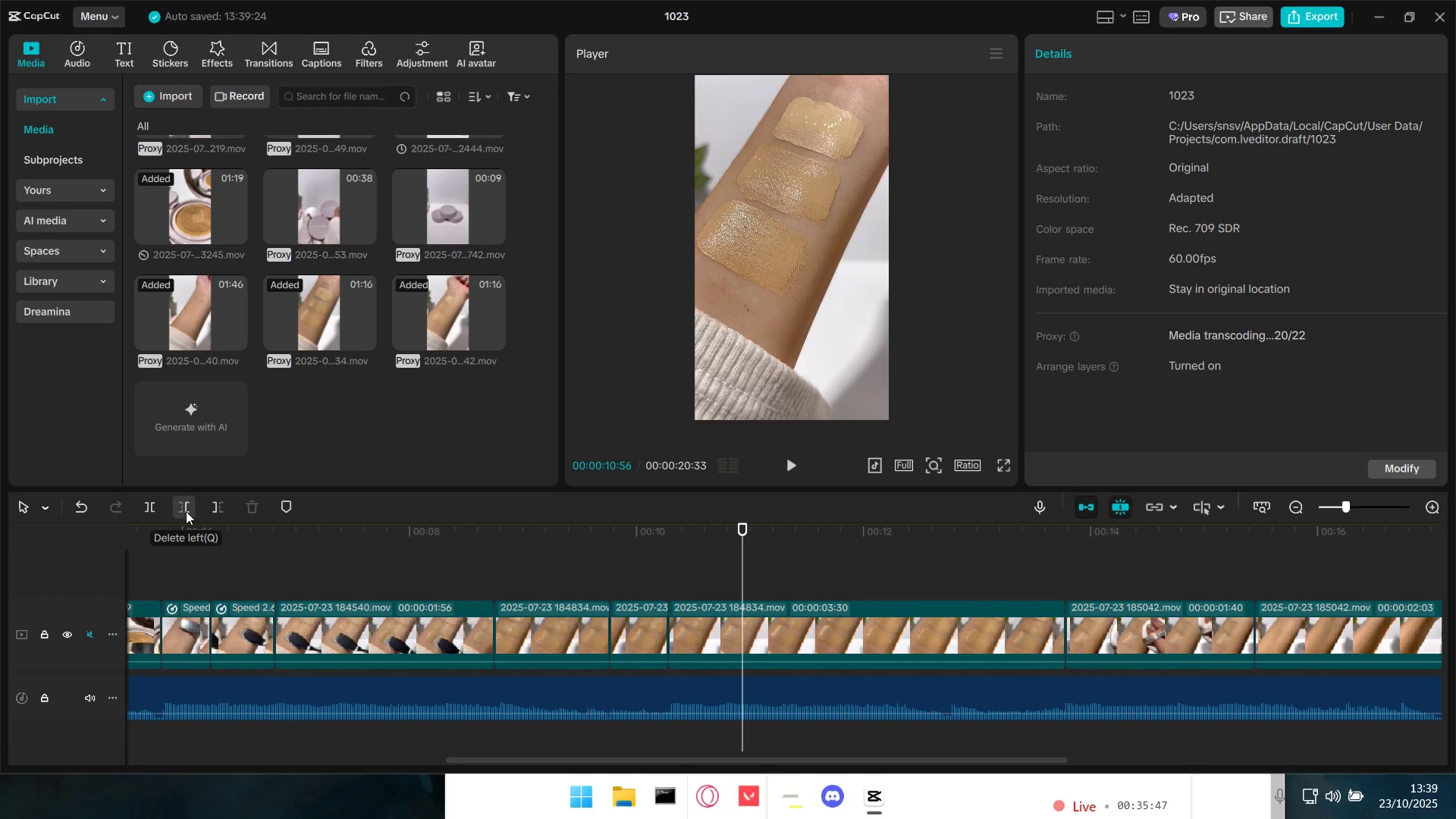 
left_click([150, 513])
 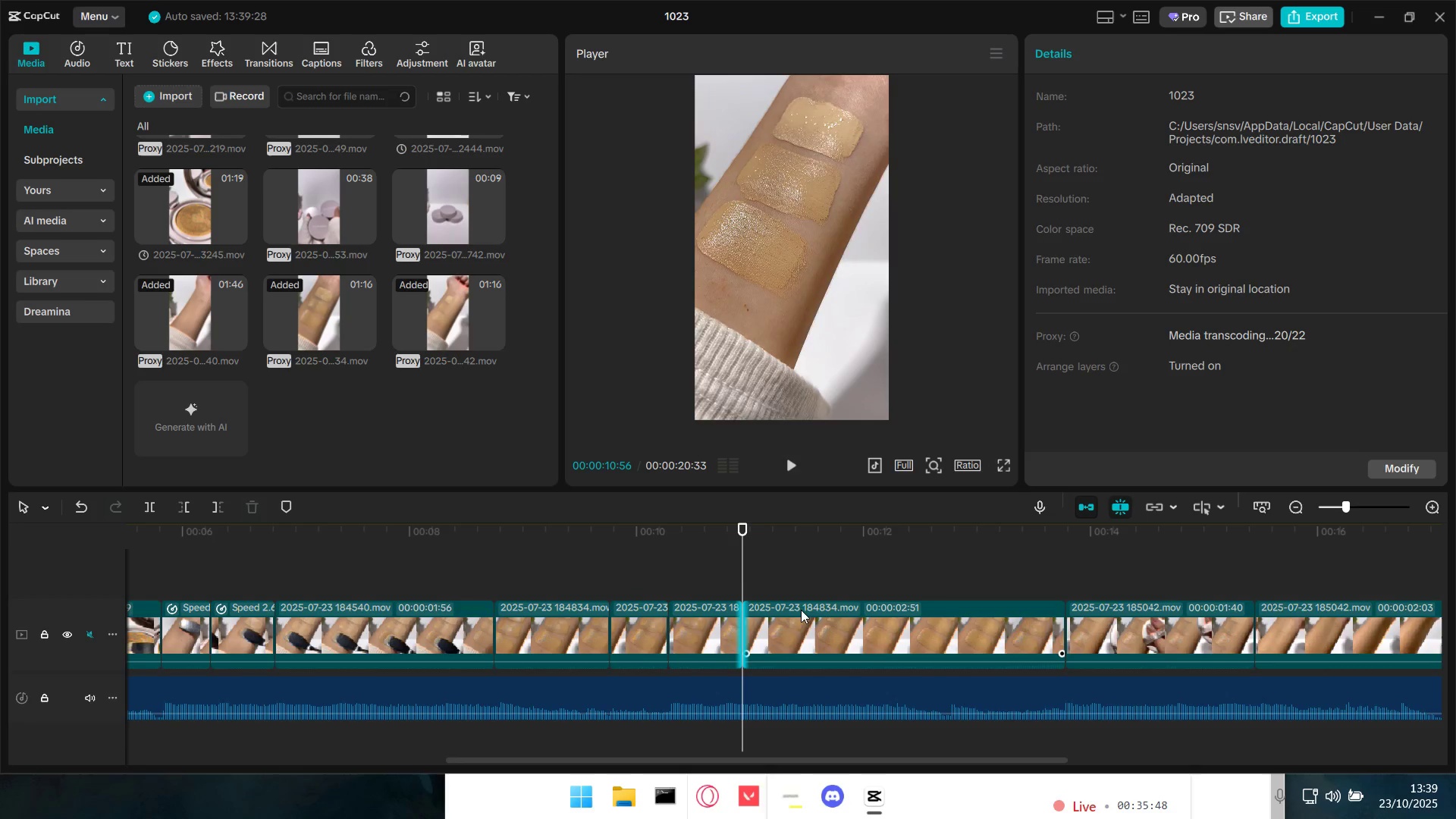 
key(Space)
 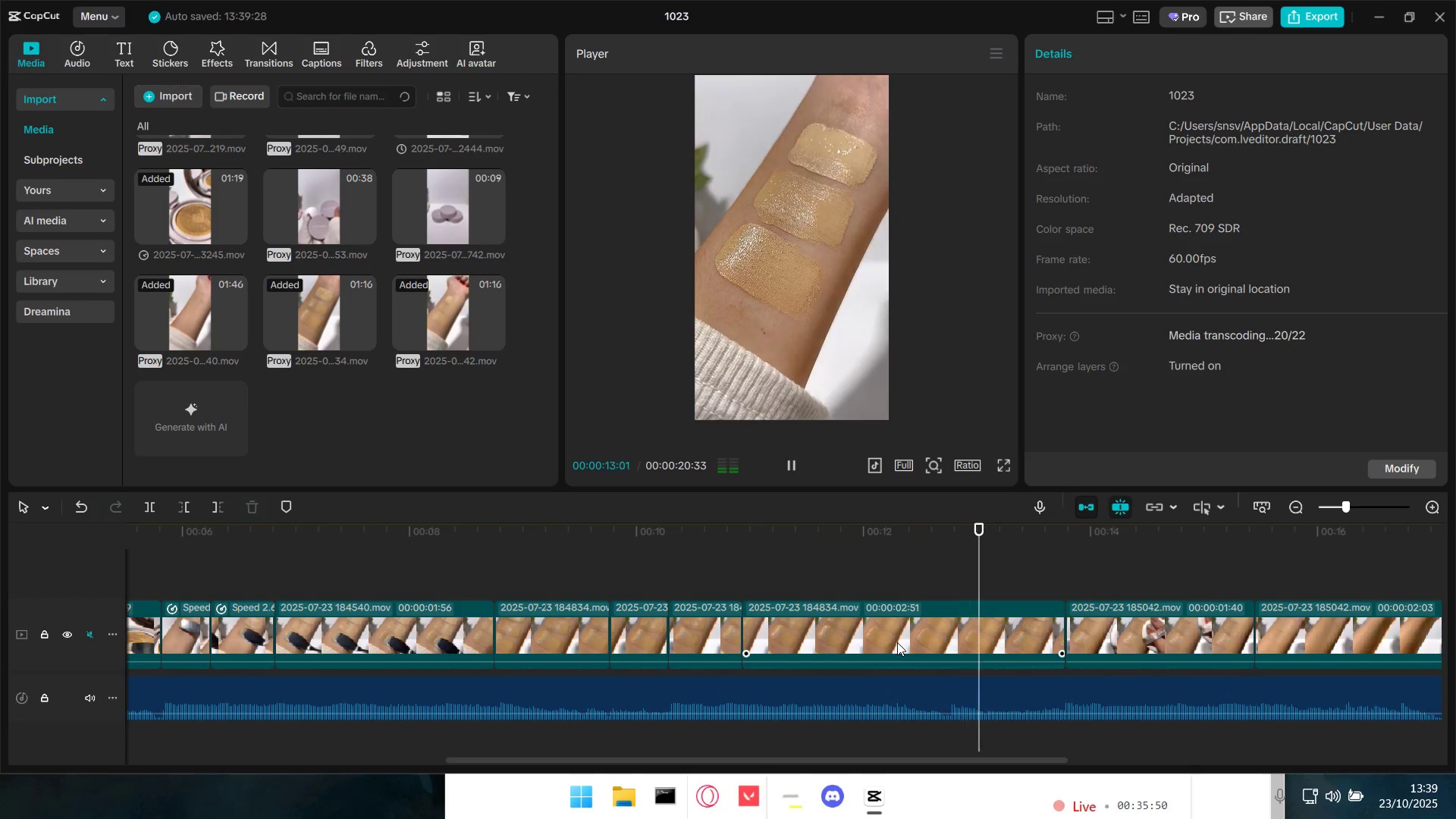 
left_click([483, 576])
 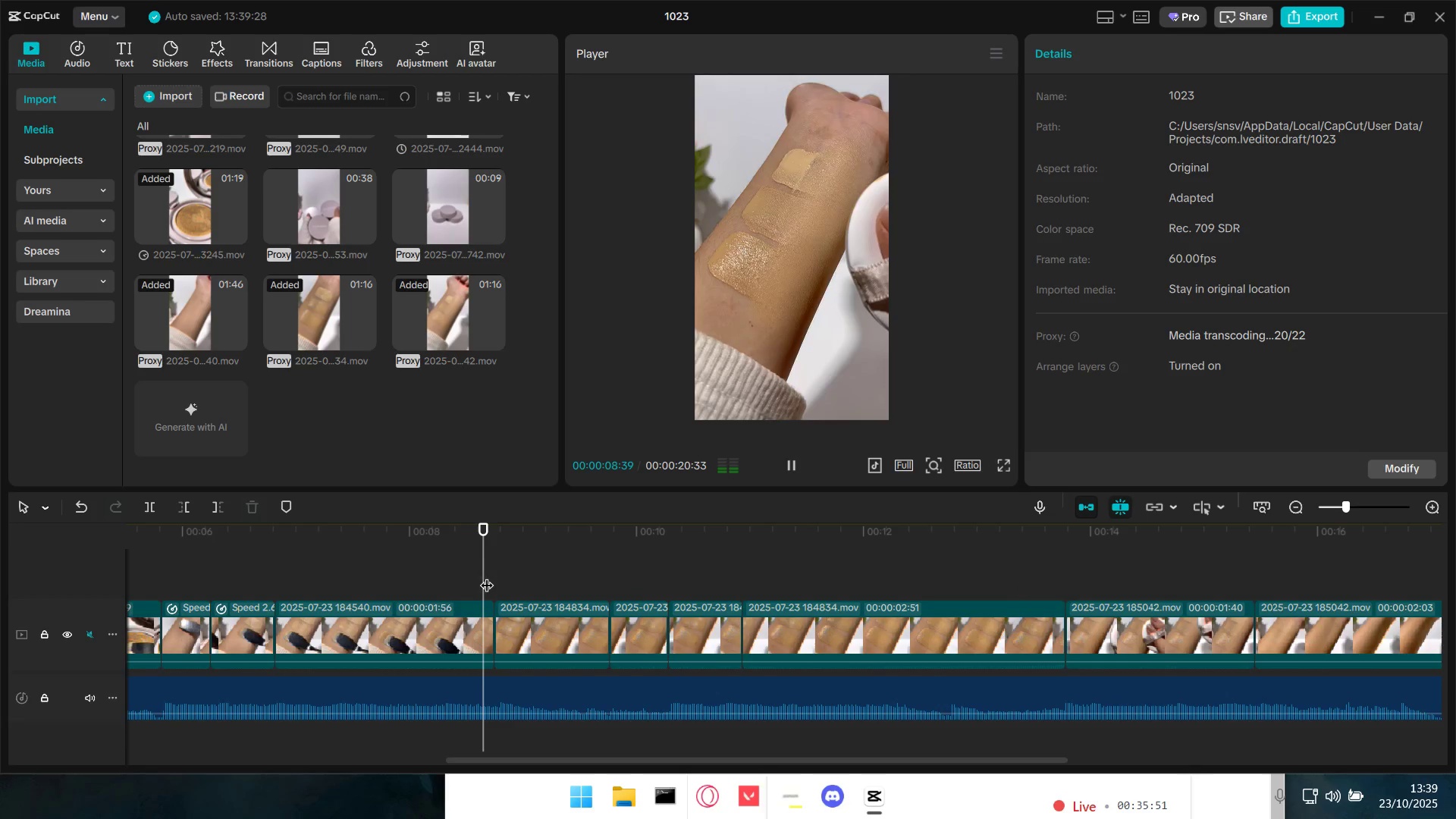 
key(Space)
 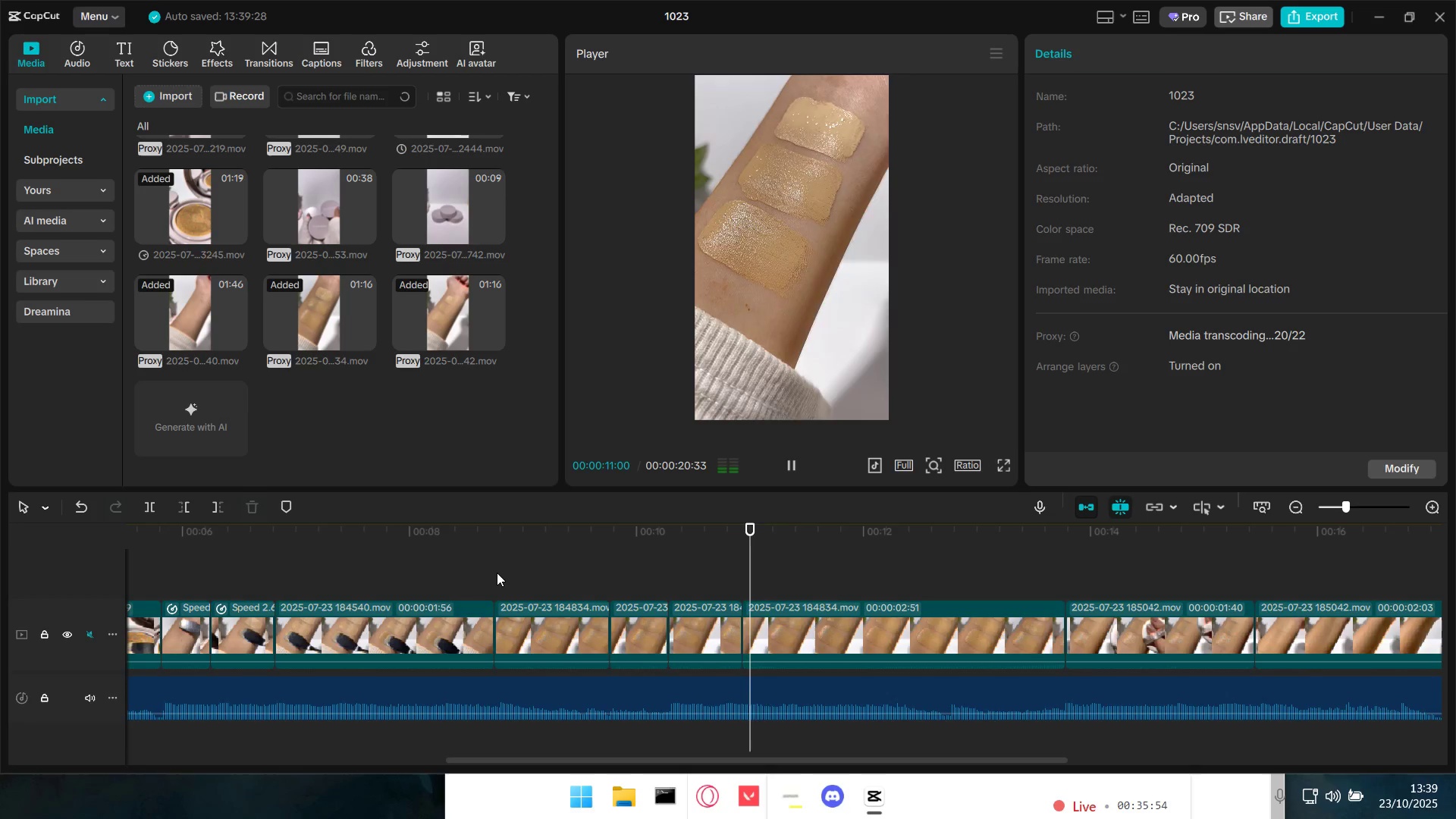 
key(Space)
 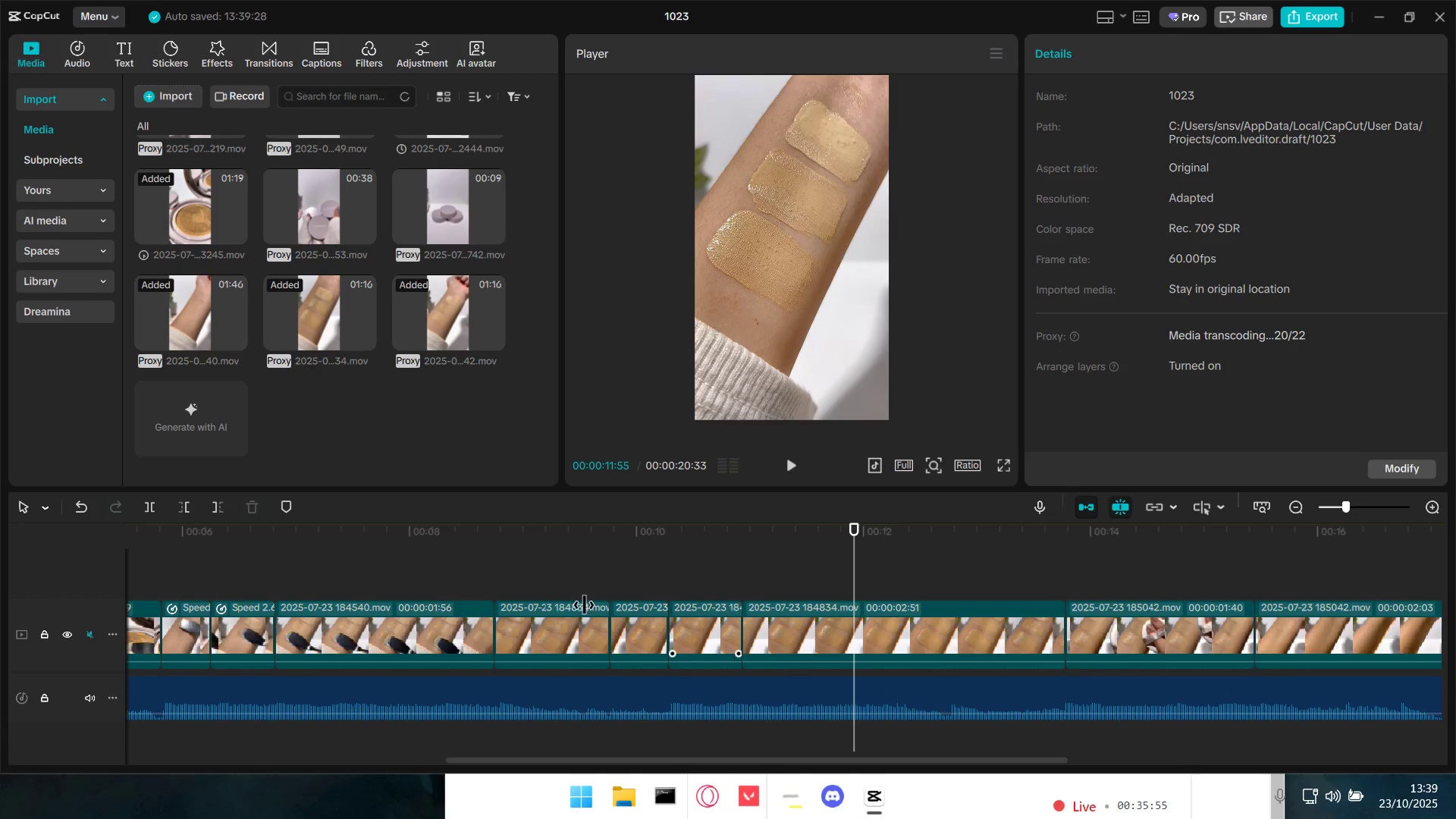 
hold_key(key=ControlLeft, duration=0.43)
 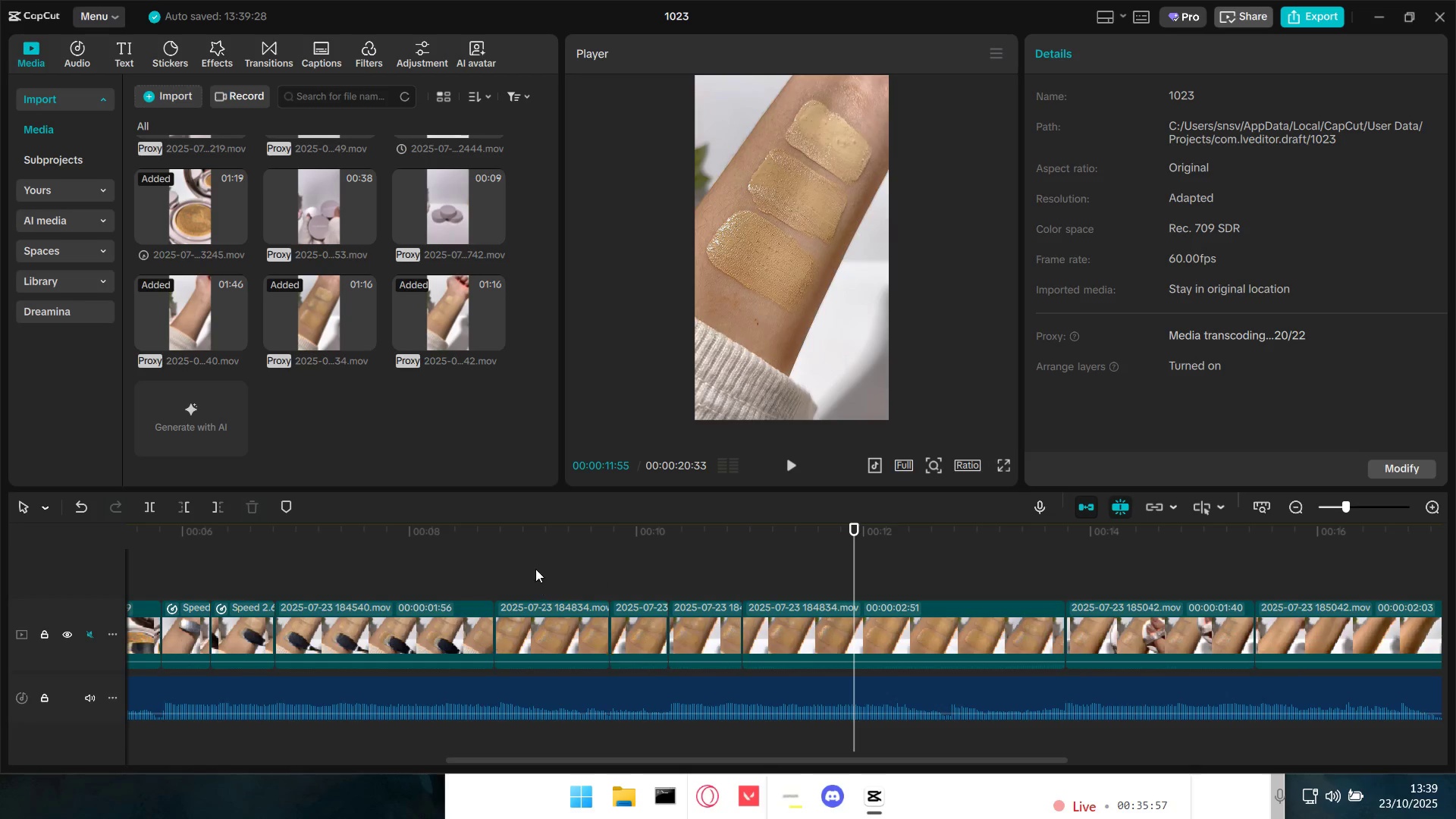 
left_click([529, 564])
 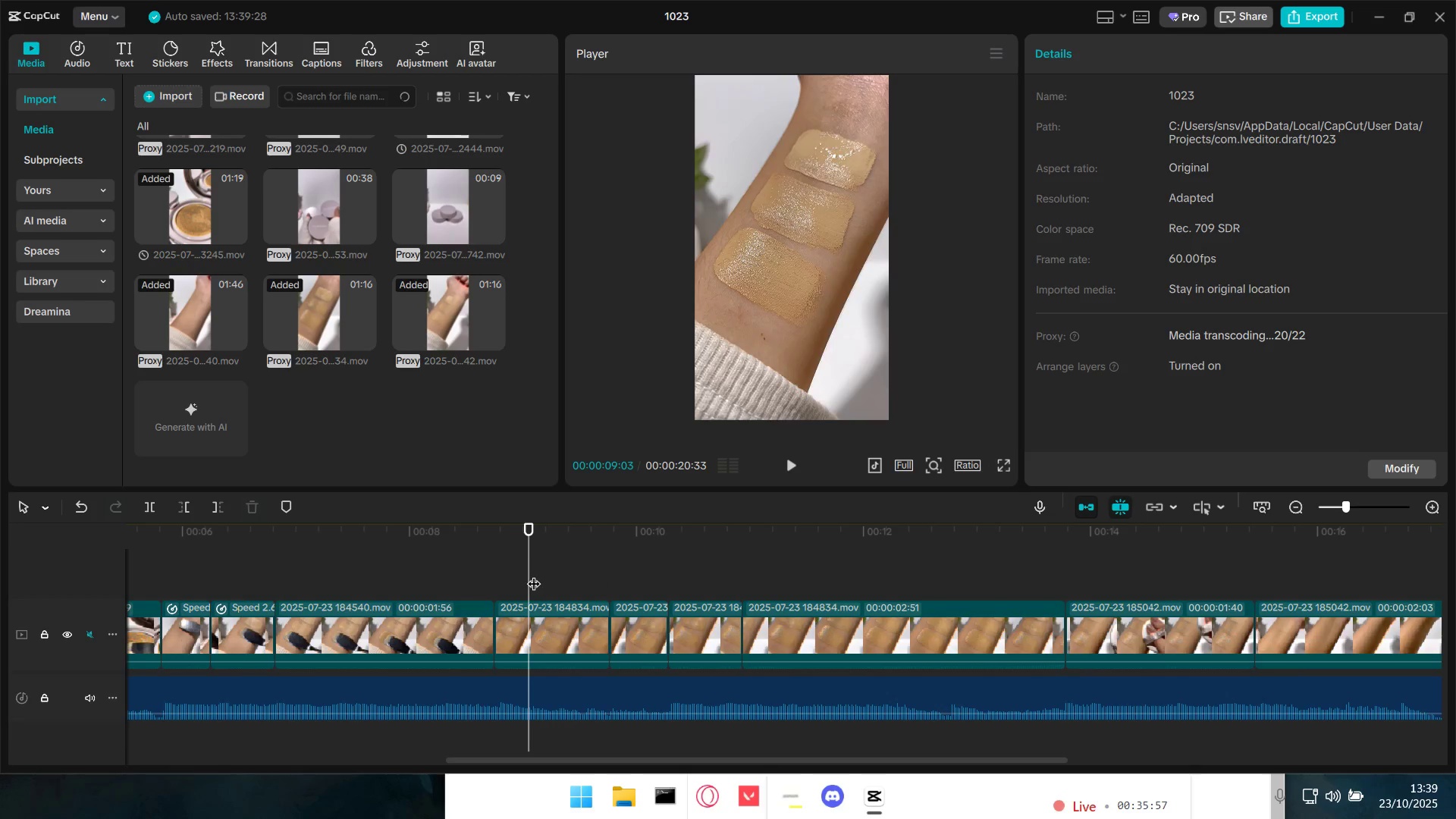 
key(Space)
 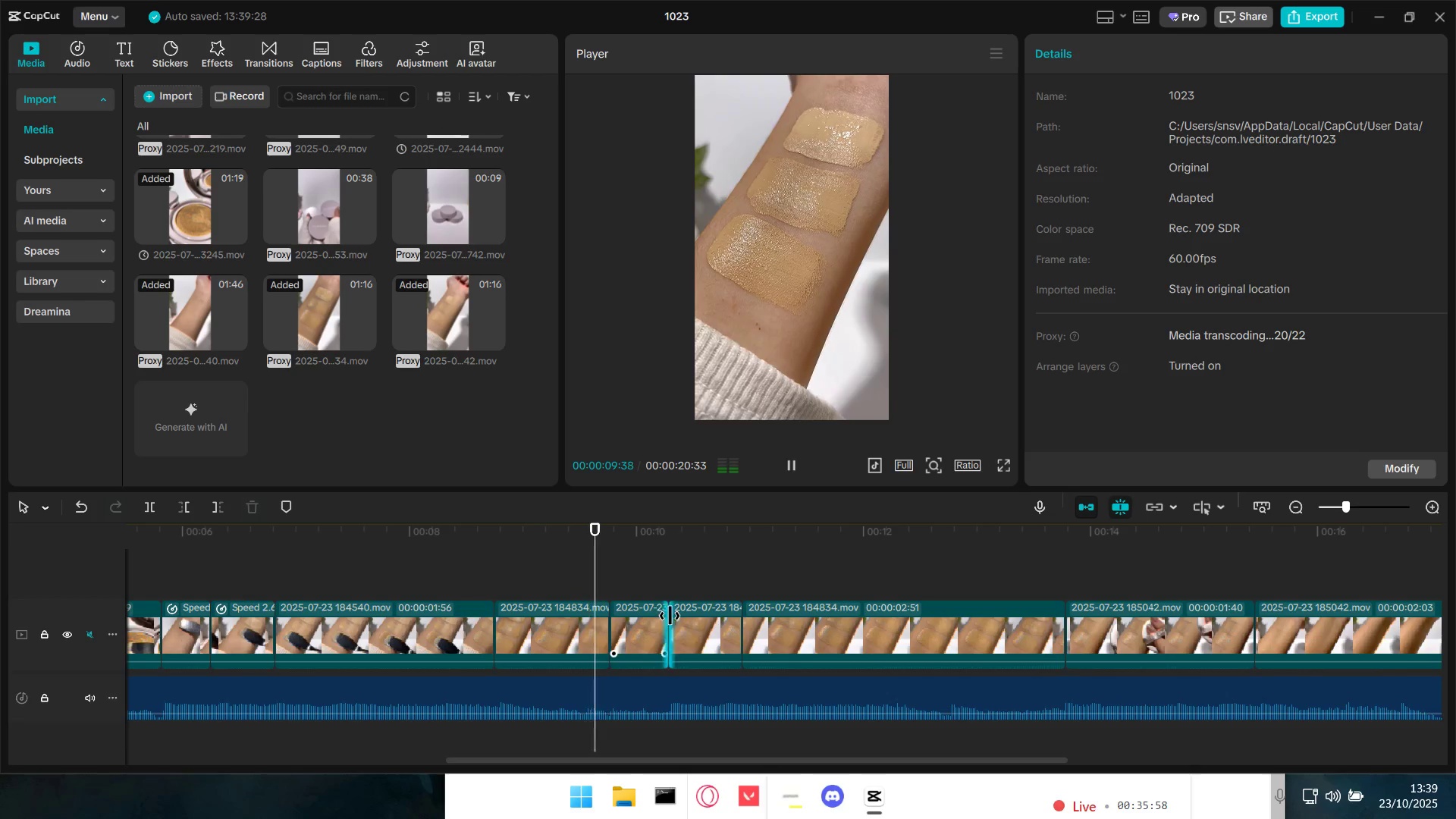 
left_click([654, 617])
 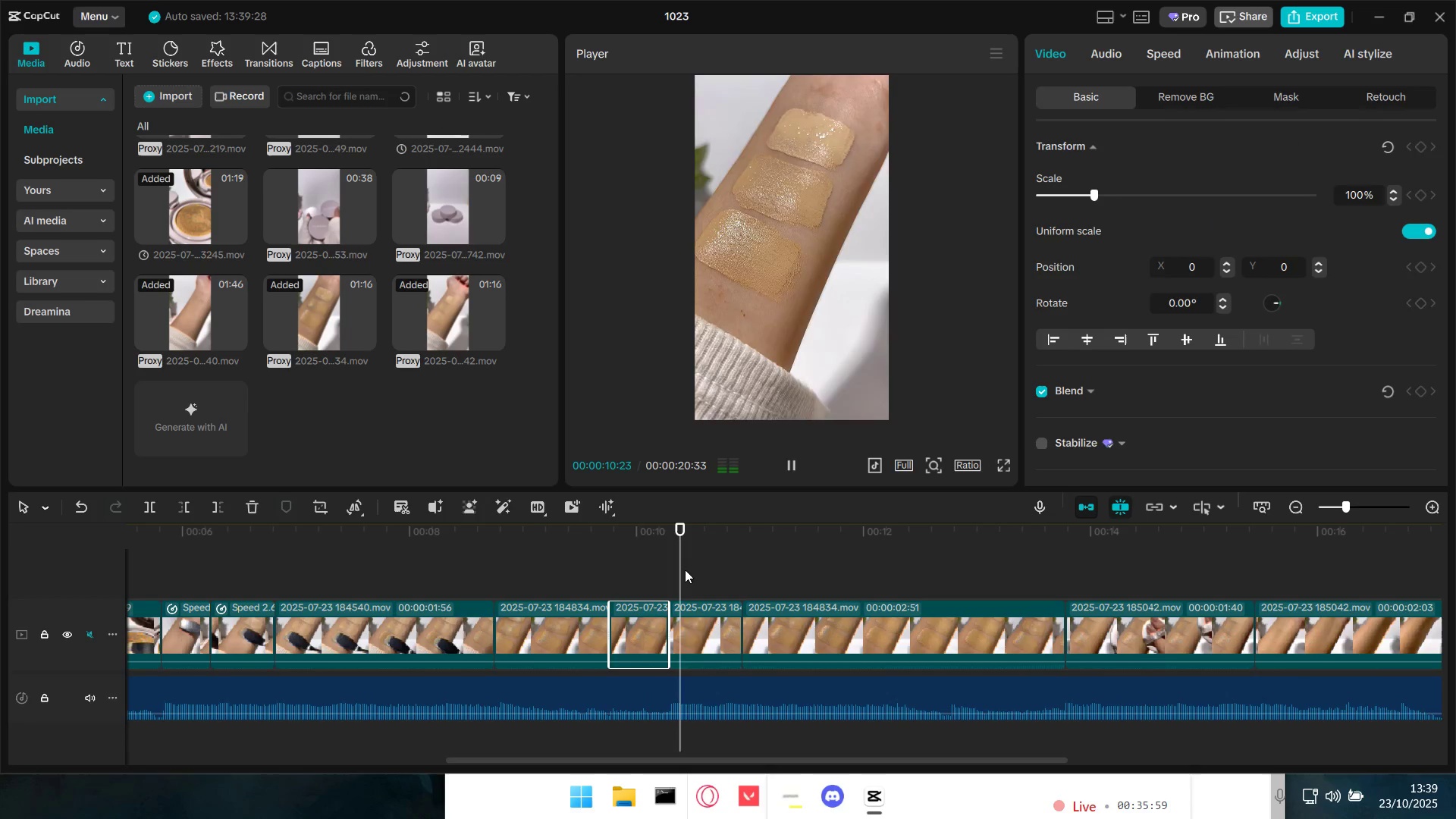 
key(Space)
 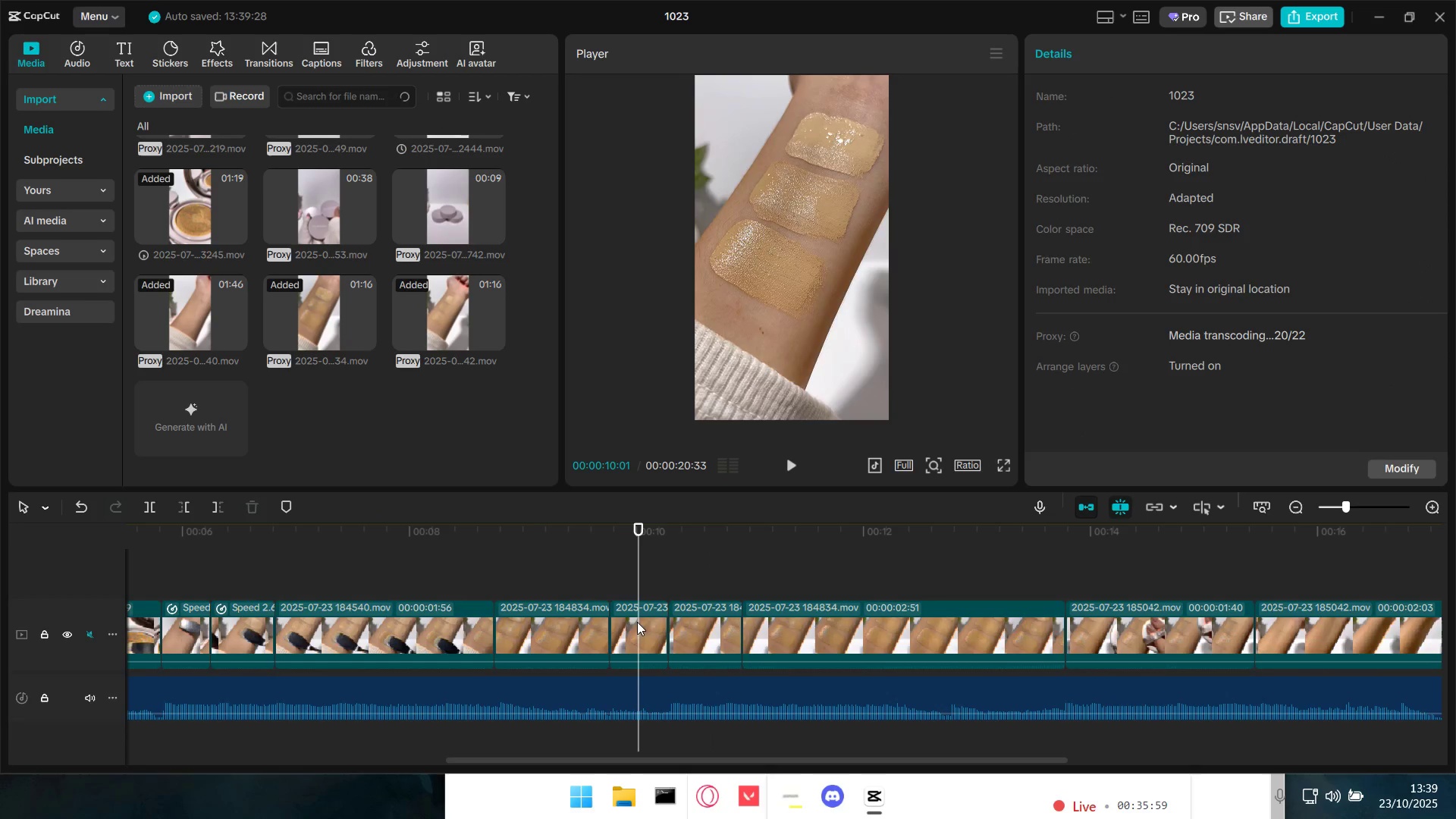 
double_click([638, 628])
 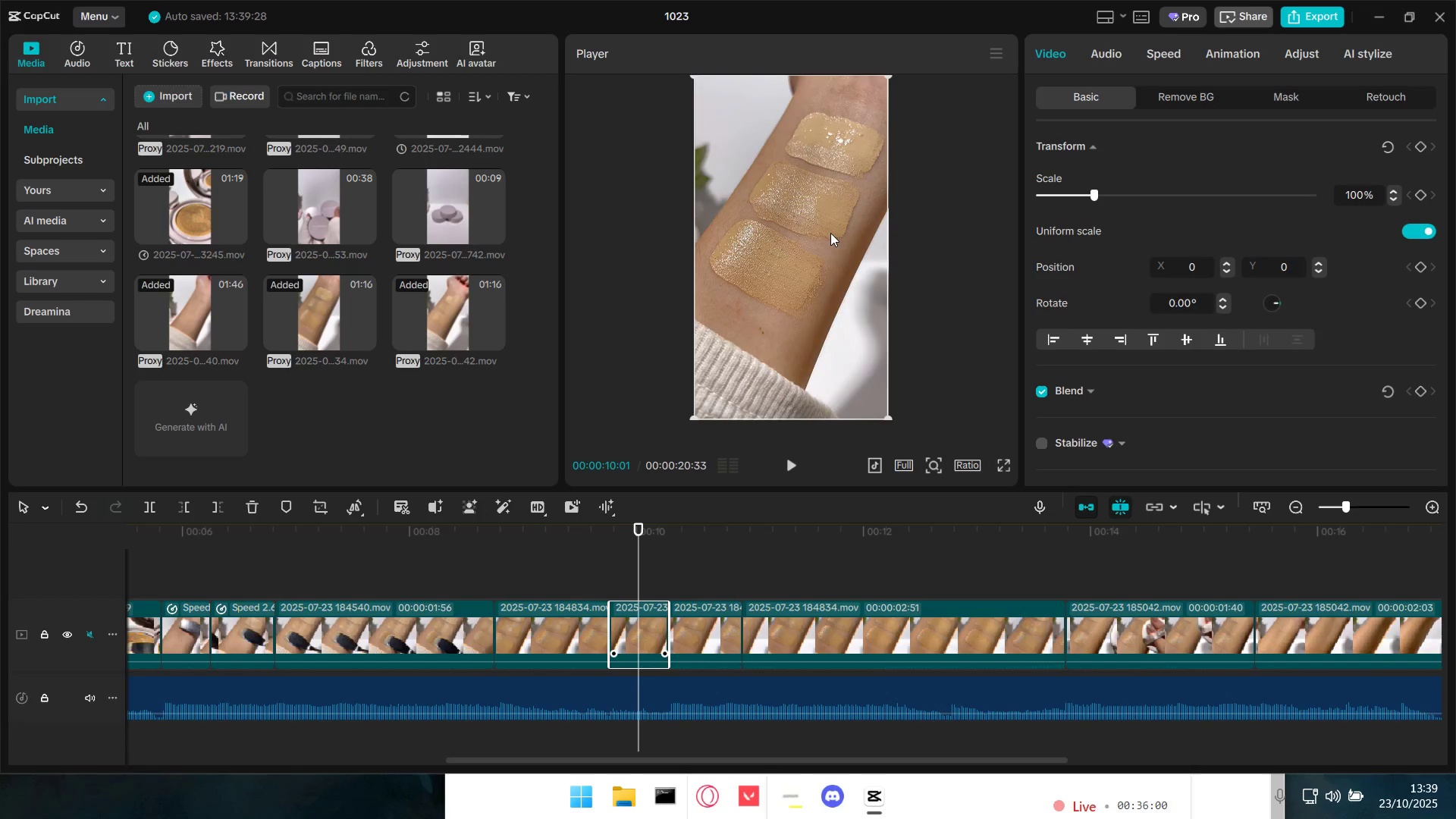 
scroll: coordinate [817, 239], scroll_direction: up, amount: 4.0
 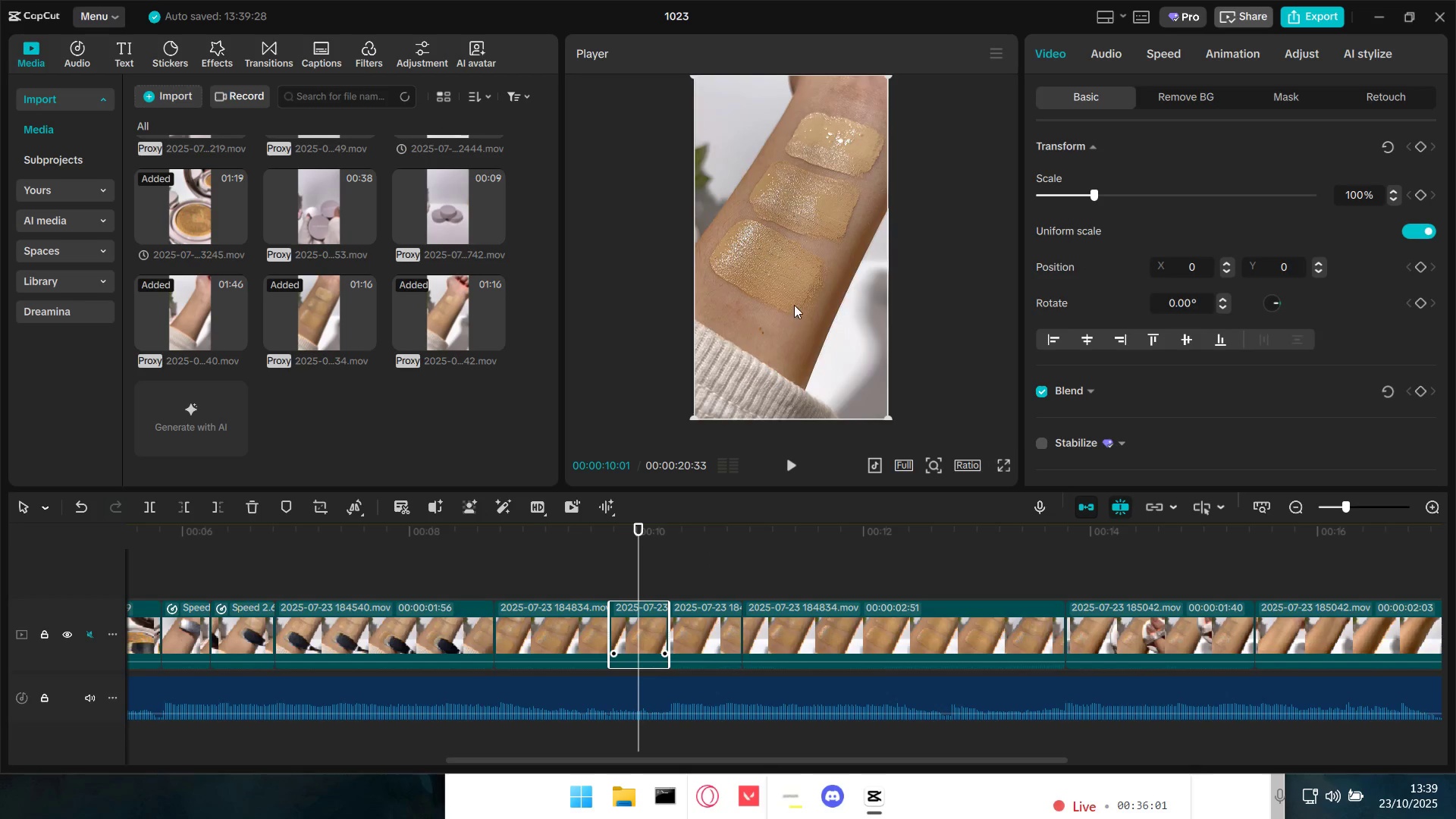 
left_click_drag(start_coordinate=[822, 212], to_coordinate=[783, 313])
 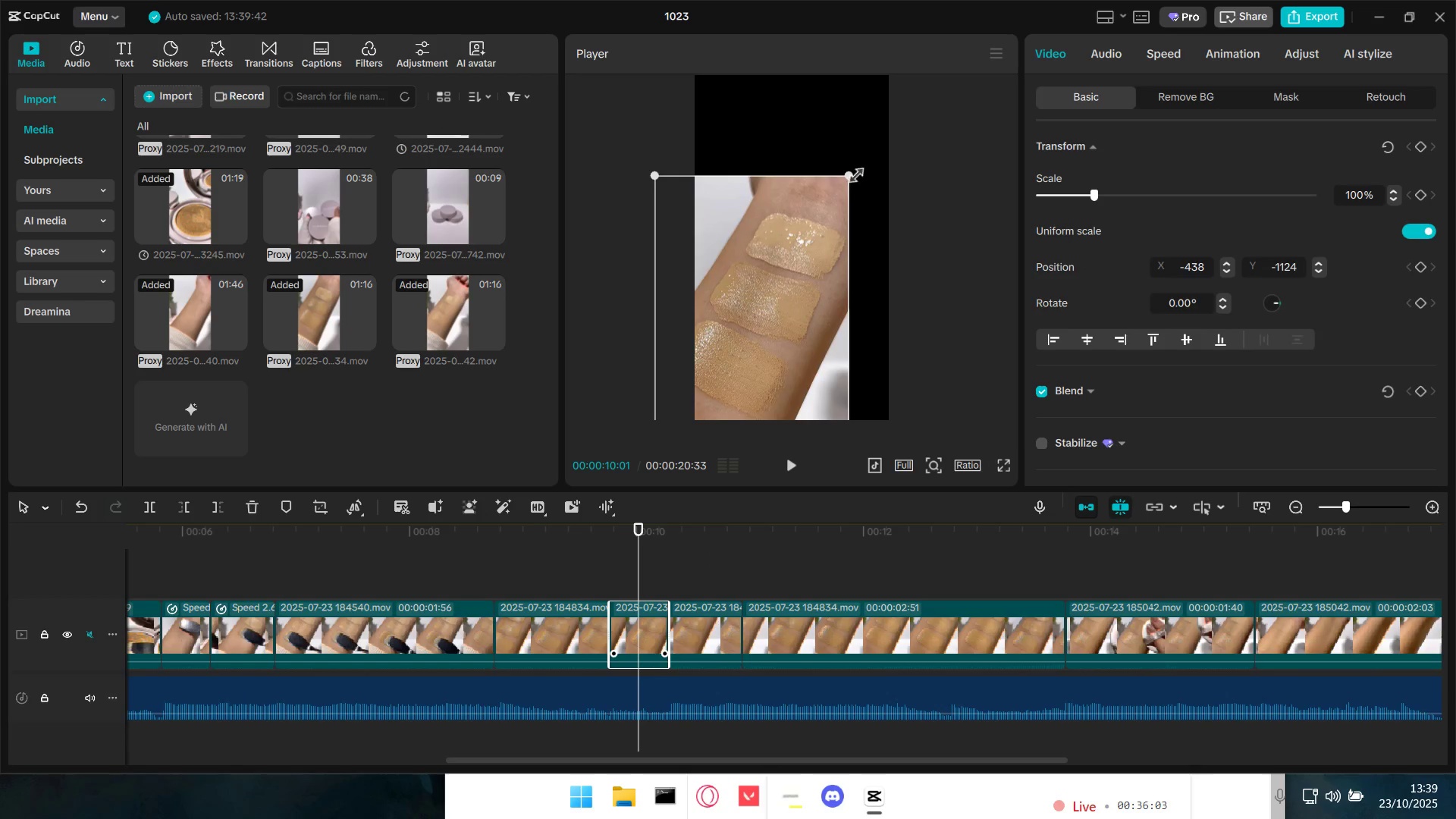 
left_click_drag(start_coordinate=[851, 171], to_coordinate=[939, 78])
 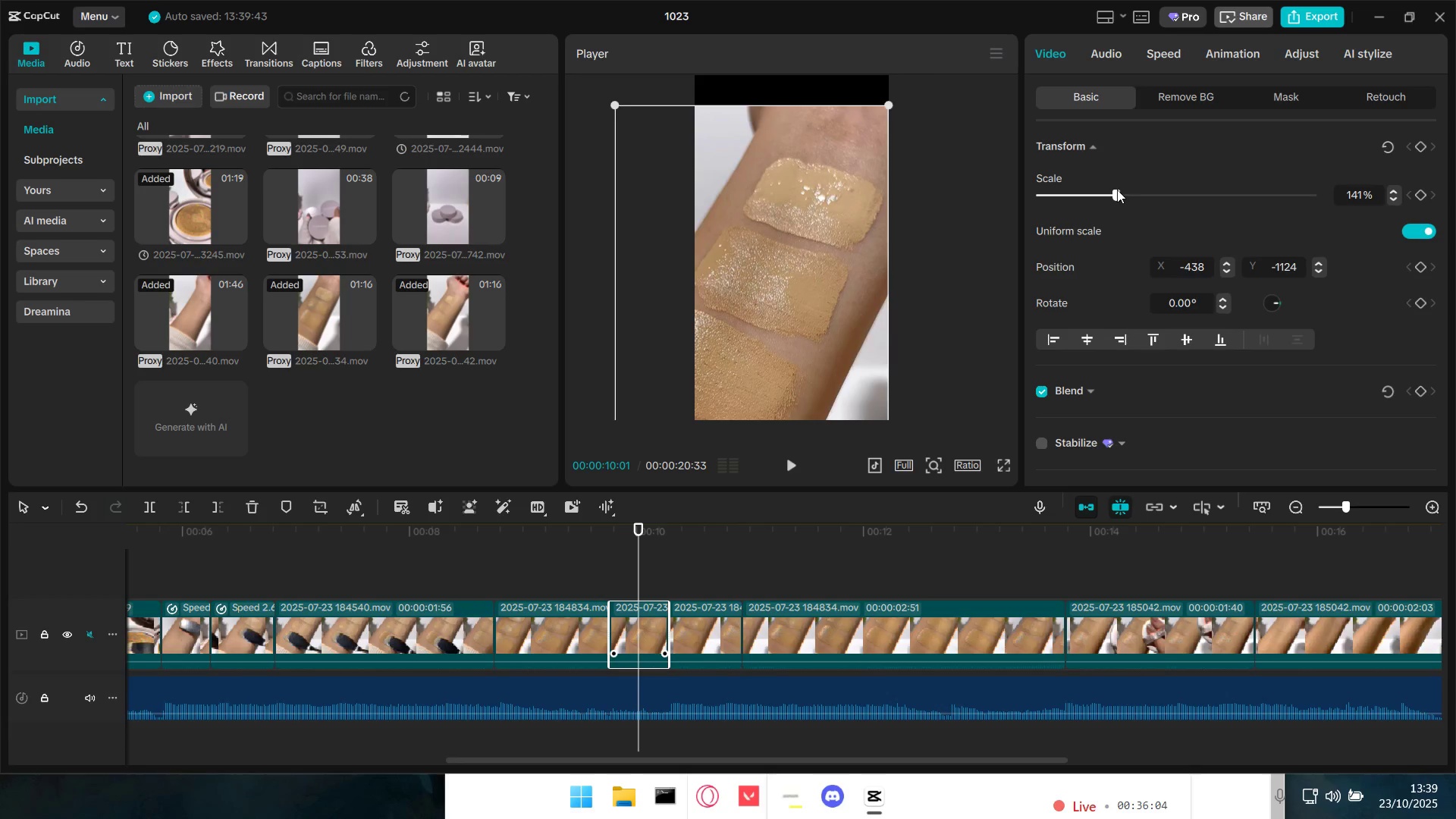 
left_click_drag(start_coordinate=[1116, 191], to_coordinate=[1150, 190])
 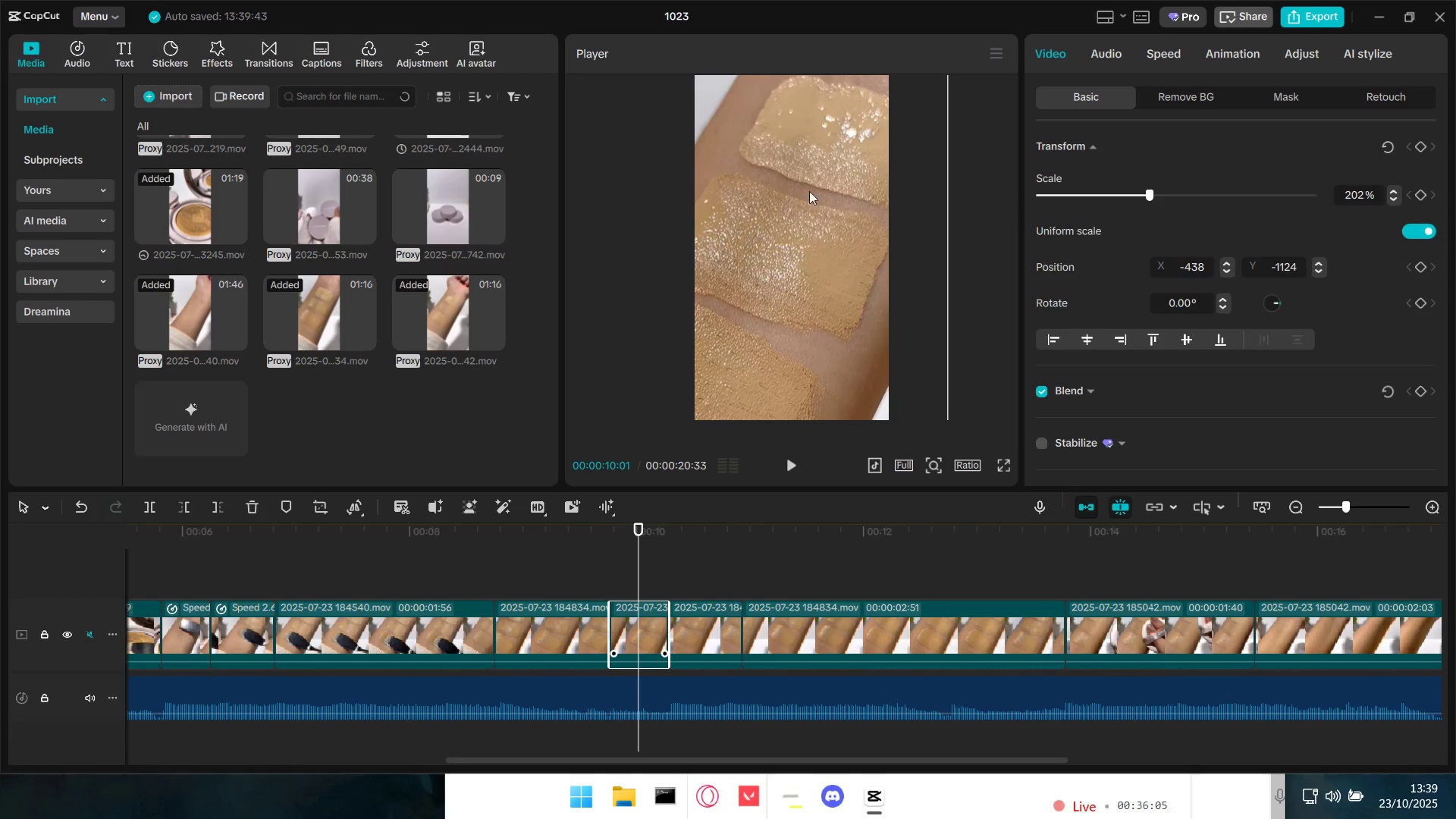 
left_click_drag(start_coordinate=[811, 193], to_coordinate=[753, 268])
 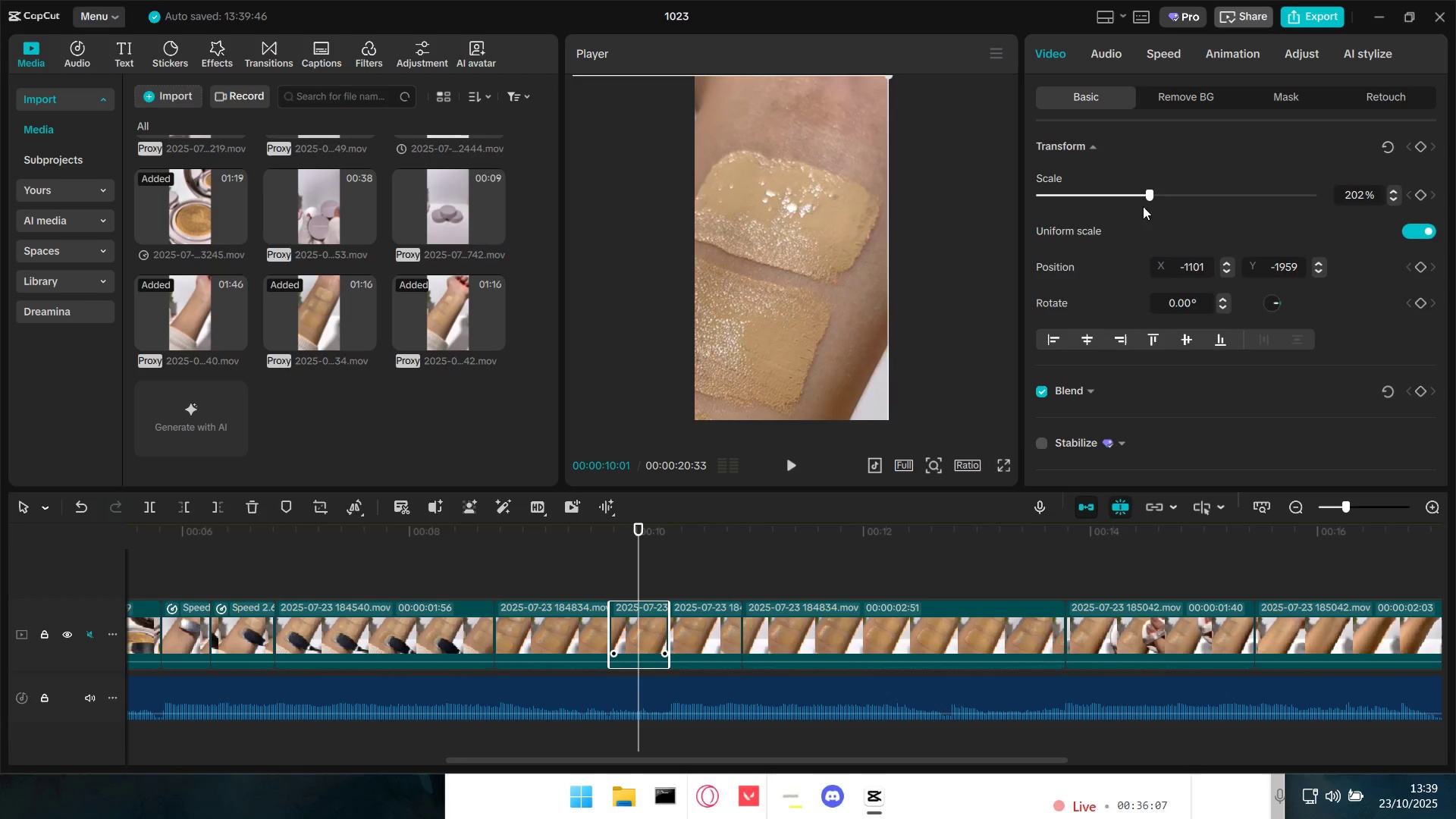 
left_click_drag(start_coordinate=[1156, 199], to_coordinate=[1159, 199])
 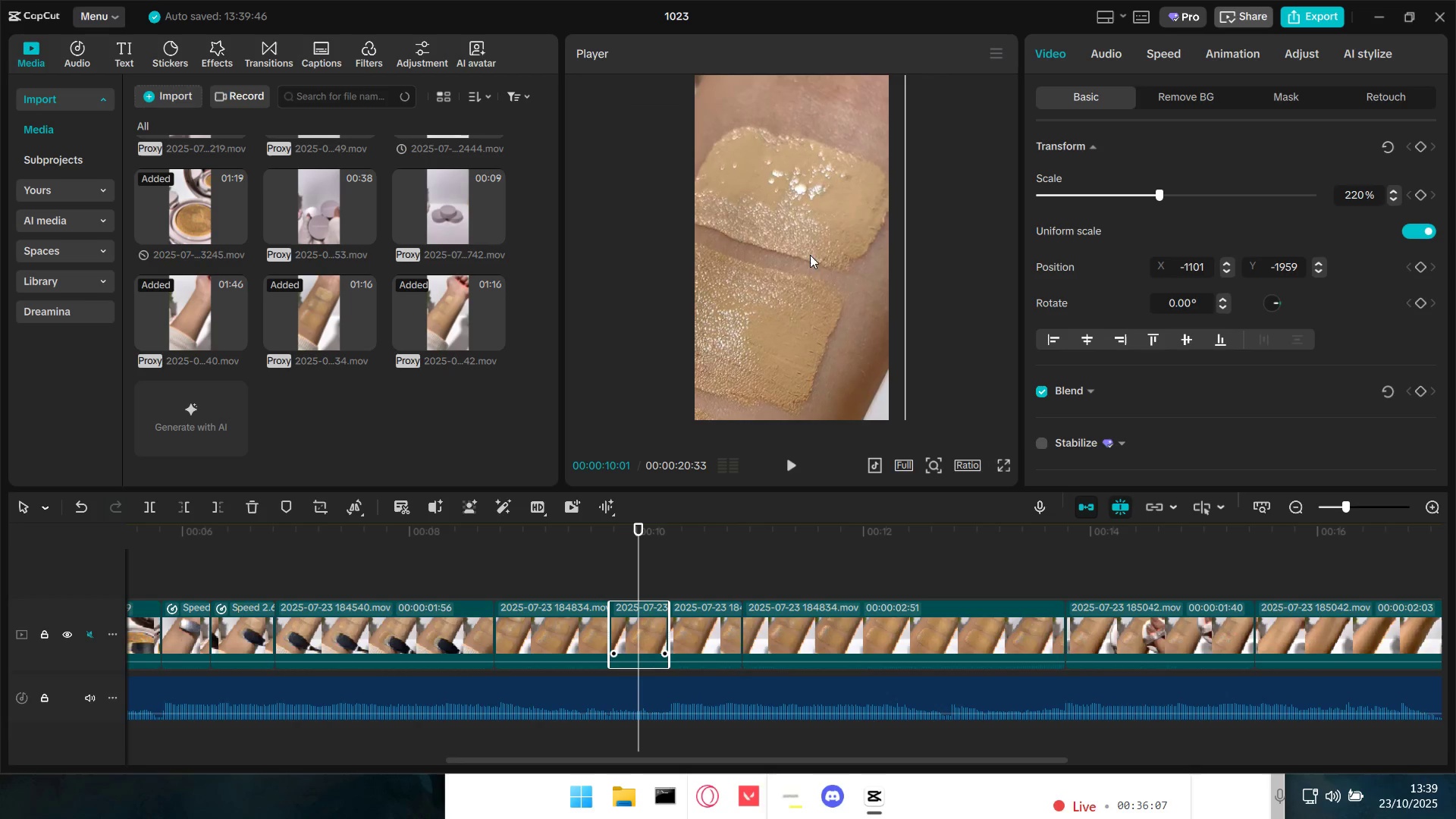 
left_click_drag(start_coordinate=[819, 256], to_coordinate=[833, 263])
 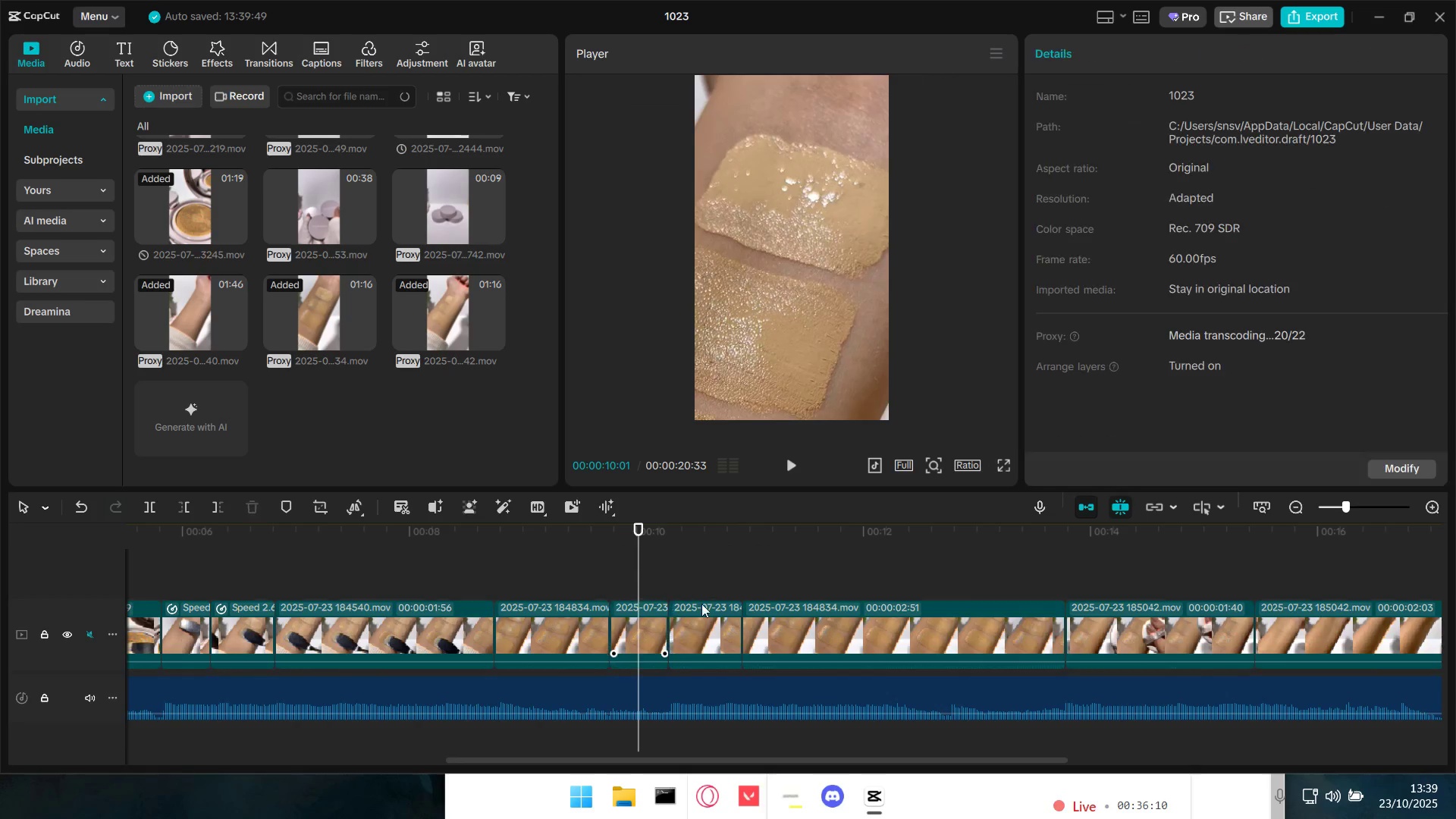 
double_click([701, 615])
 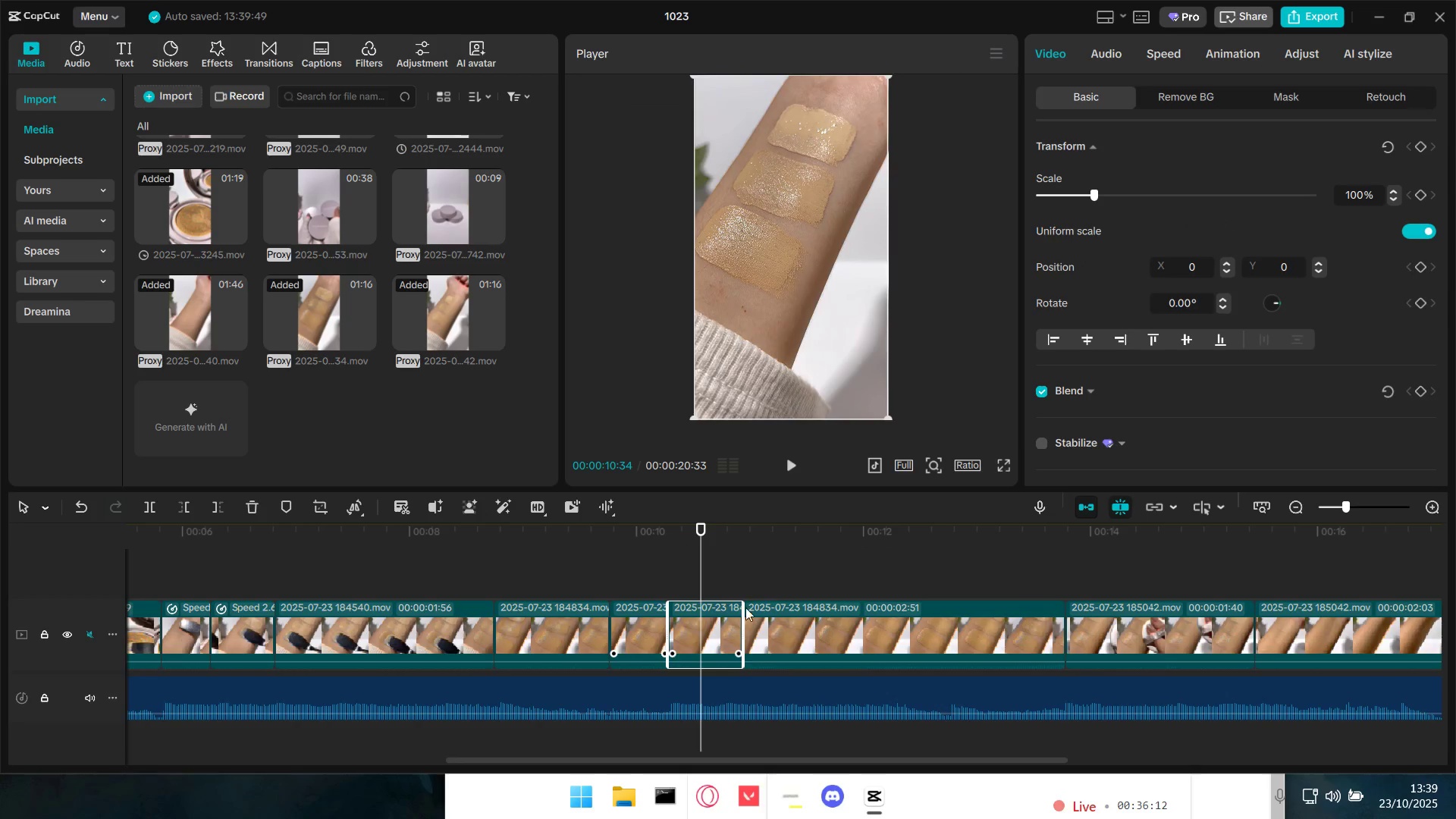 
double_click([634, 625])
 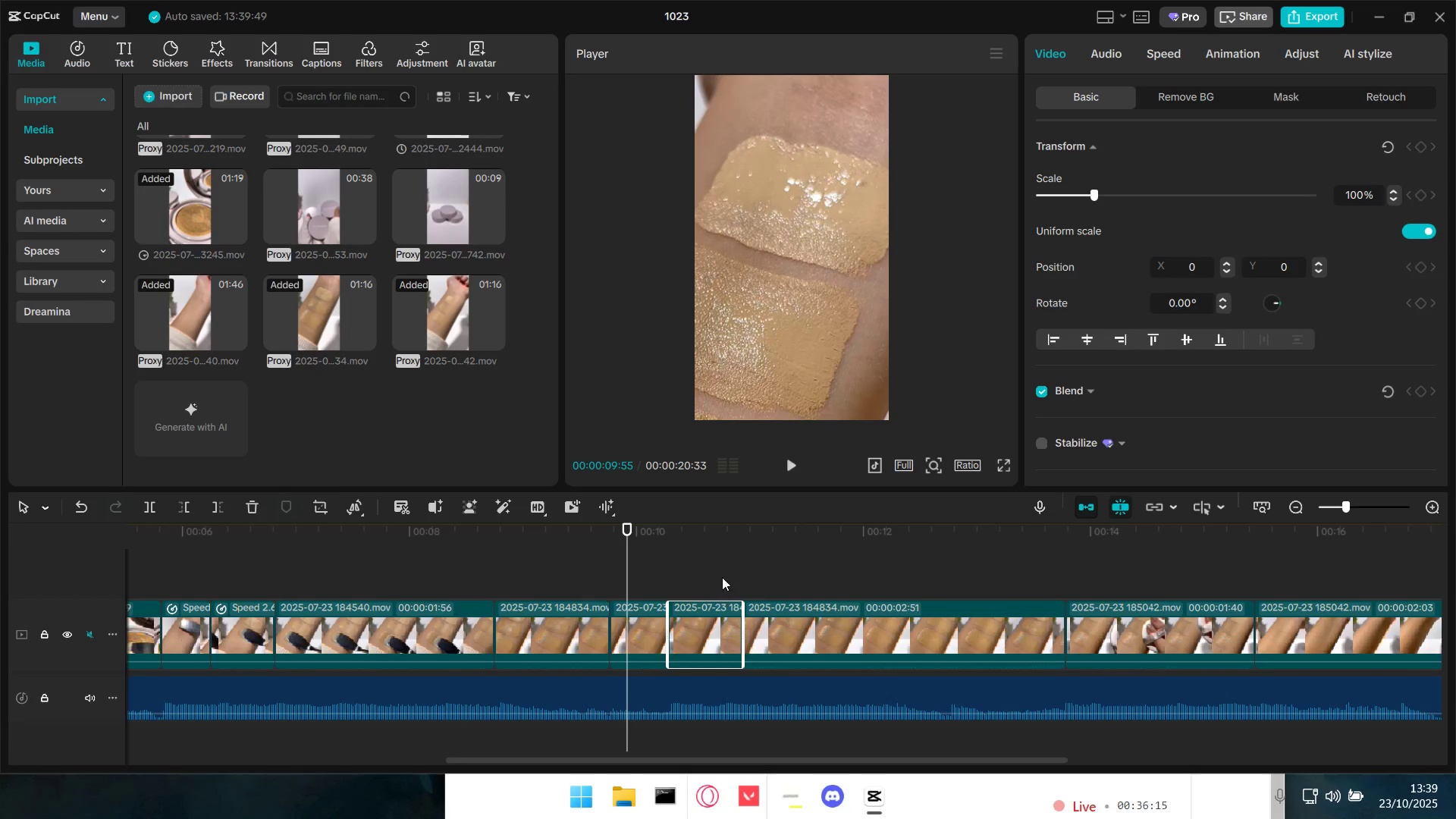 
triple_click([704, 624])
 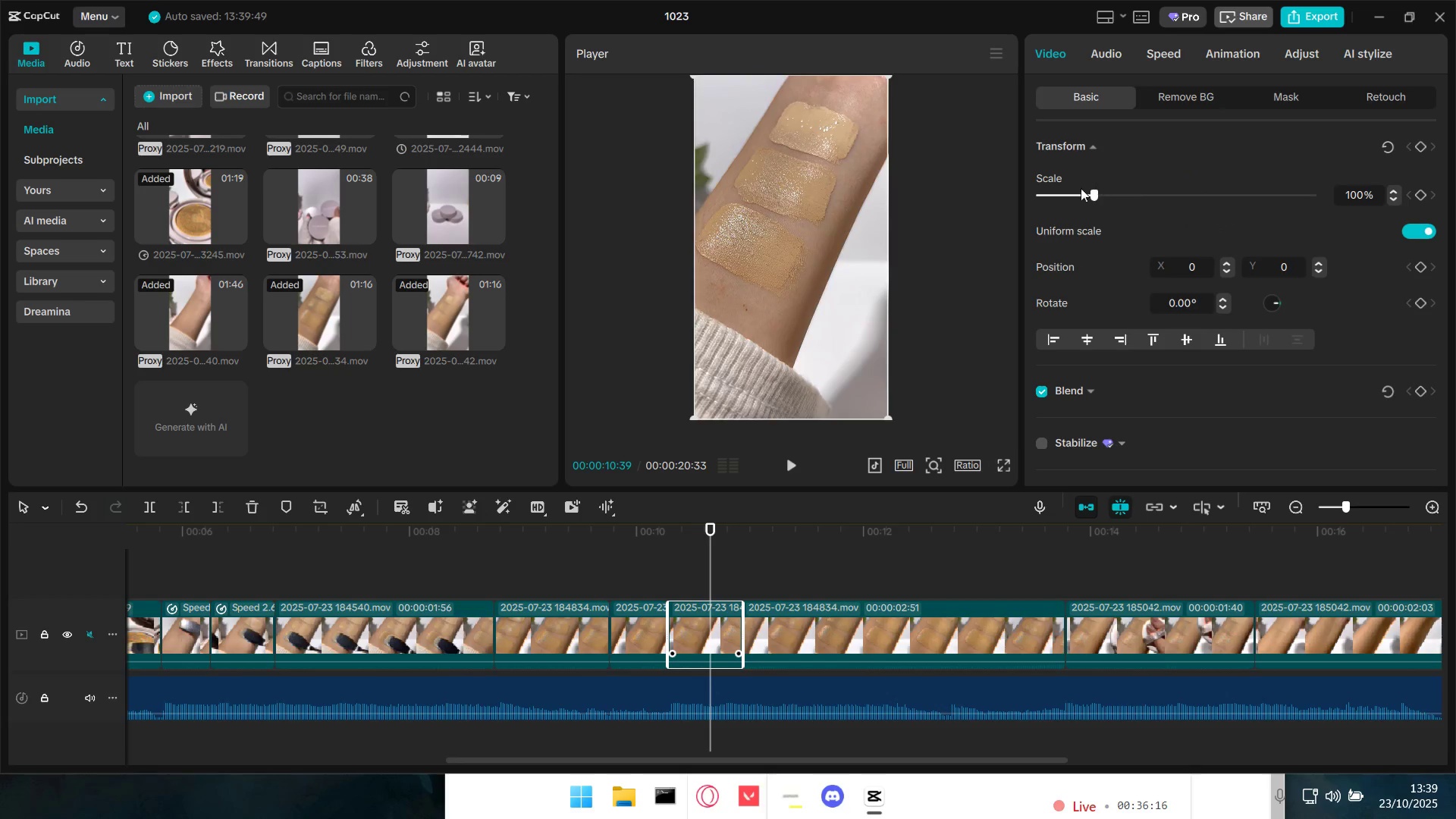 
left_click_drag(start_coordinate=[1086, 191], to_coordinate=[1146, 187])
 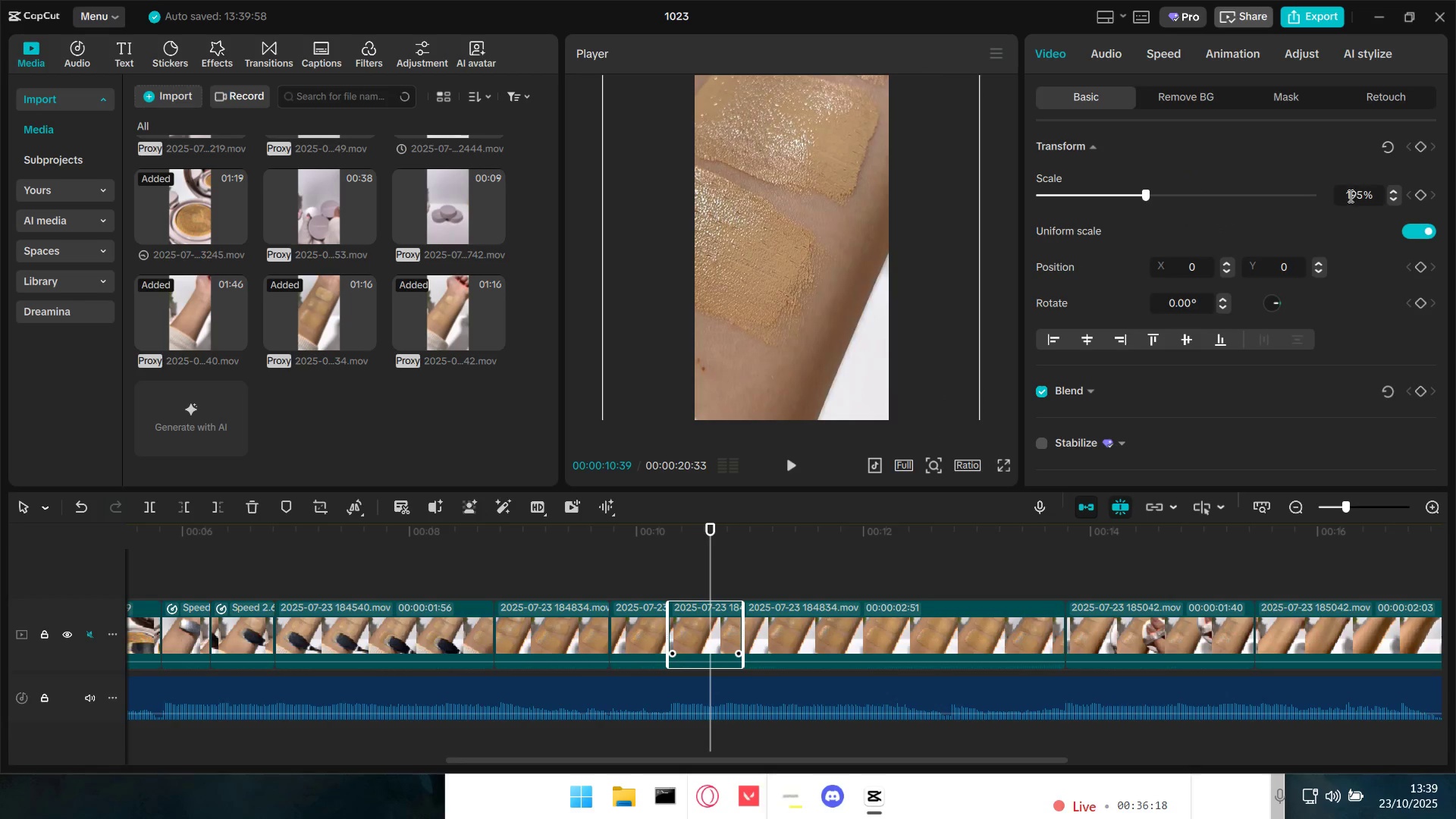 
left_click_drag(start_coordinate=[1348, 196], to_coordinate=[1364, 196])
 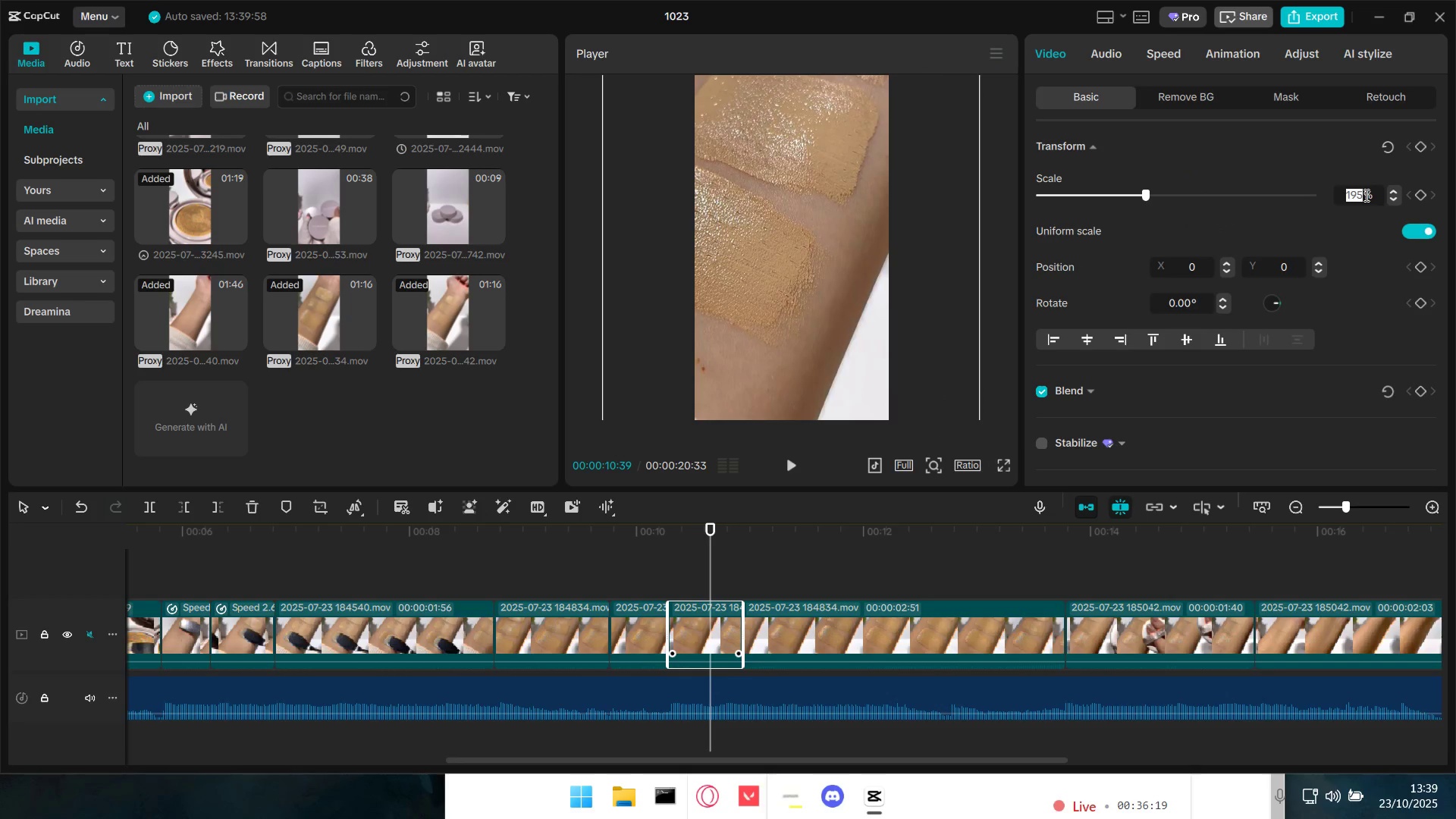 
key(Numpad2)
 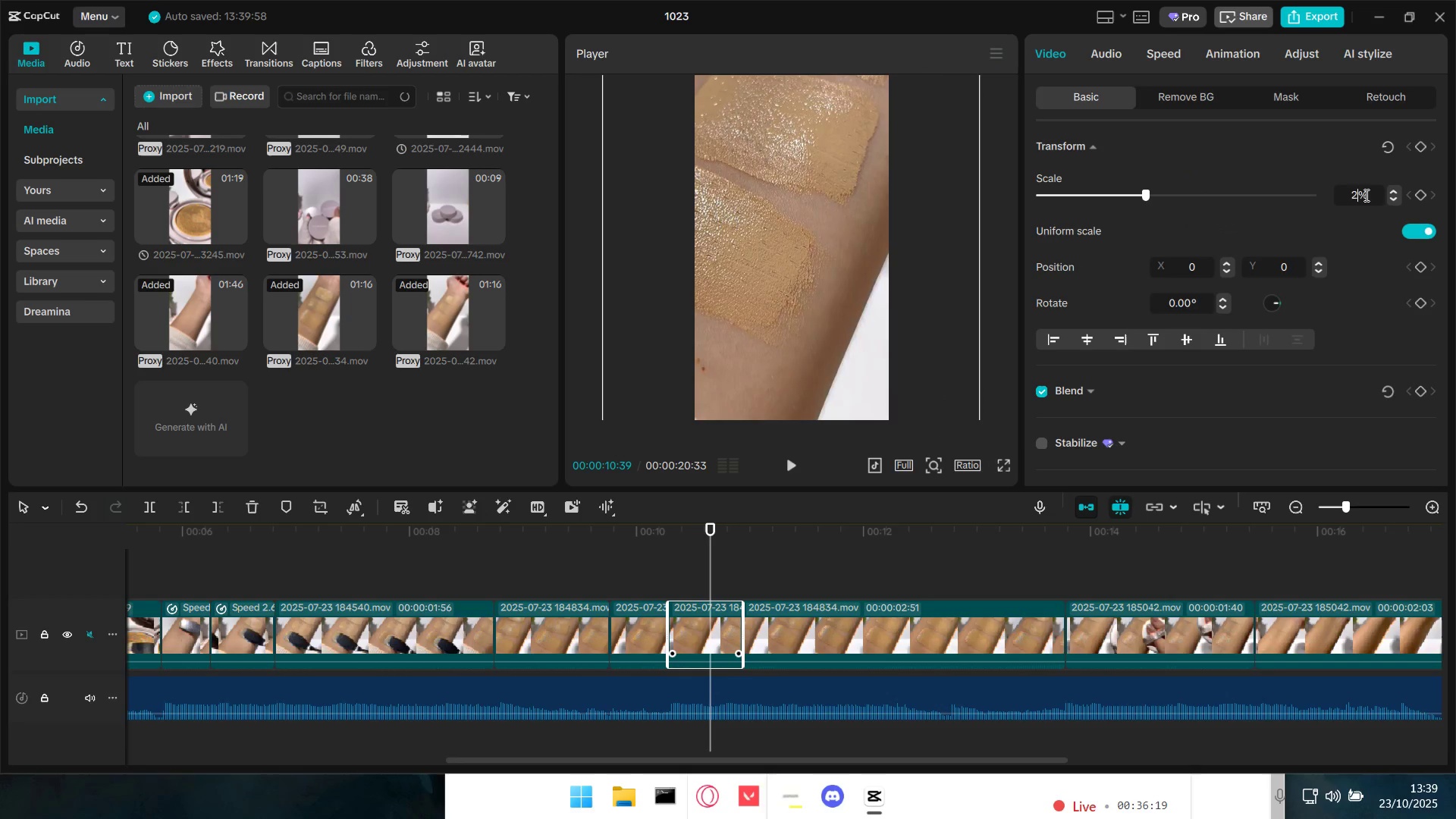 
key(Numpad2)
 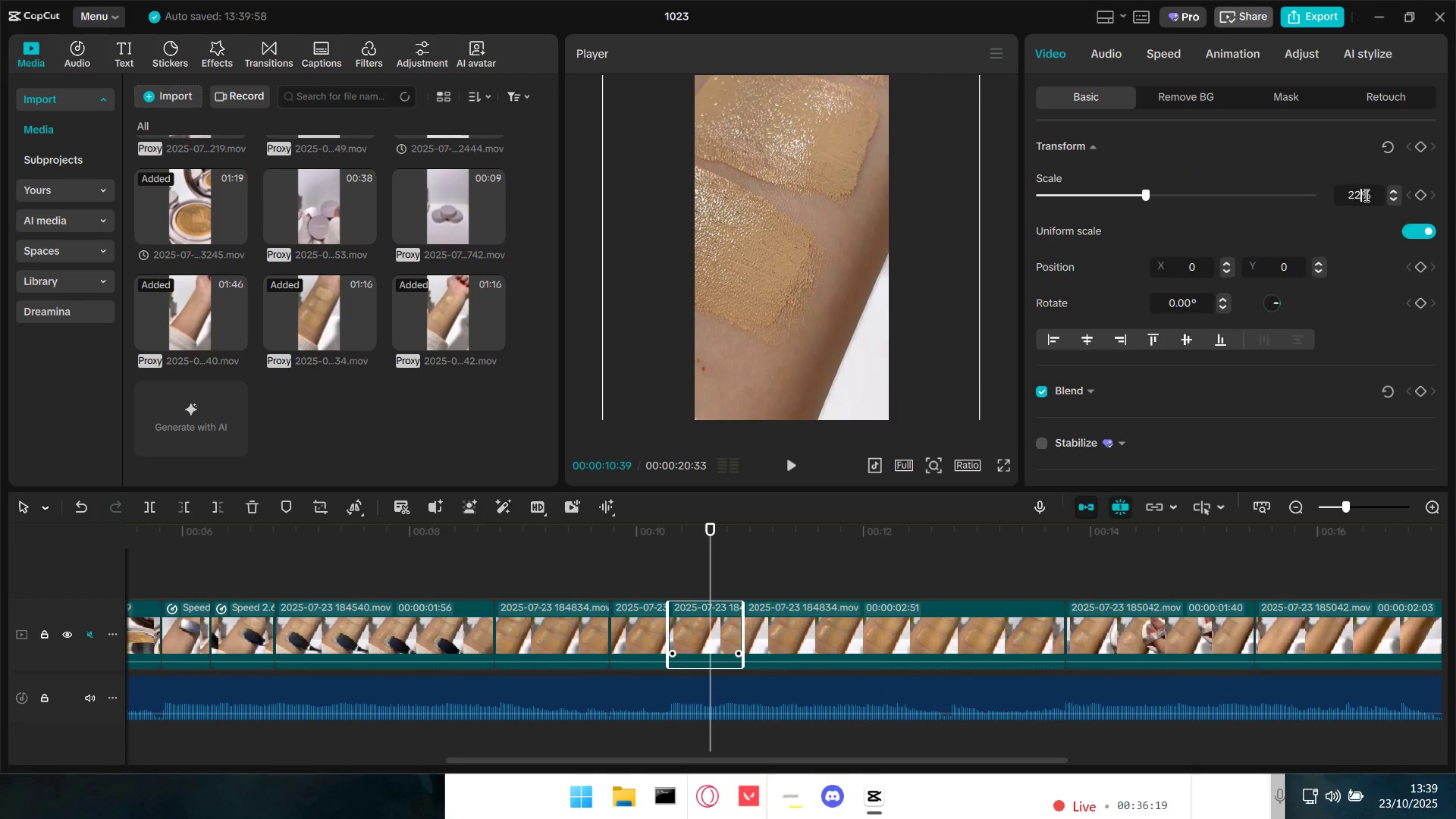 
key(Numpad0)
 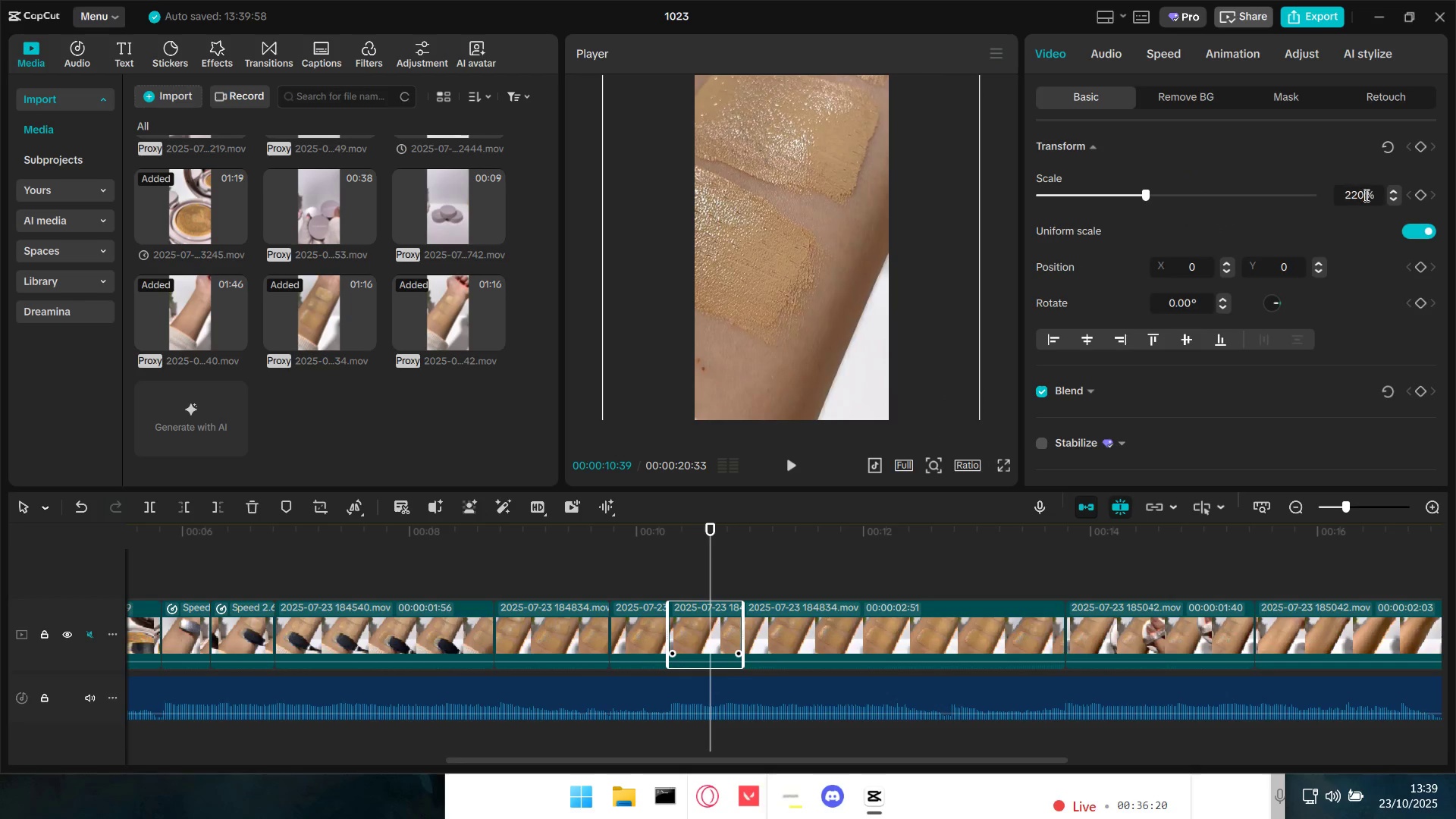 
key(NumpadEnter)
 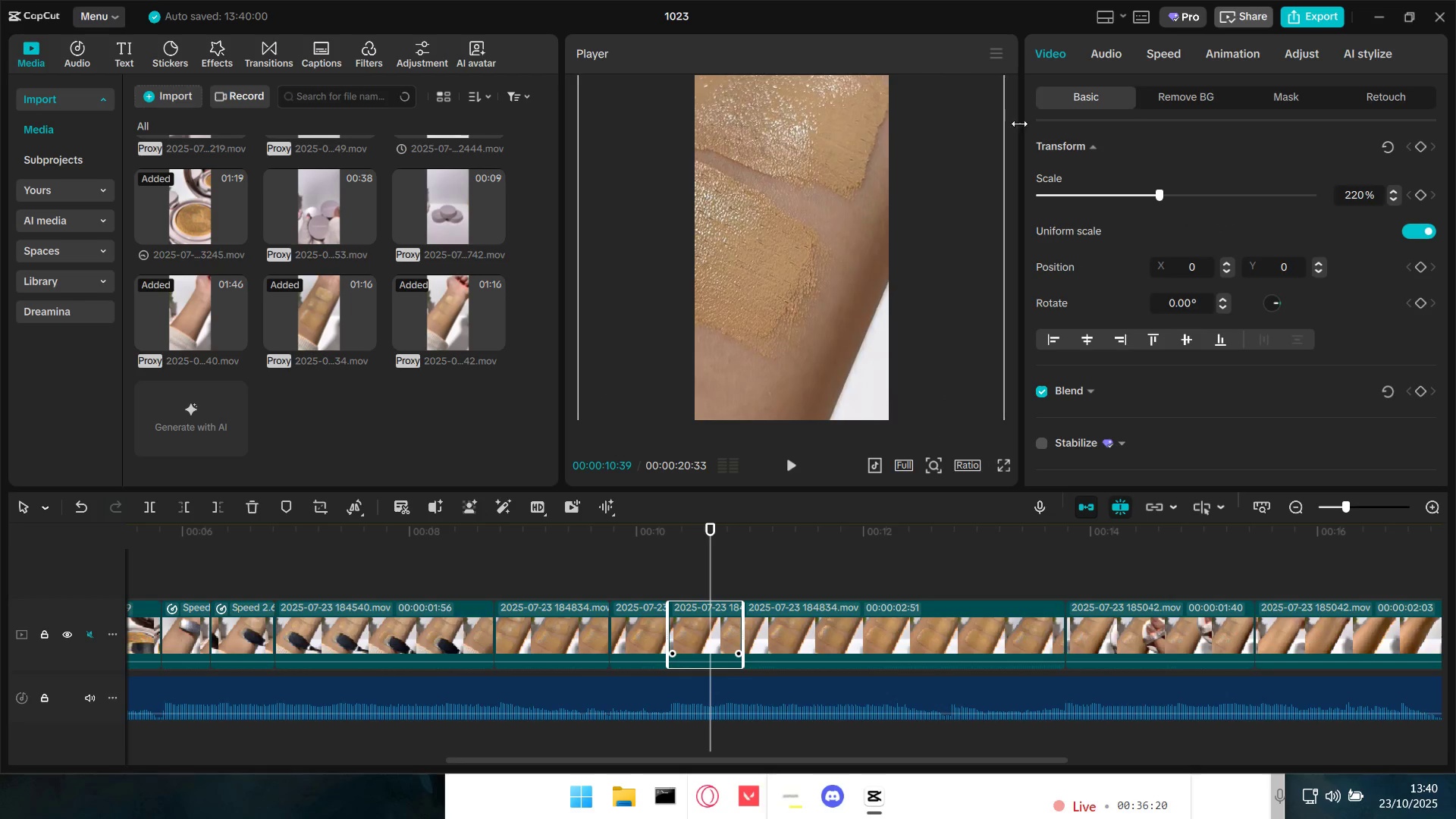 
left_click_drag(start_coordinate=[774, 277], to_coordinate=[771, 372])
 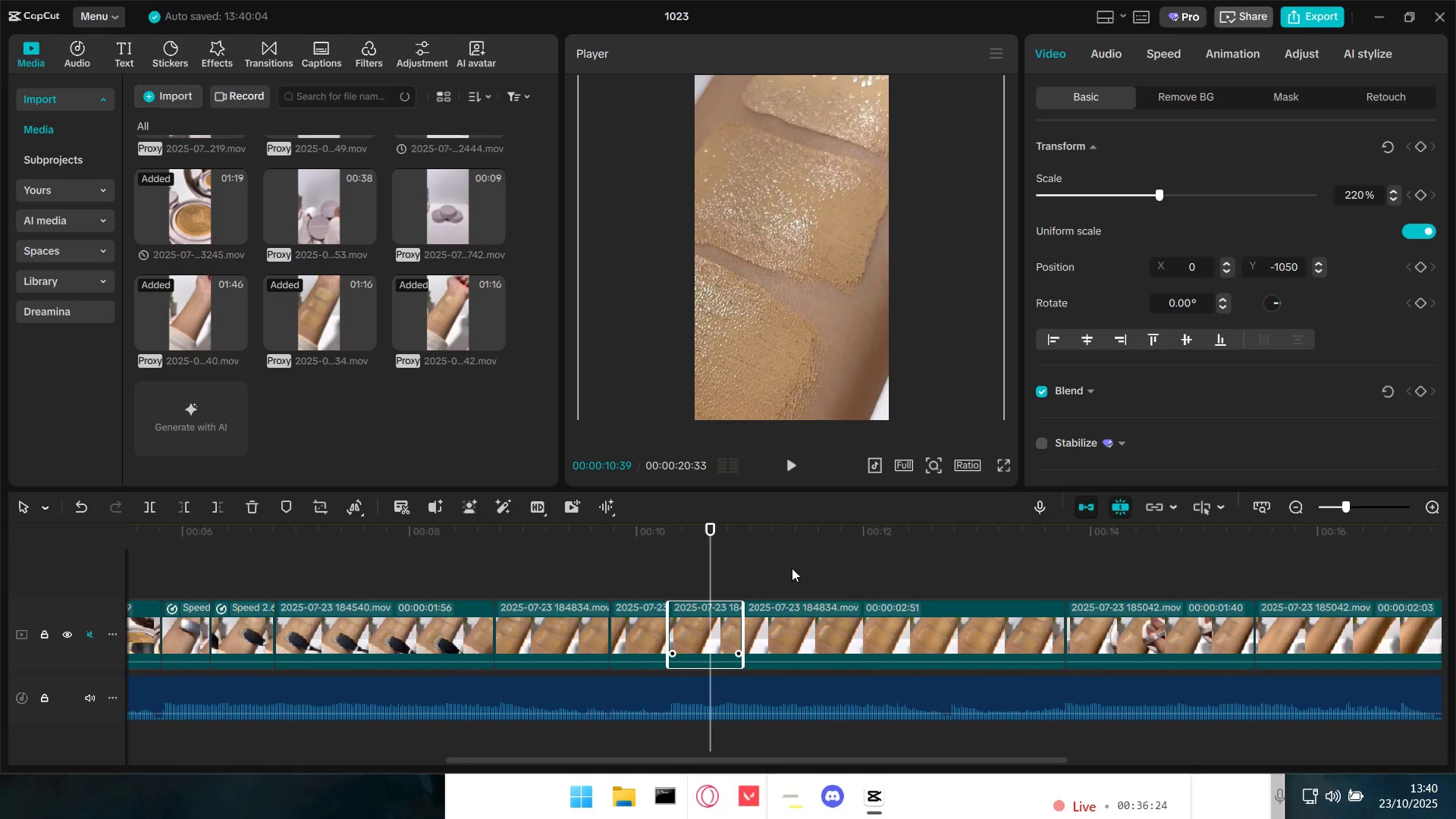 
left_click([783, 561])
 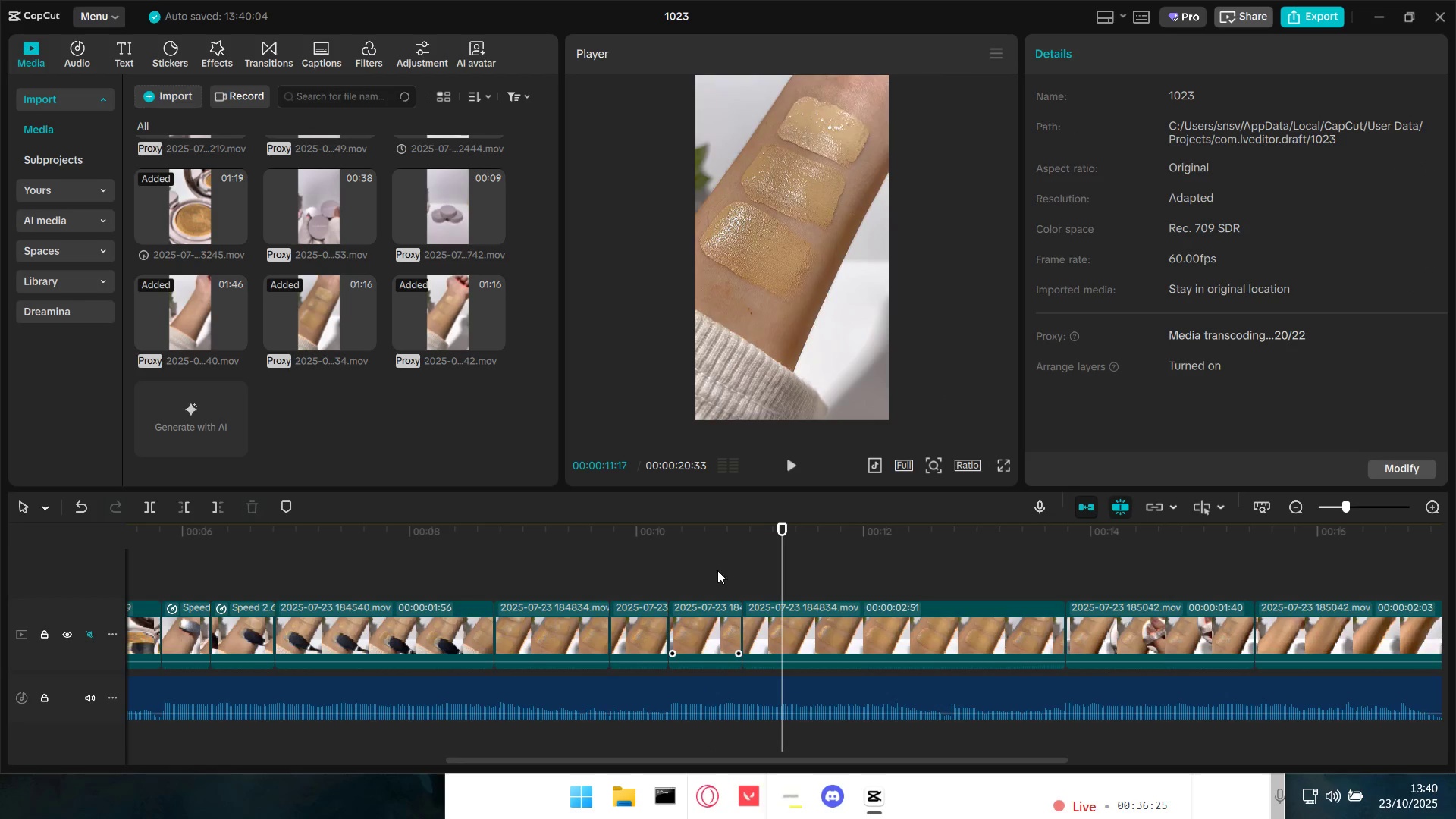 
double_click([720, 569])
 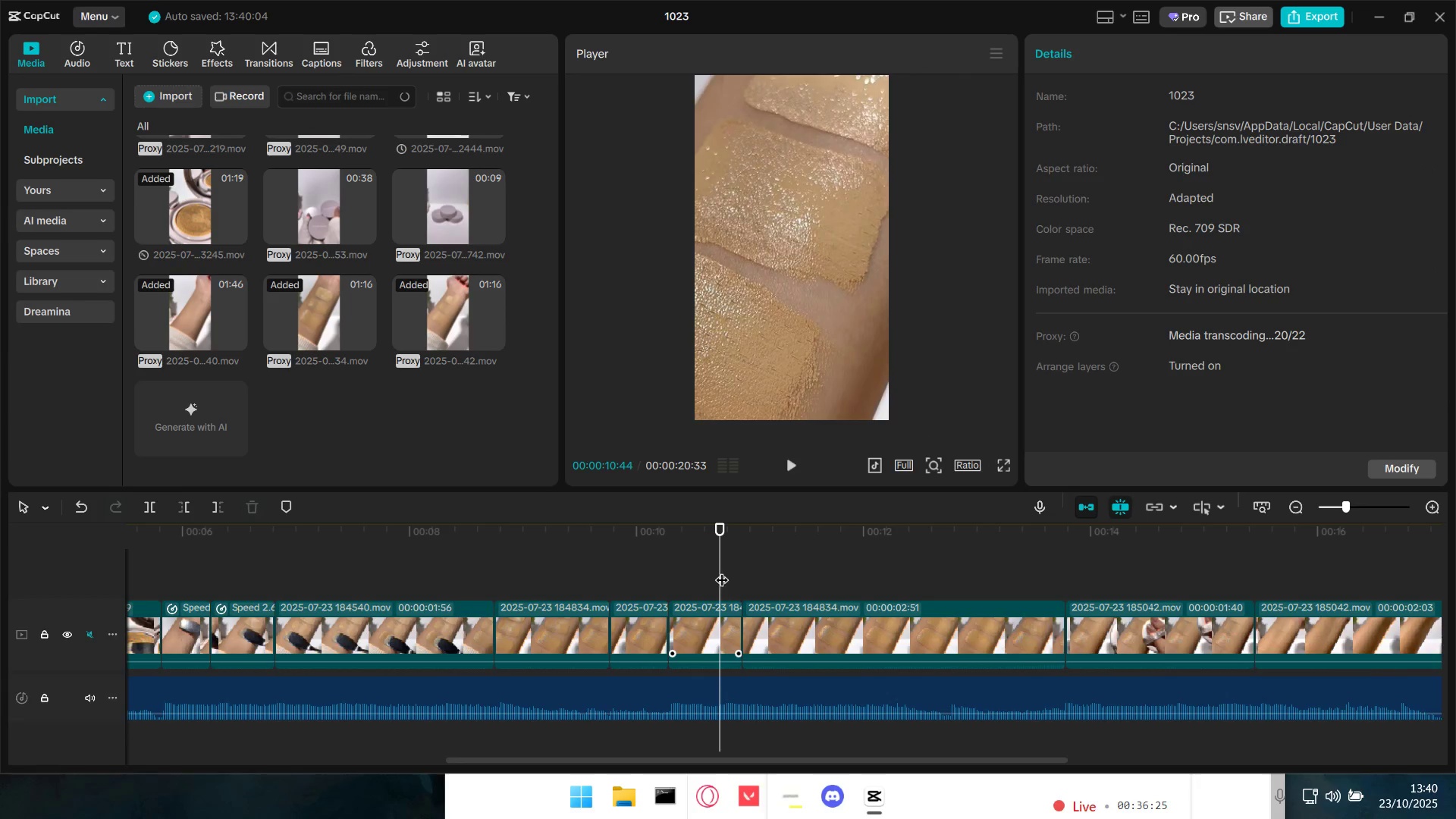 
key(Space)
 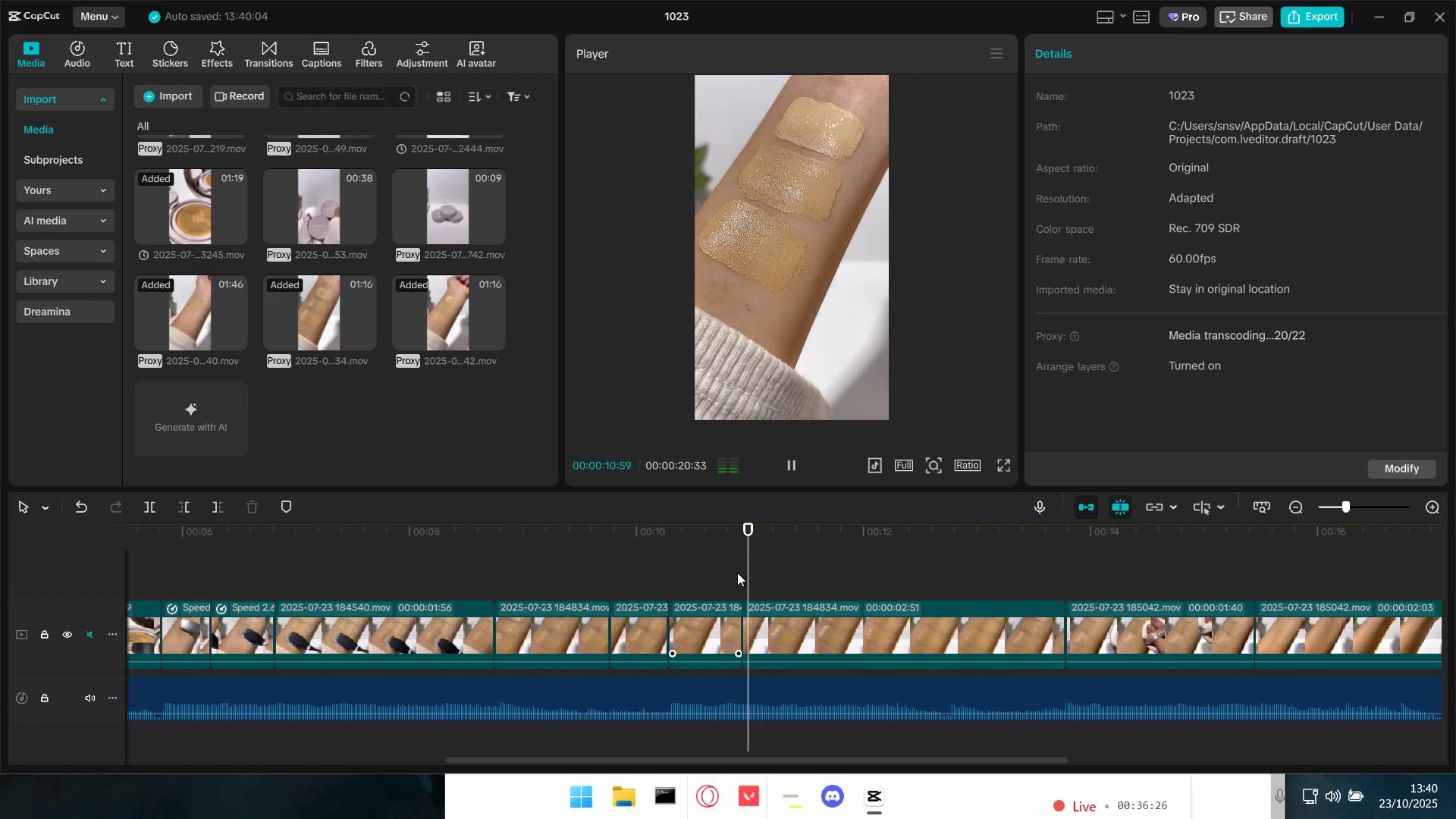 
key(Space)
 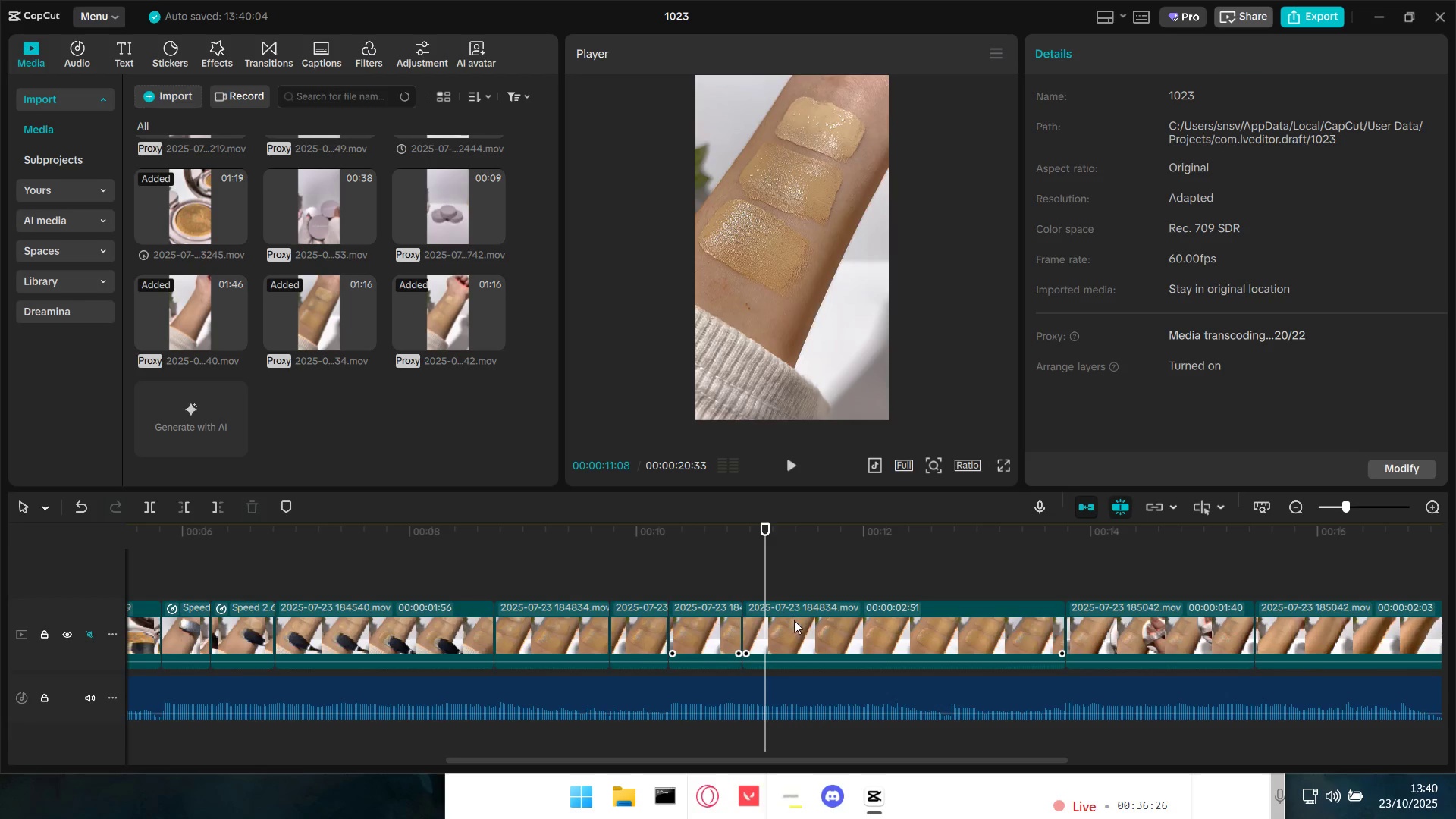 
left_click([792, 625])
 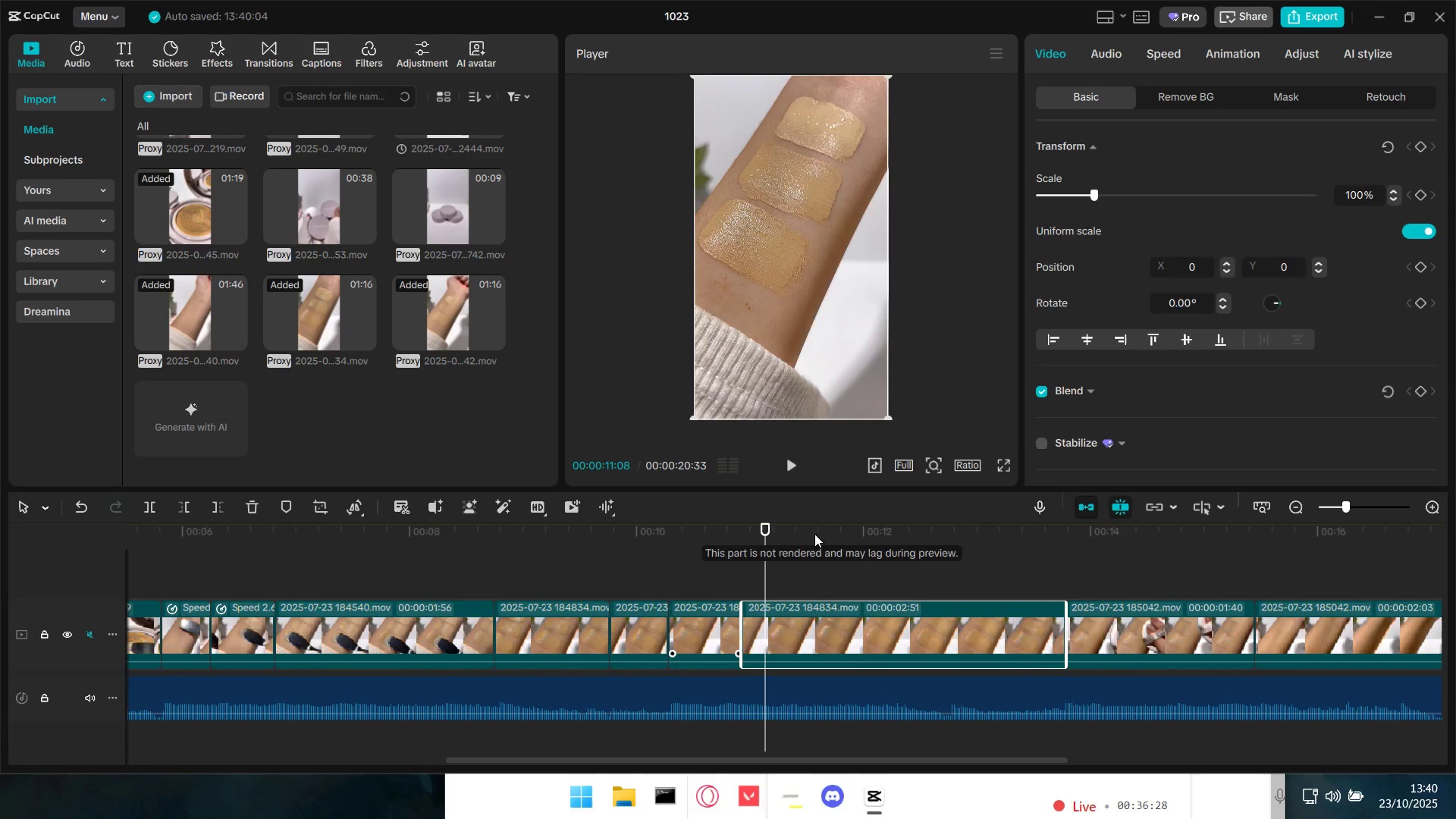 
left_click_drag(start_coordinate=[764, 560], to_coordinate=[746, 562])
 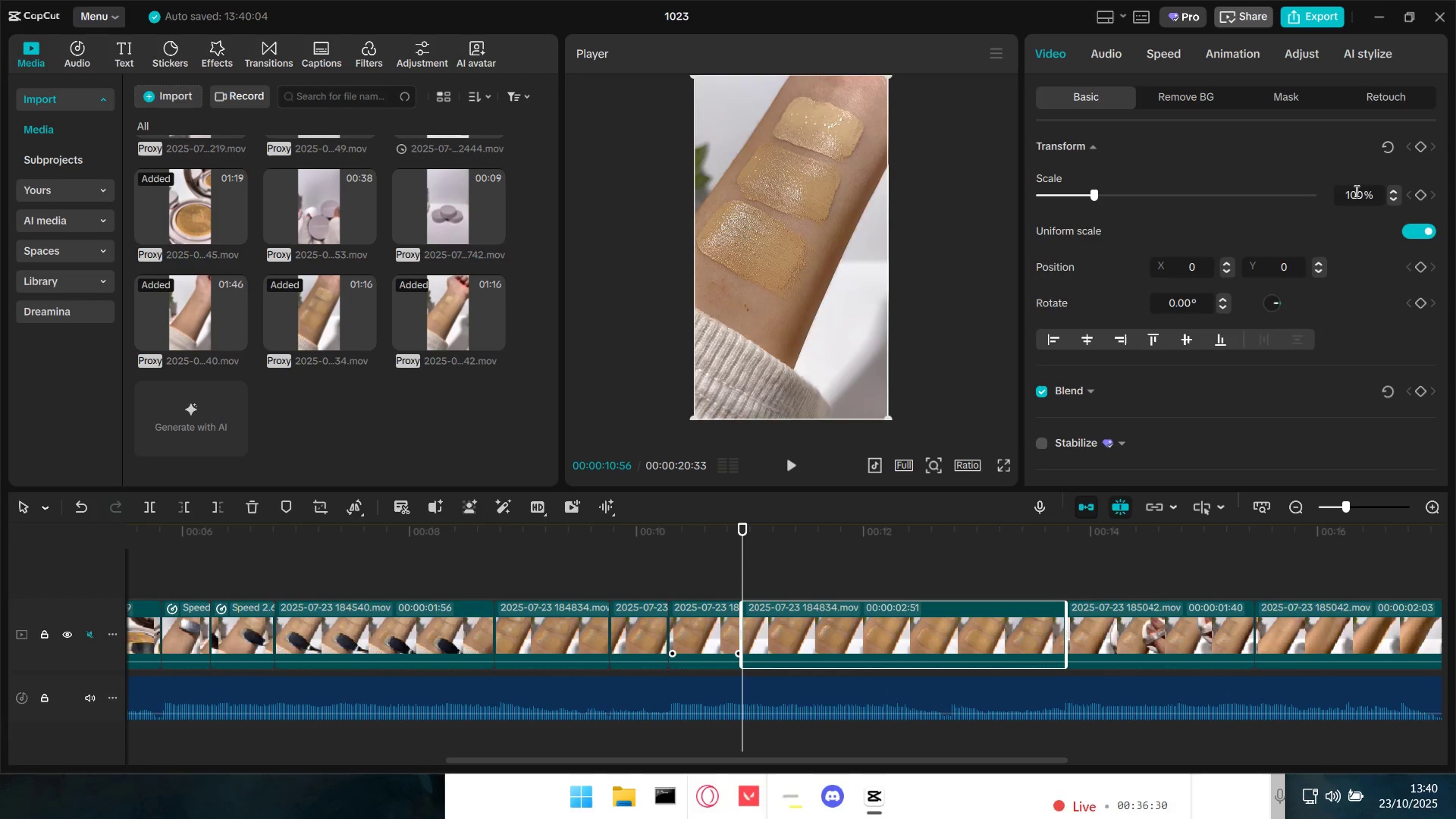 
left_click_drag(start_coordinate=[1347, 194], to_coordinate=[1363, 195])
 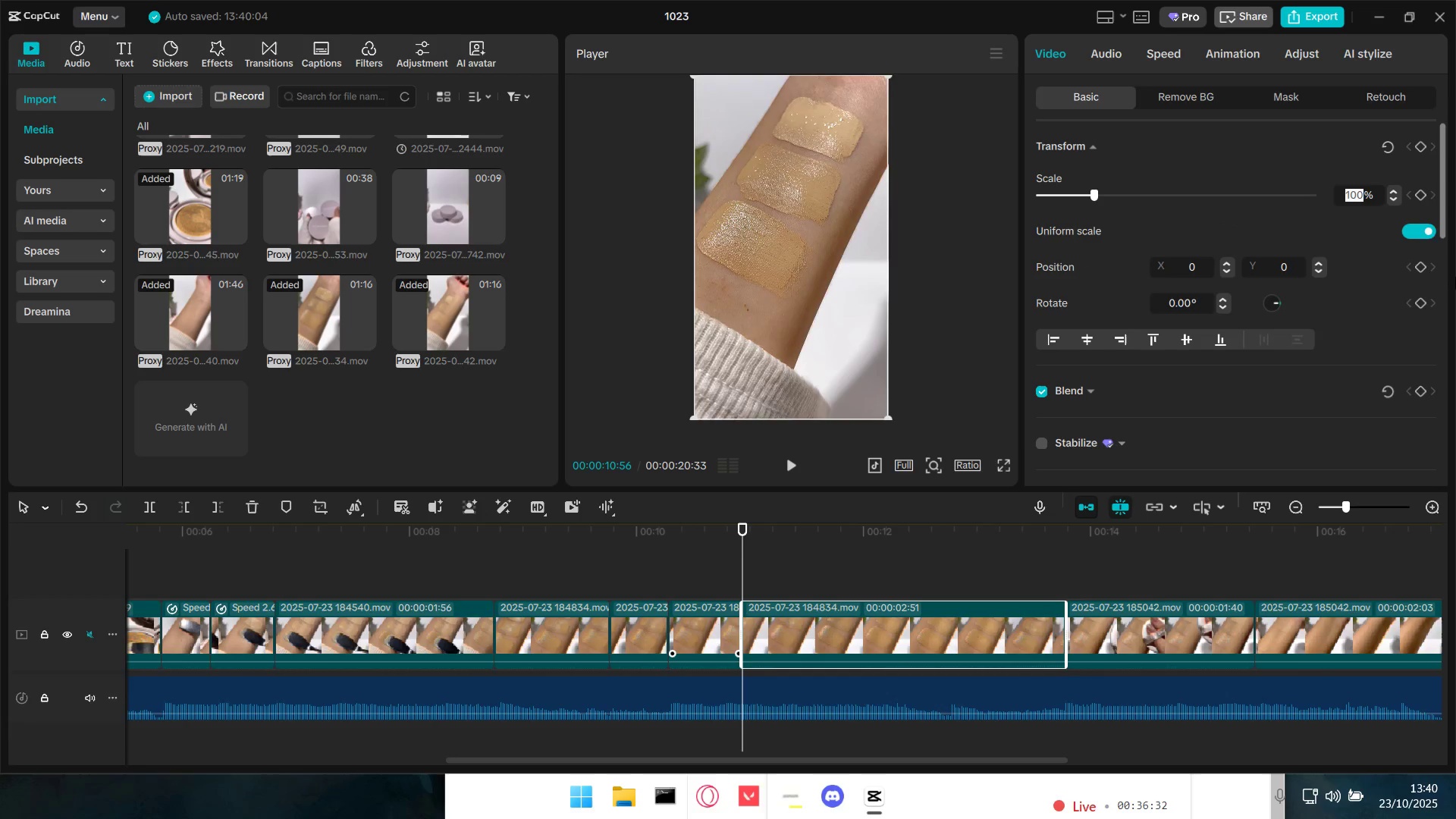 
key(Numpad2)
 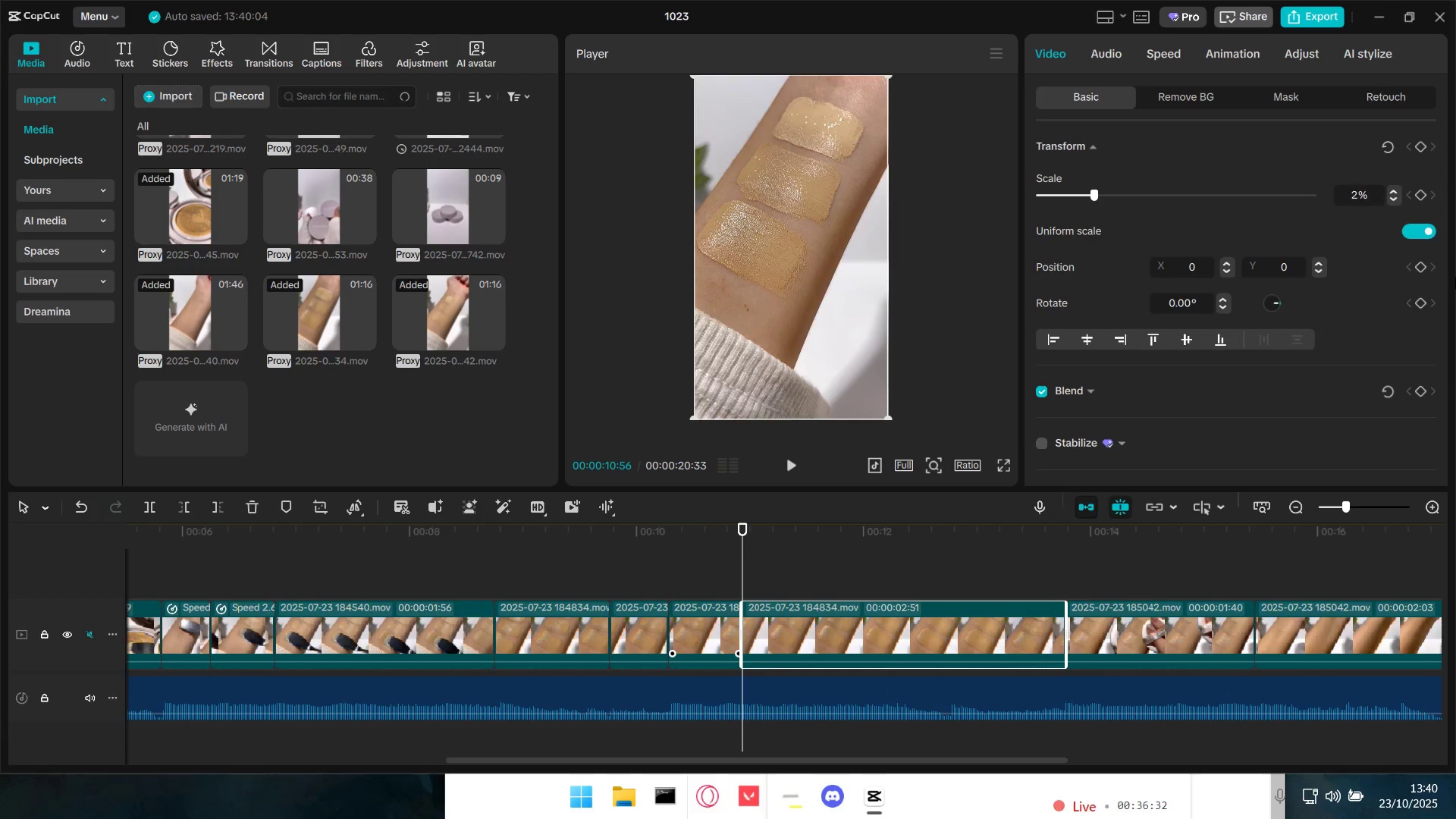 
key(Numpad2)
 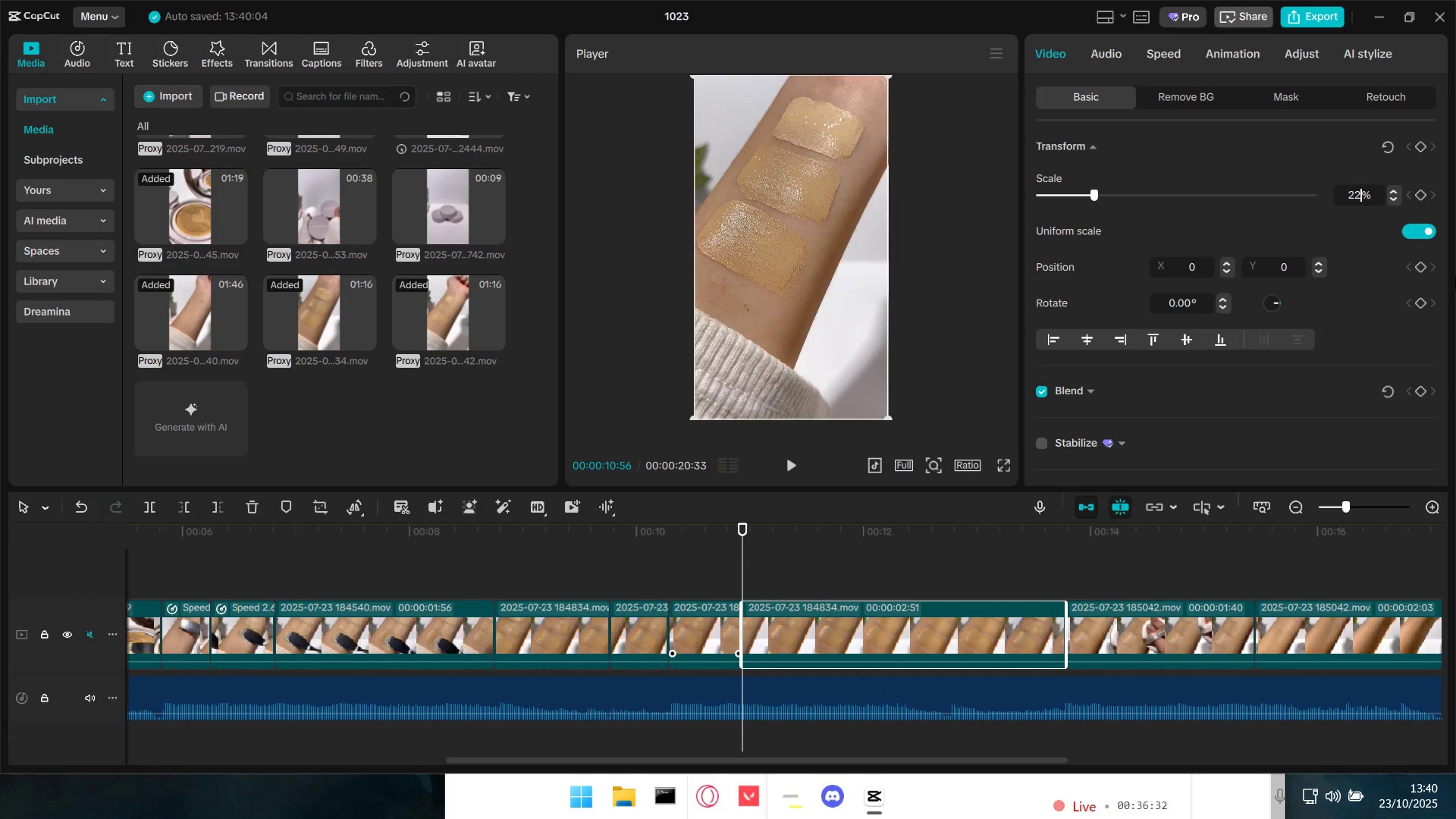 
key(Numpad0)
 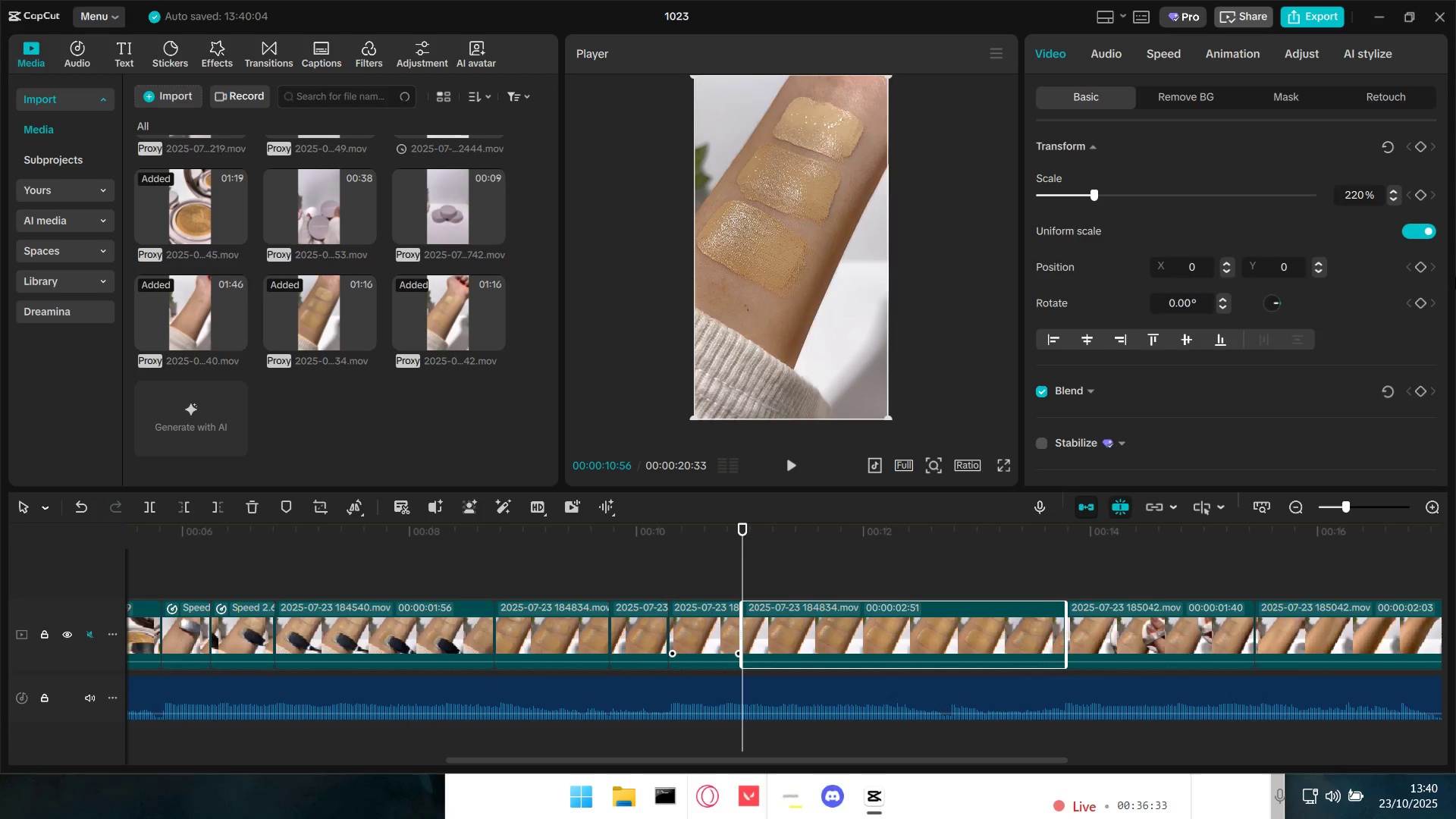 
key(NumpadEnter)
 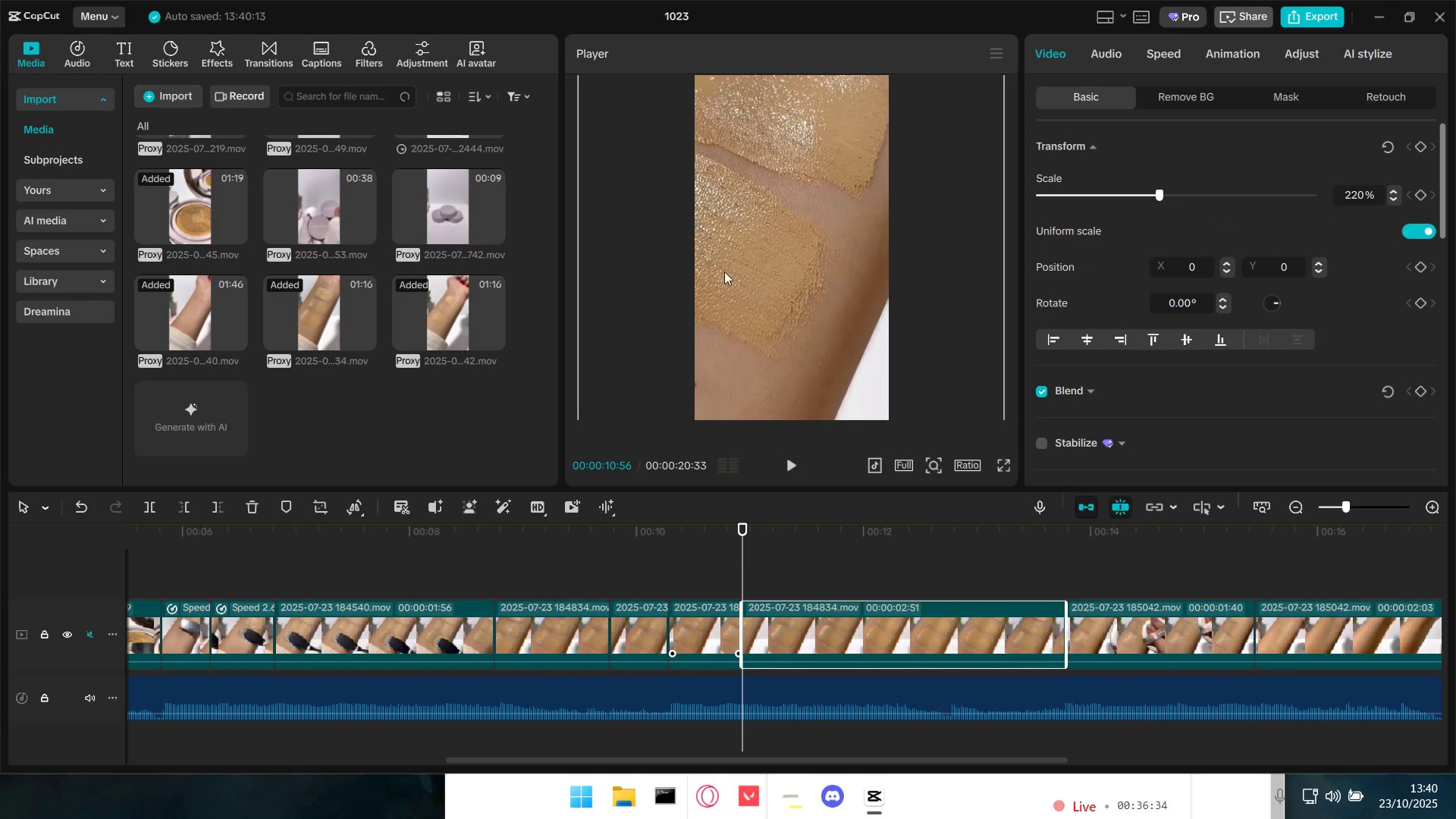 
left_click_drag(start_coordinate=[767, 303], to_coordinate=[852, 278])
 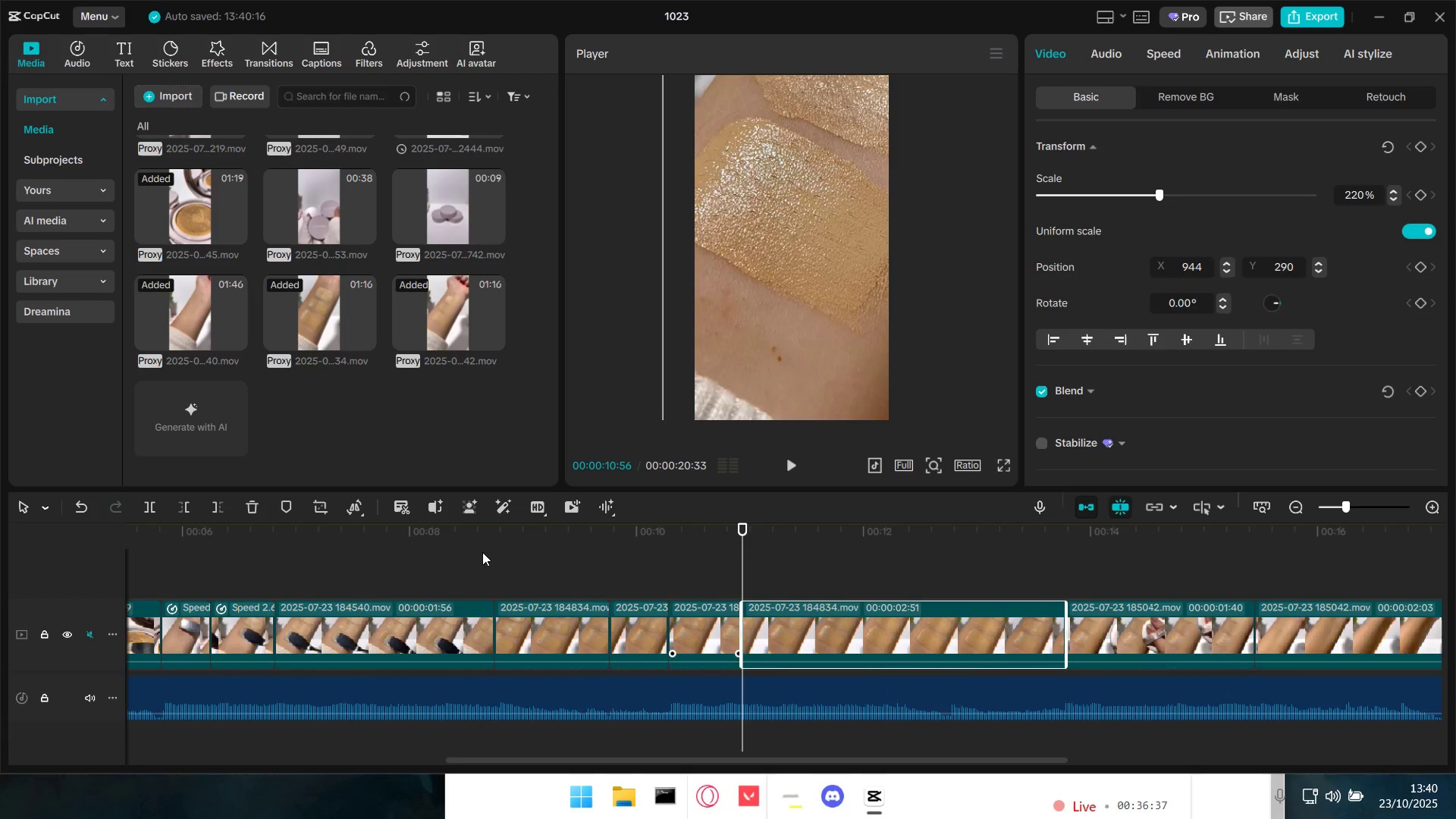 
left_click([471, 559])
 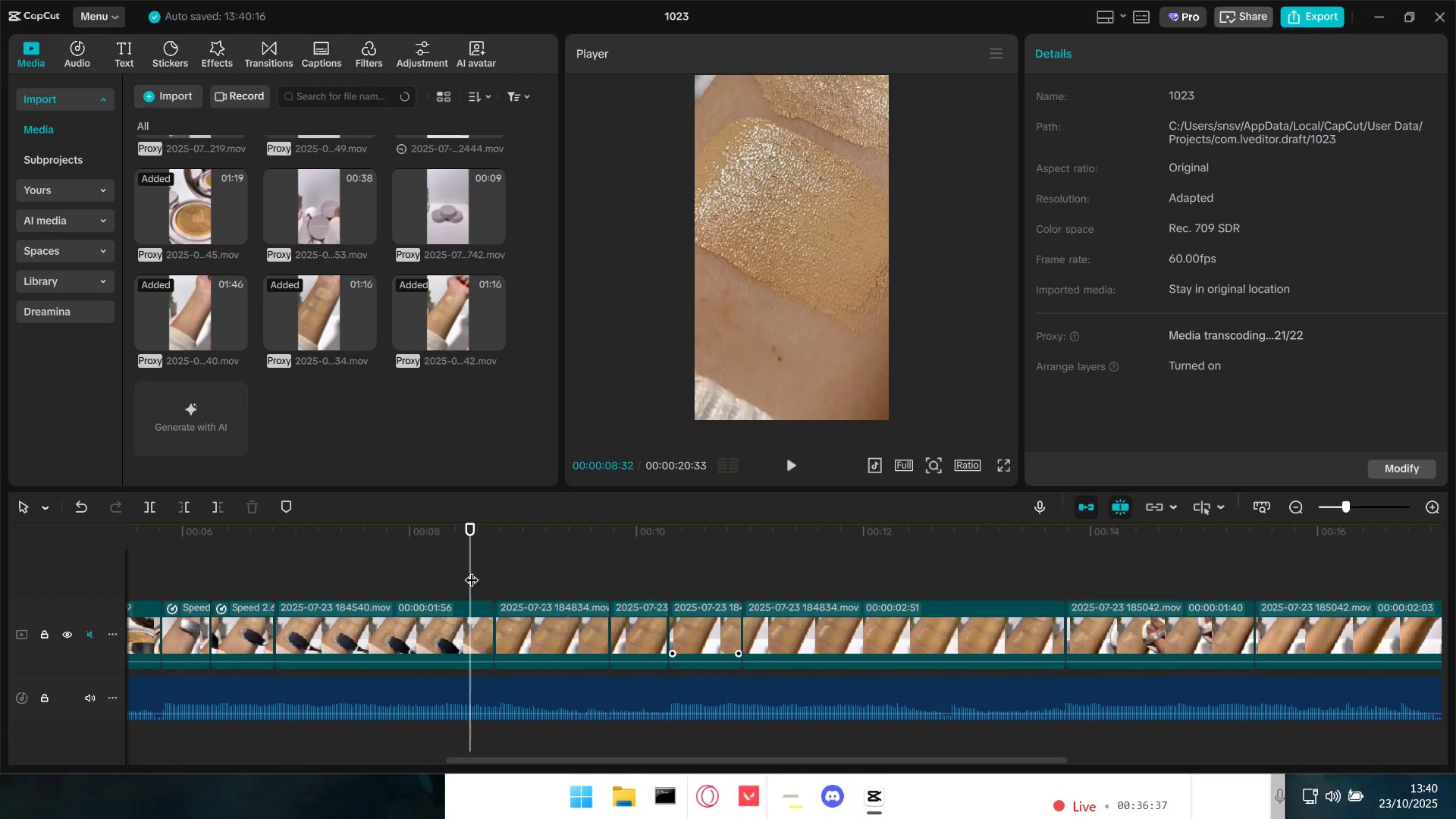 
key(Space)
 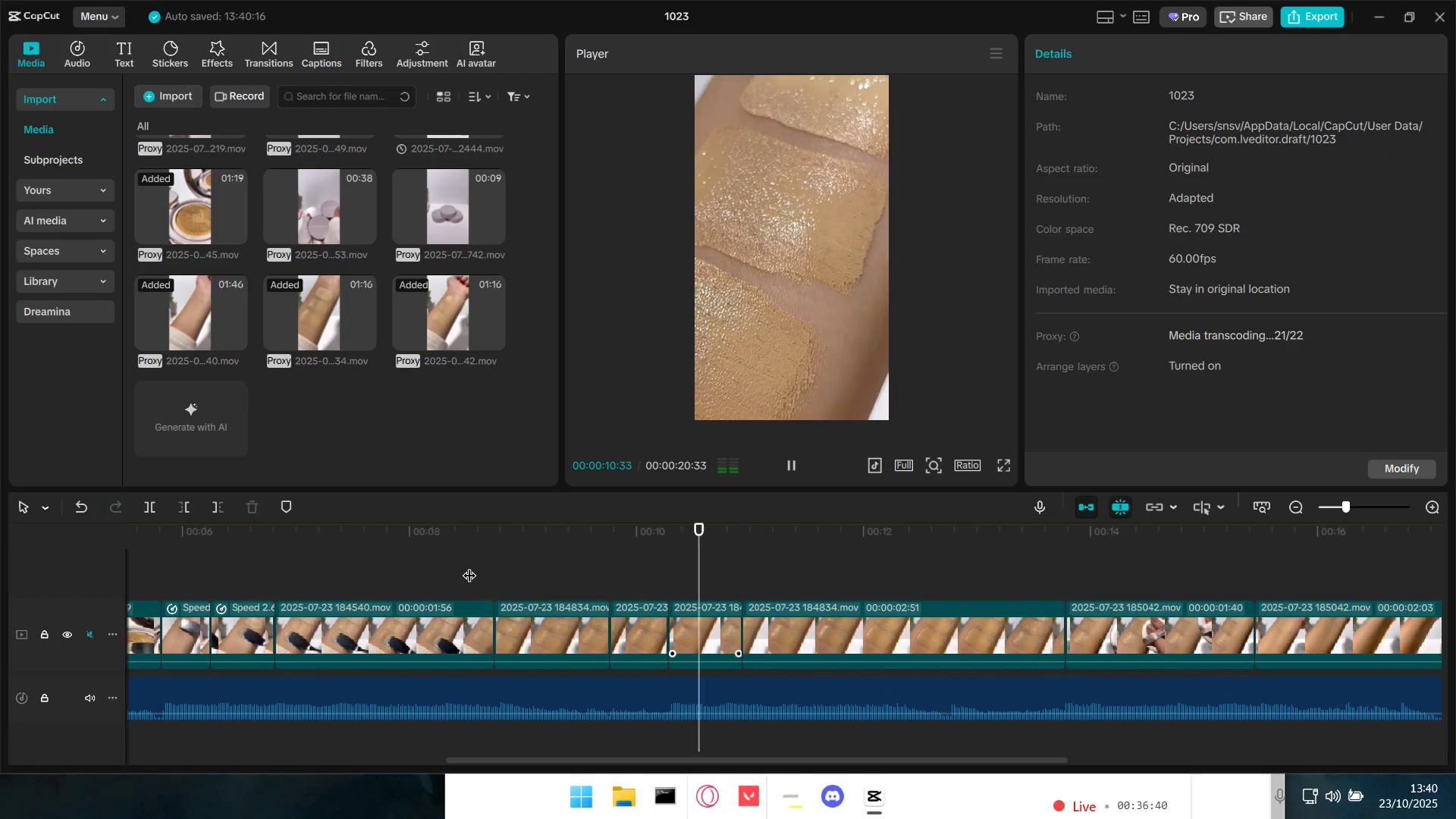 
key(Space)
 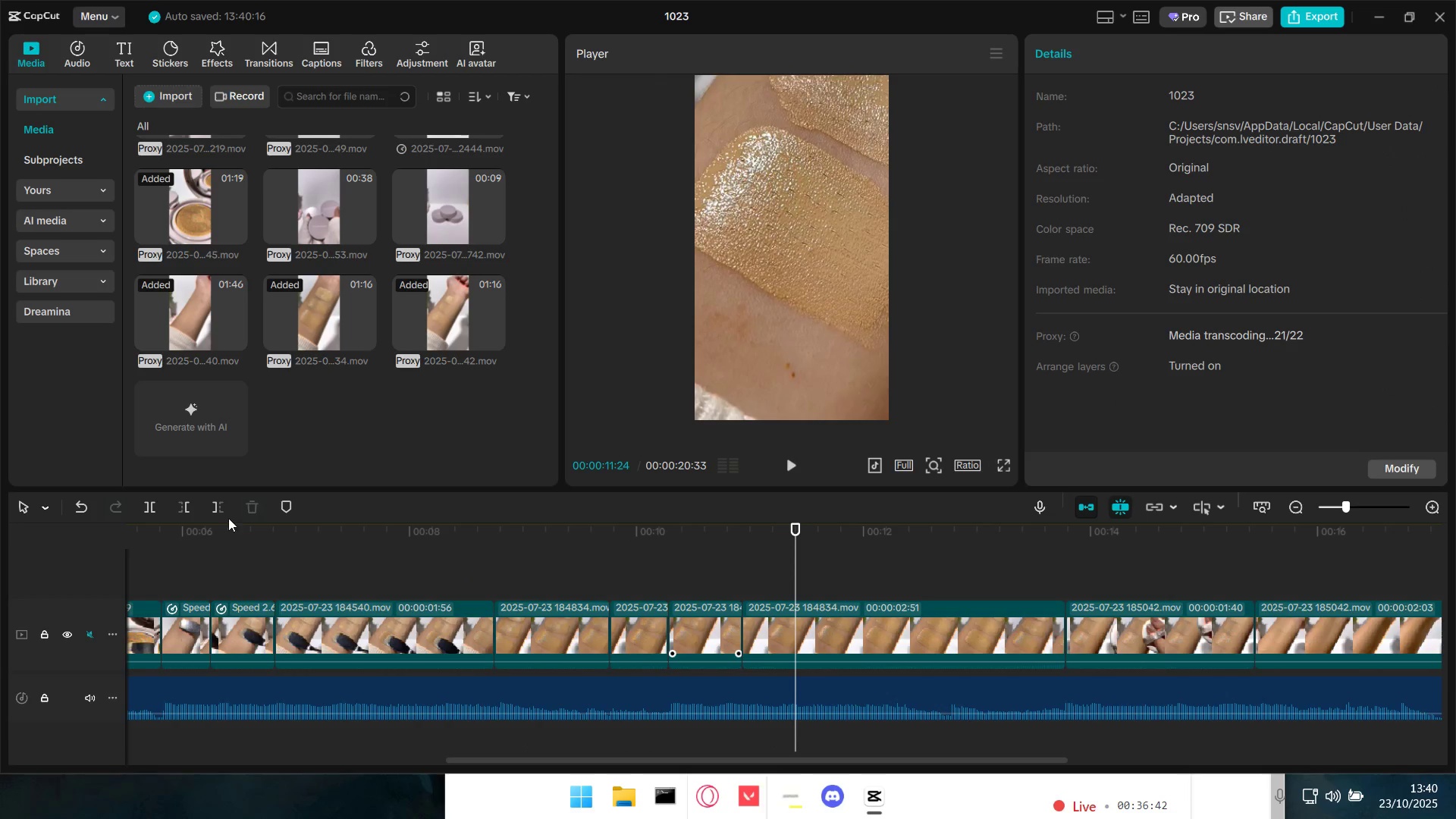 
left_click([152, 505])
 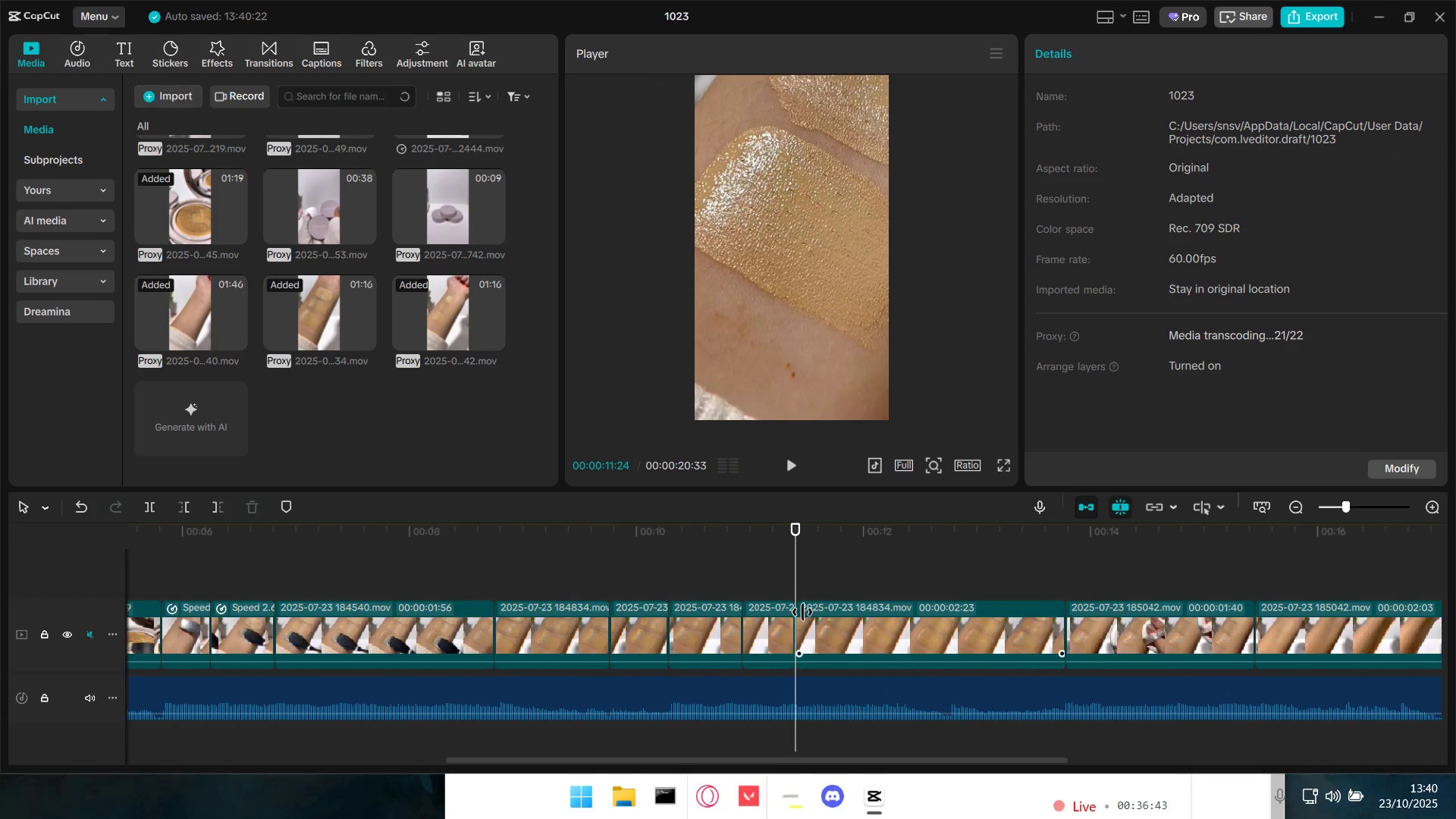 
key(Control+Z)
 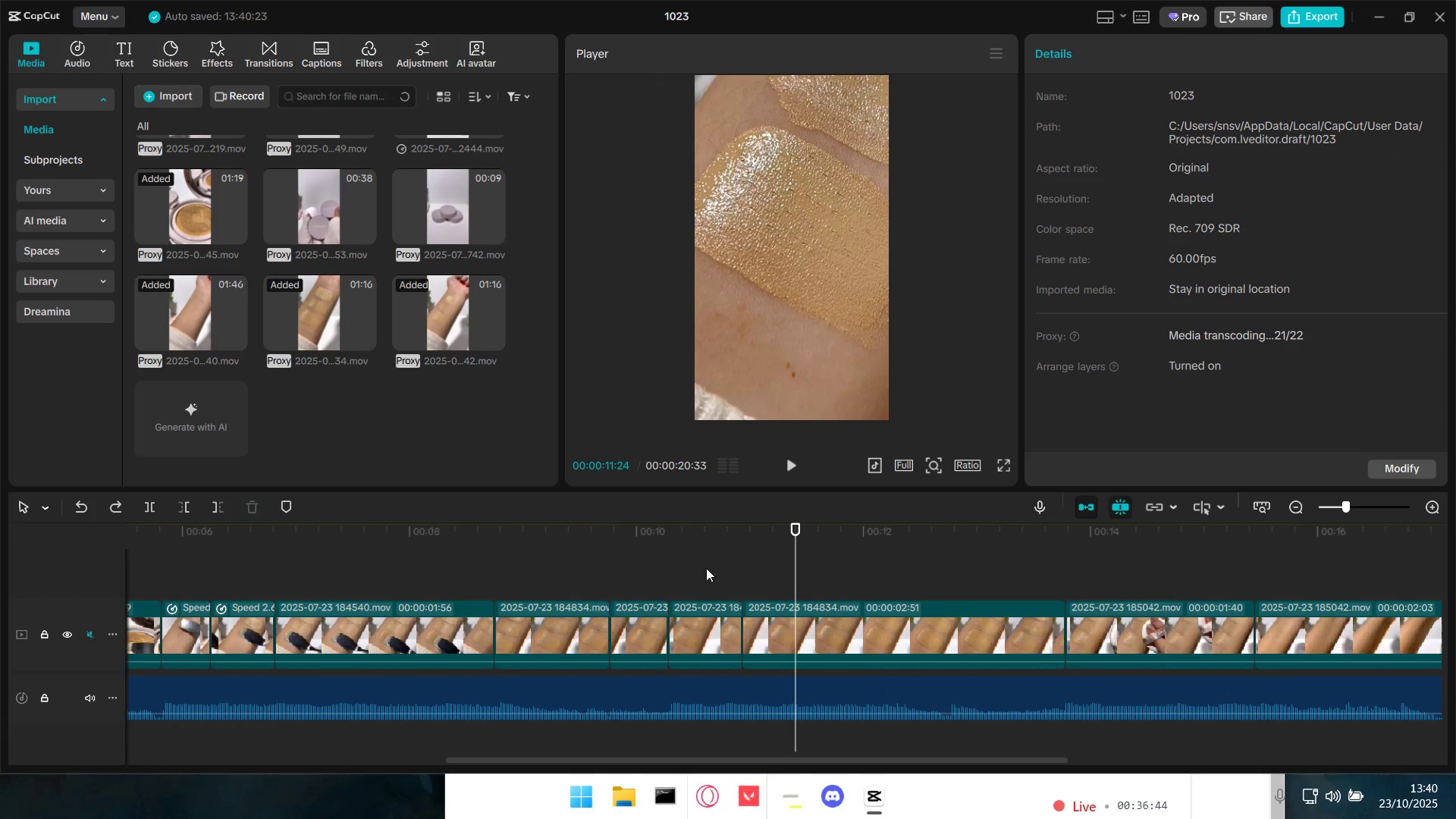 
left_click([654, 565])
 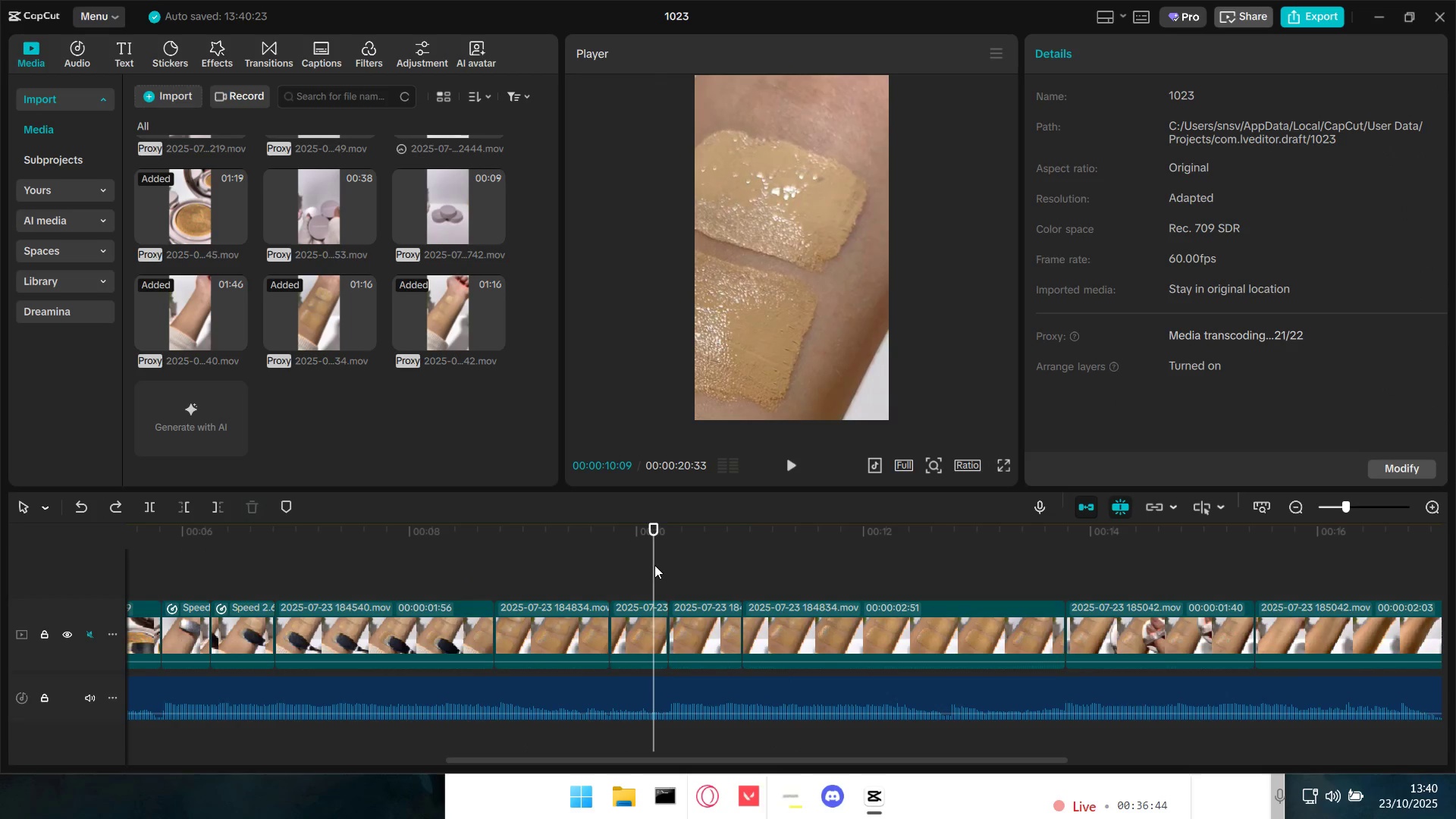 
key(Space)
 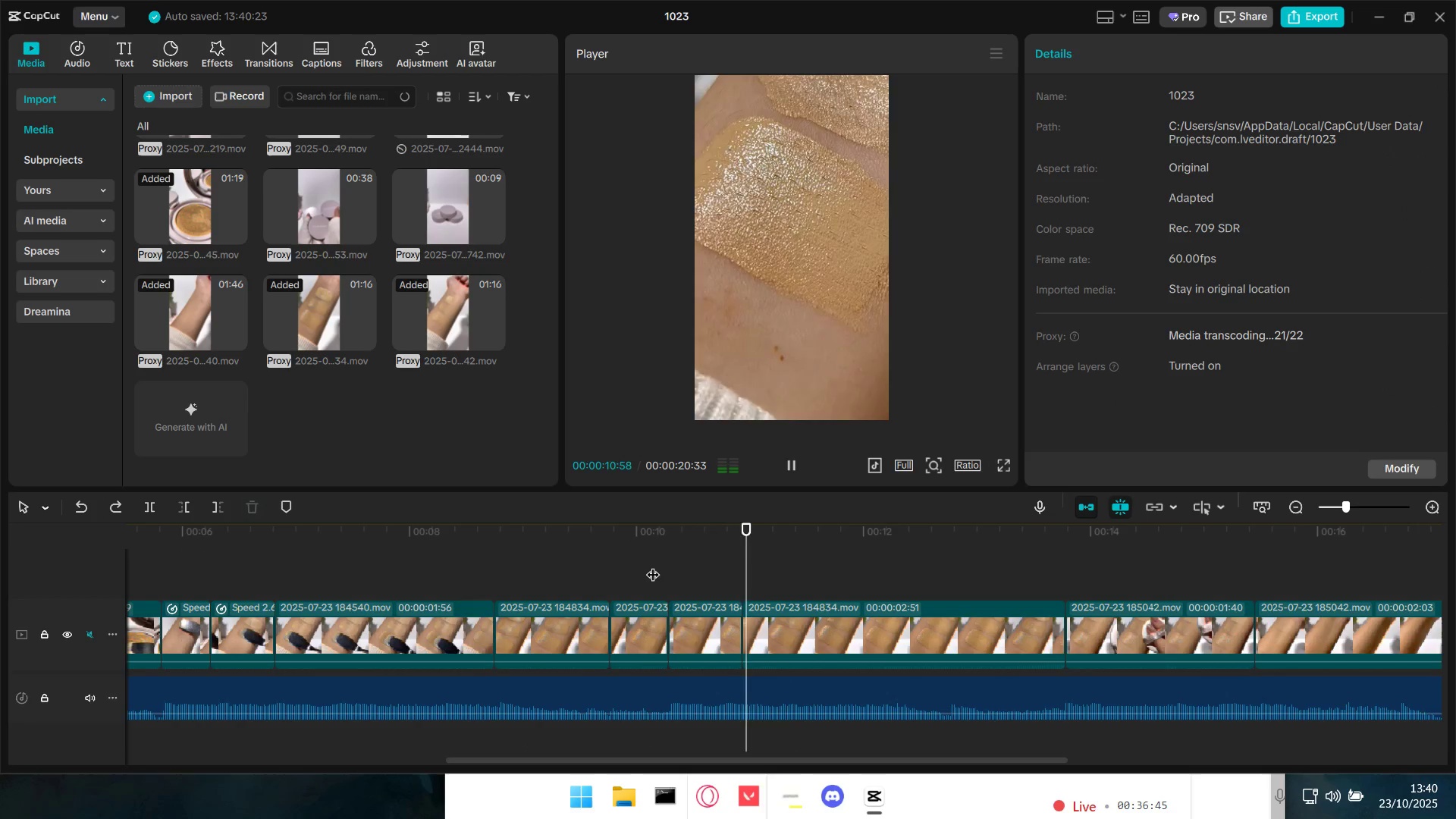 
key(Space)
 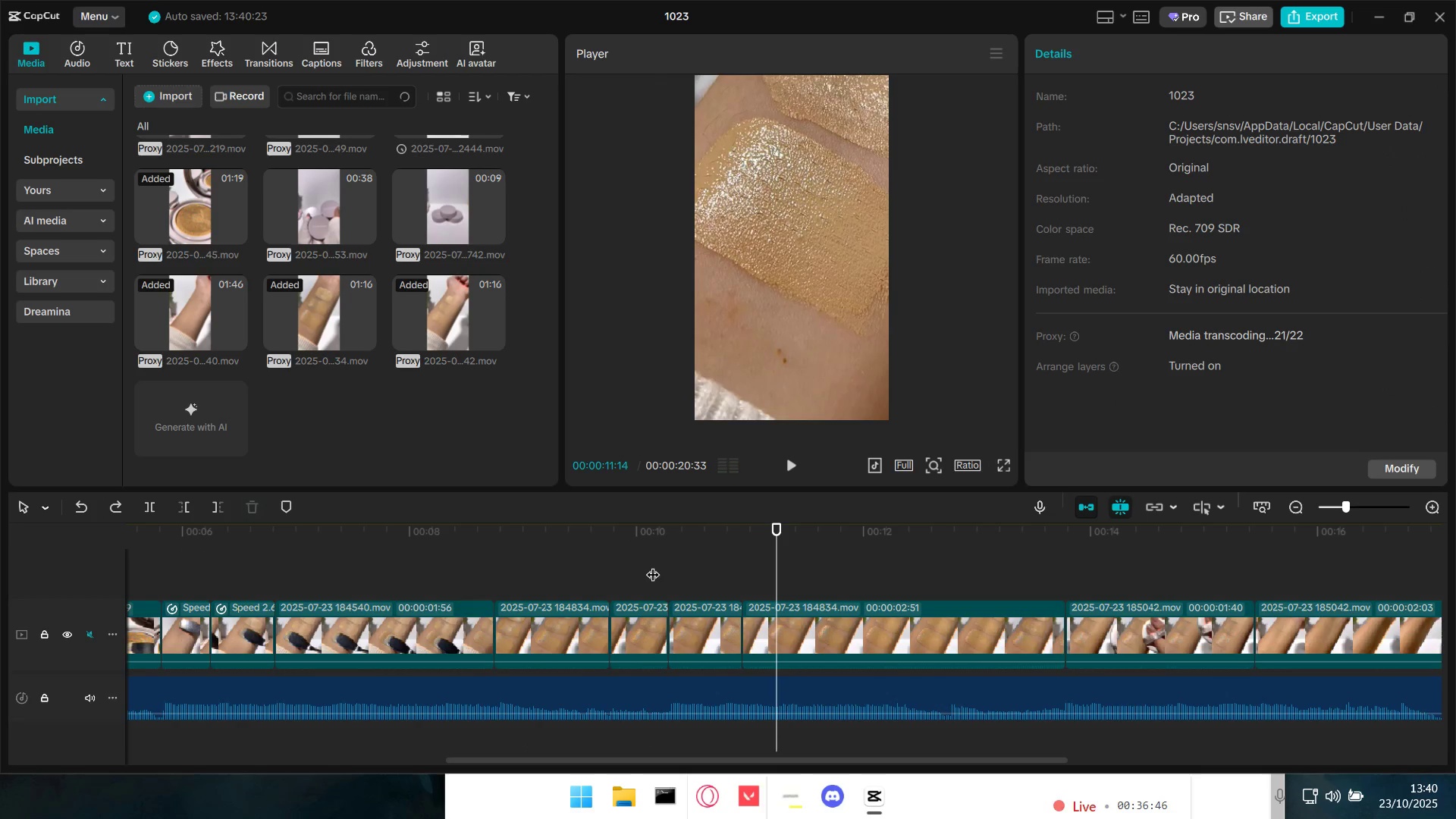 
key(Space)
 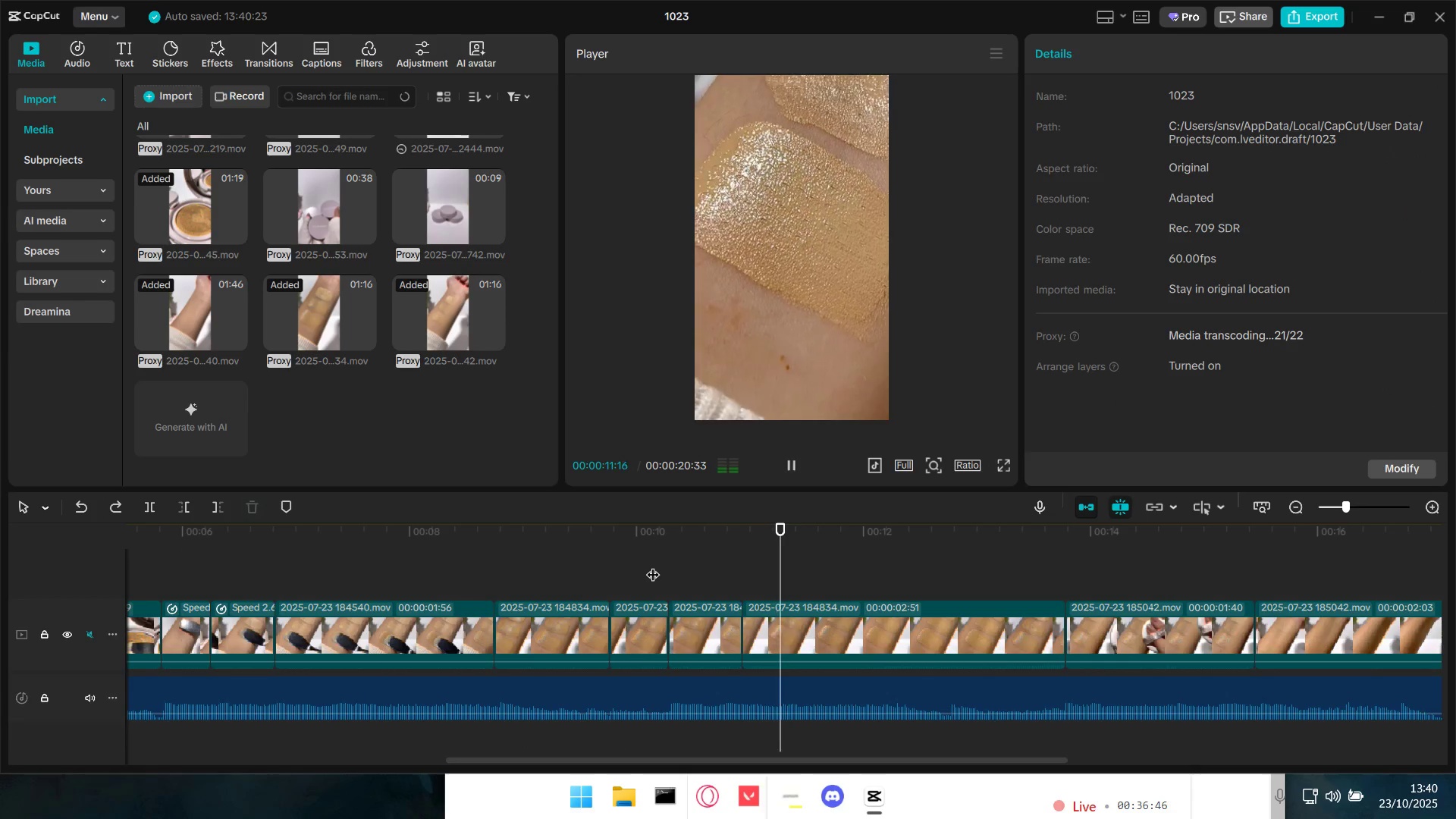 
key(Space)
 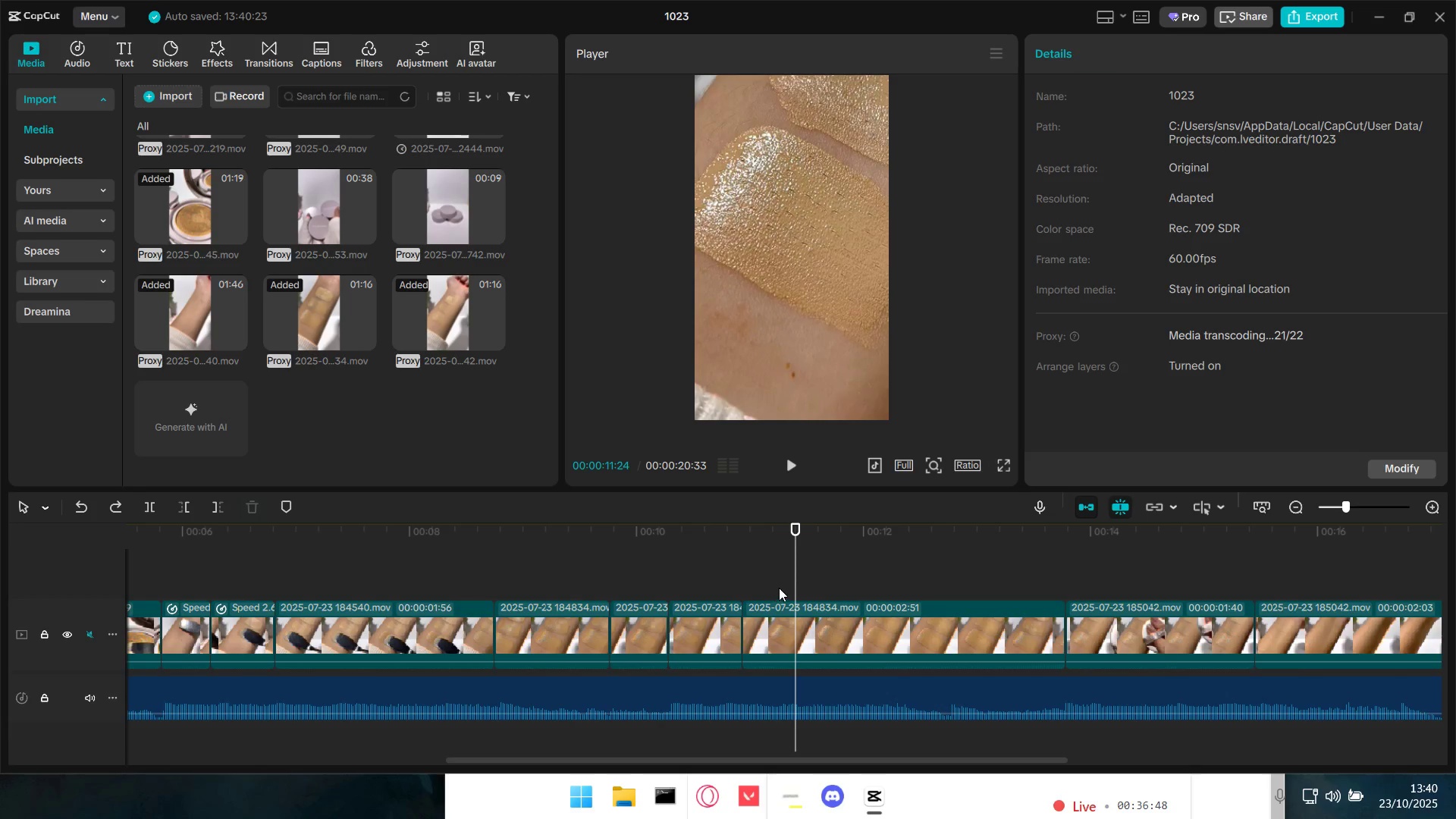 
left_click([789, 583])
 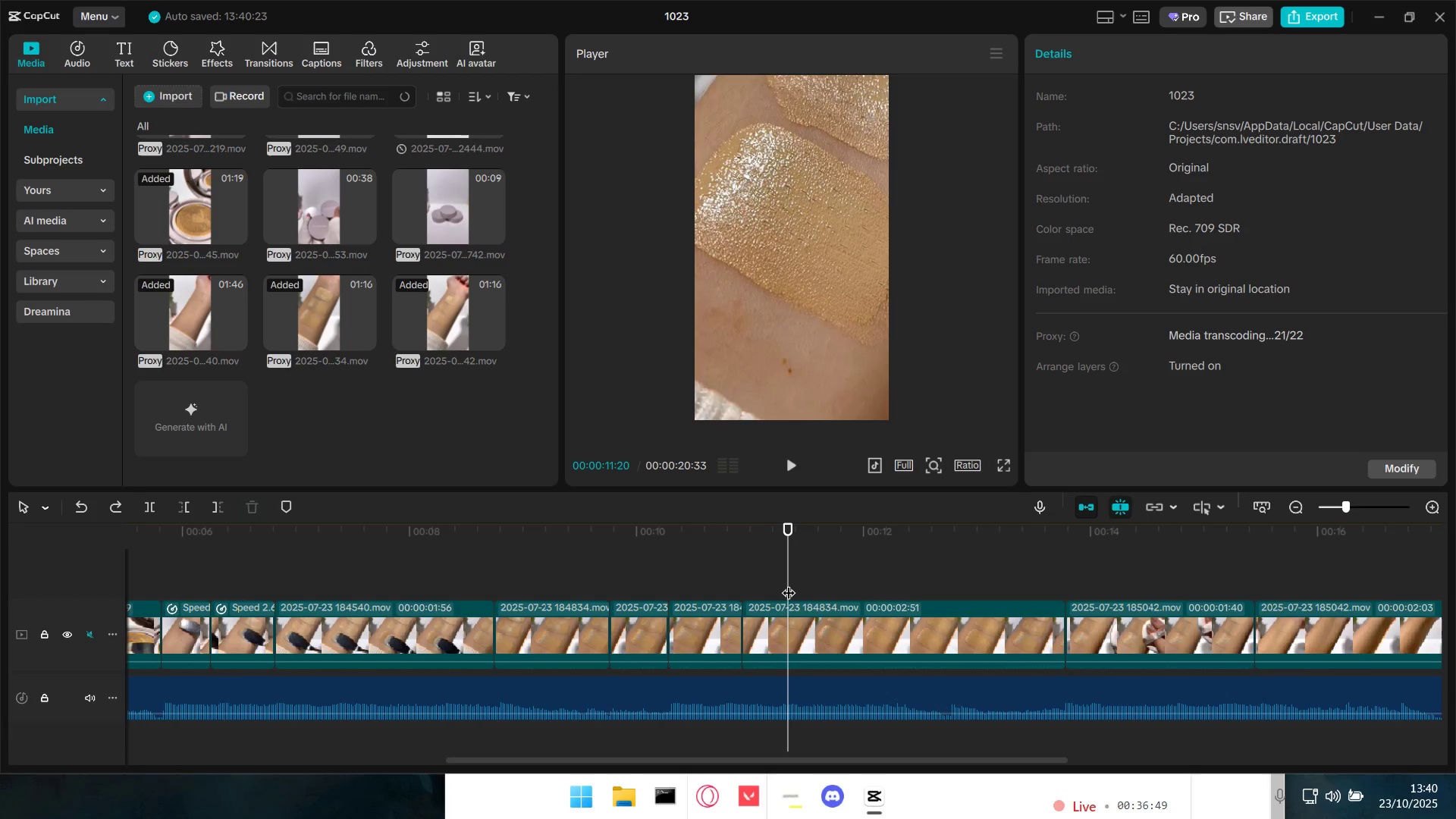 
key(Space)
 